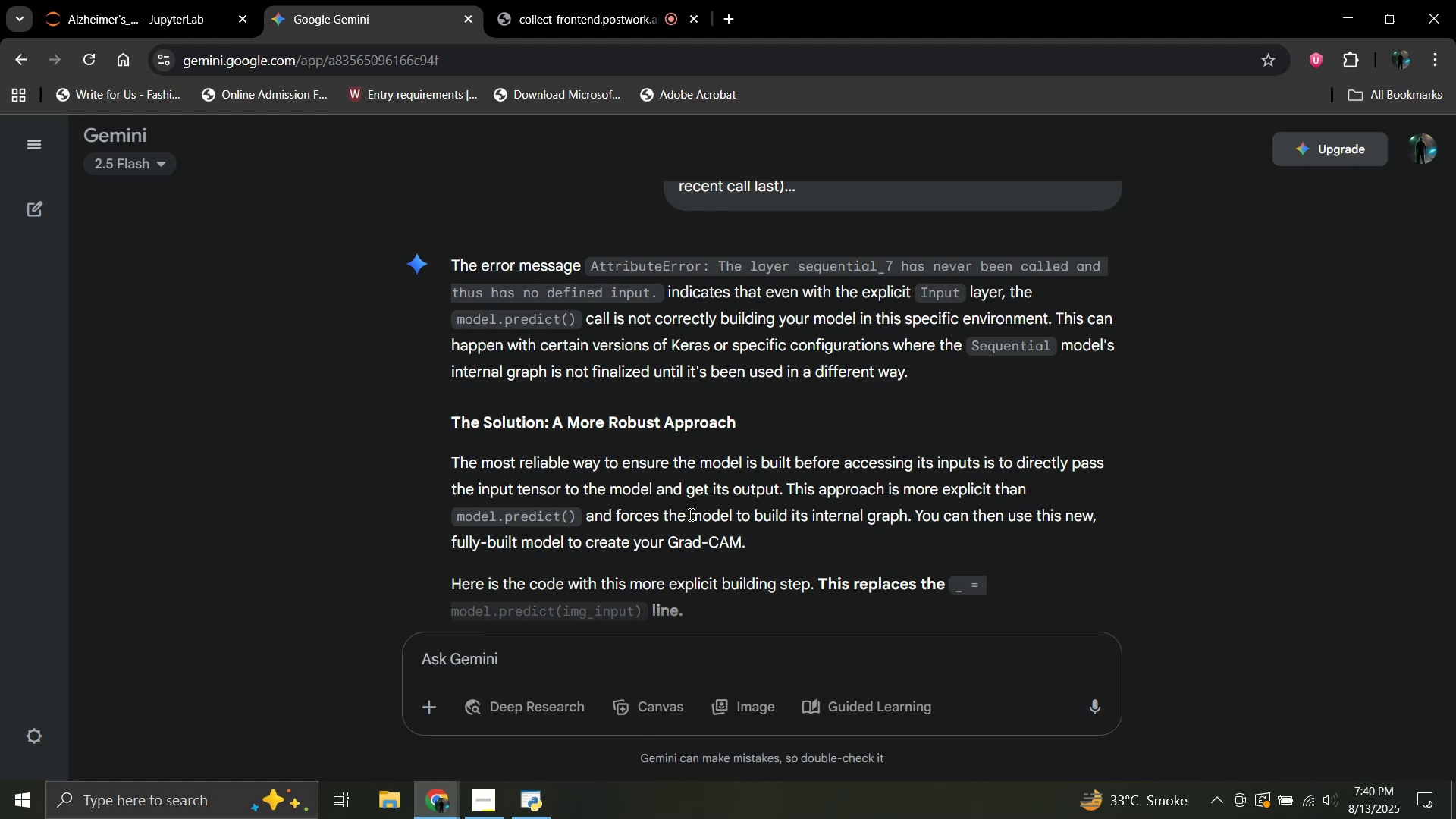 
wait(51.34)
 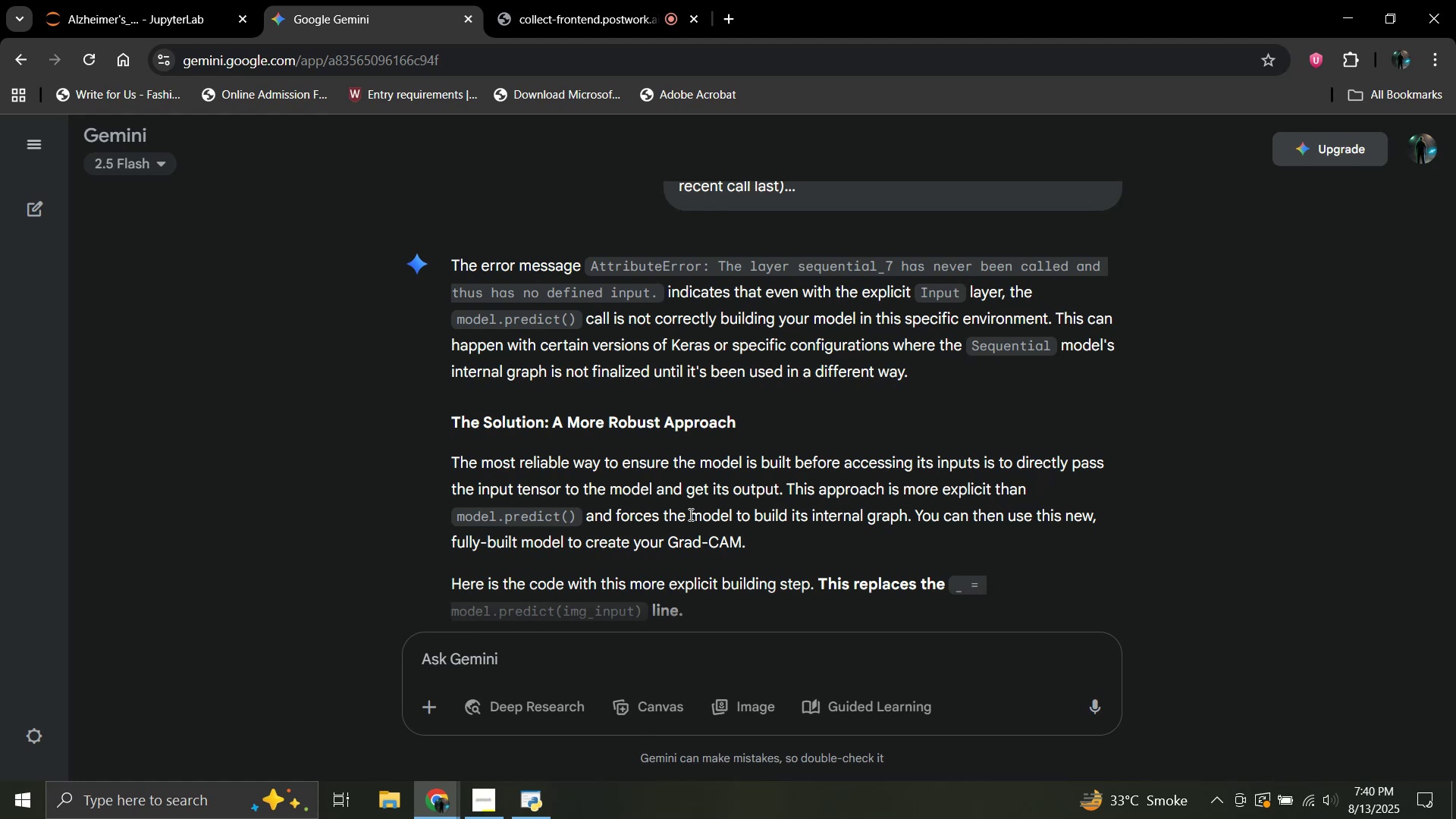 
scroll: coordinate [689, 426], scroll_direction: down, amount: 3.0
 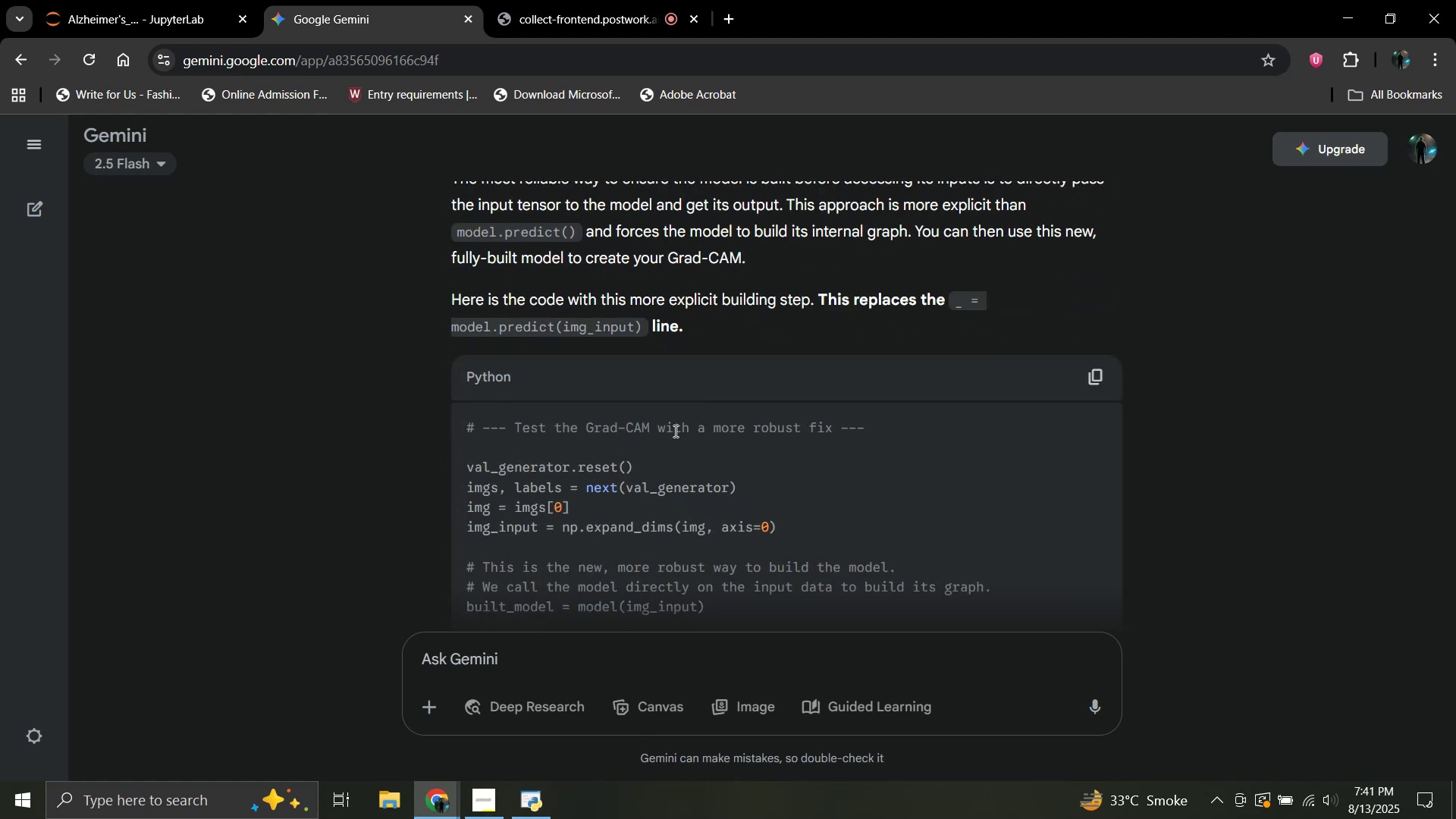 
scroll: coordinate [674, 431], scroll_direction: up, amount: 2.0
 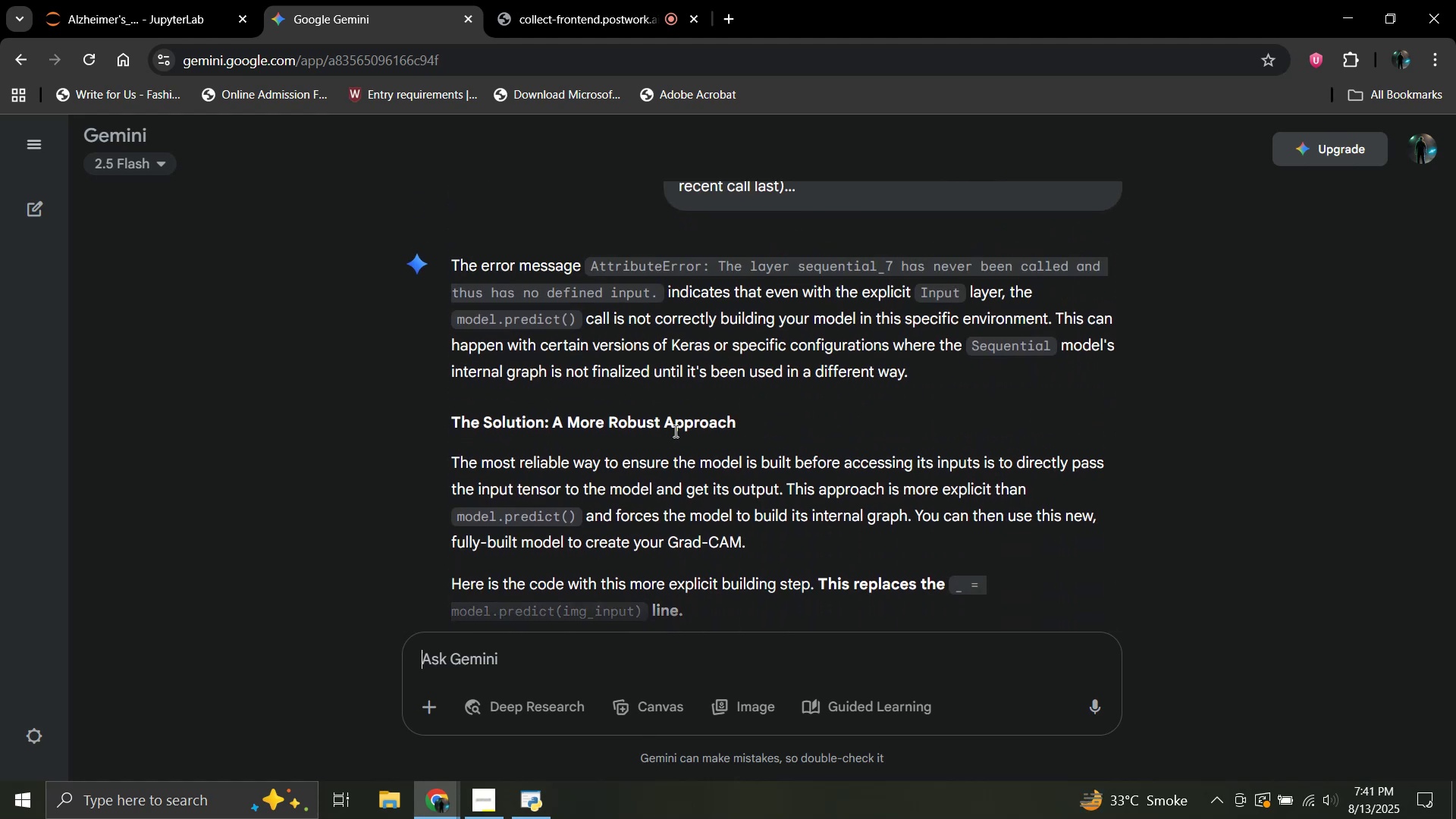 
scroll: coordinate [674, 431], scroll_direction: down, amount: 1.0
 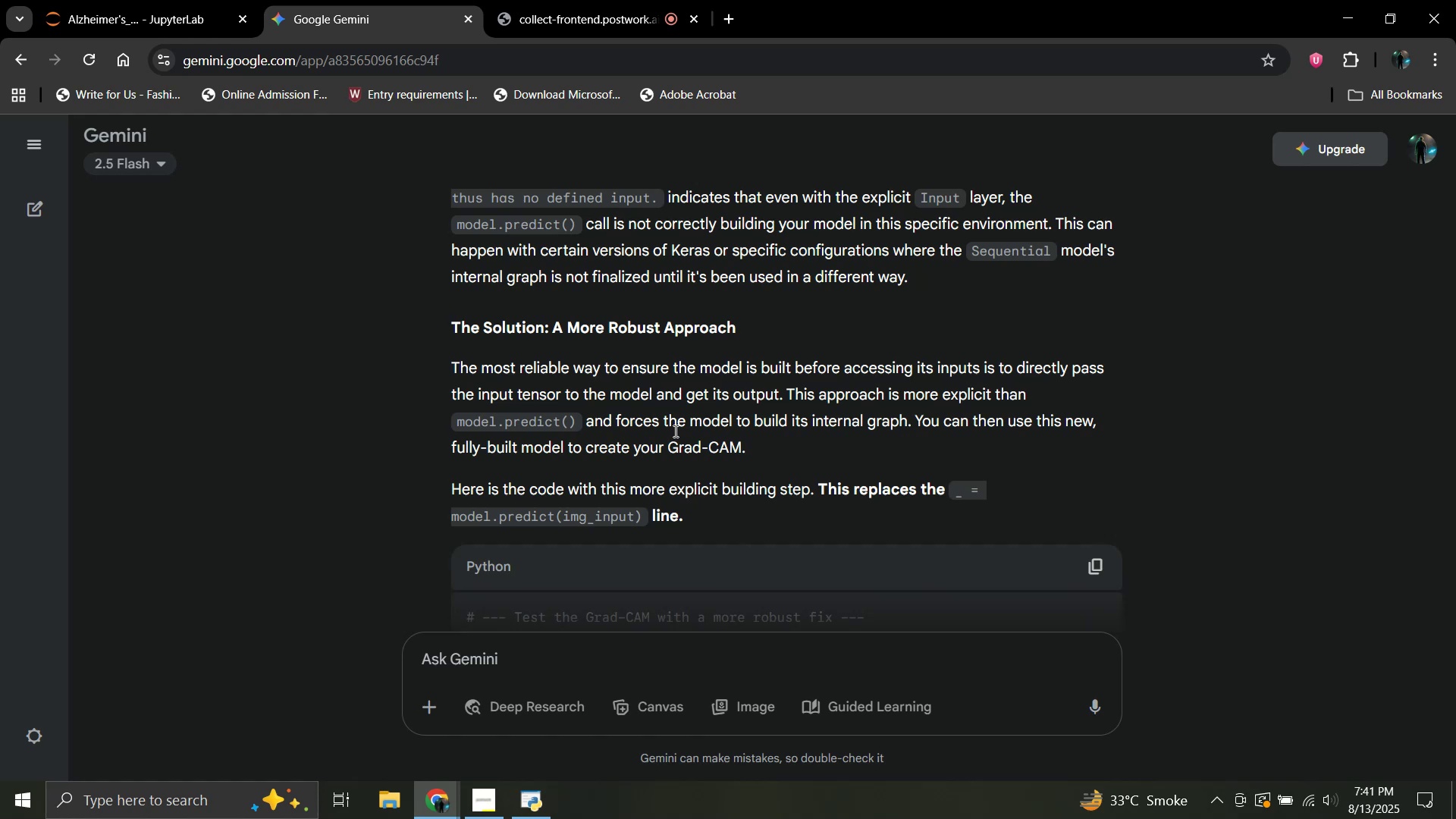 
wait(18.24)
 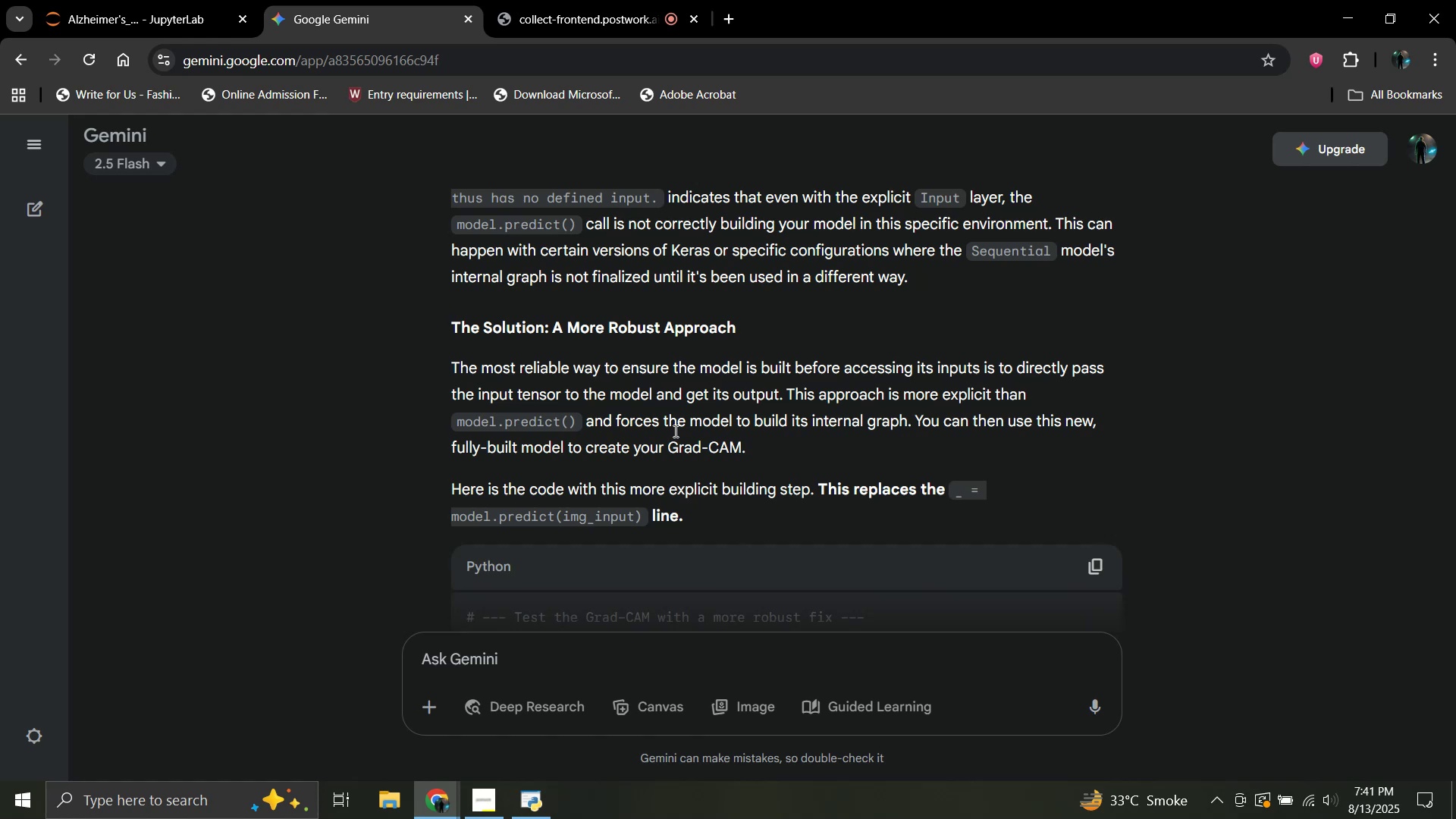 
scroll: coordinate [674, 431], scroll_direction: down, amount: 1.0
 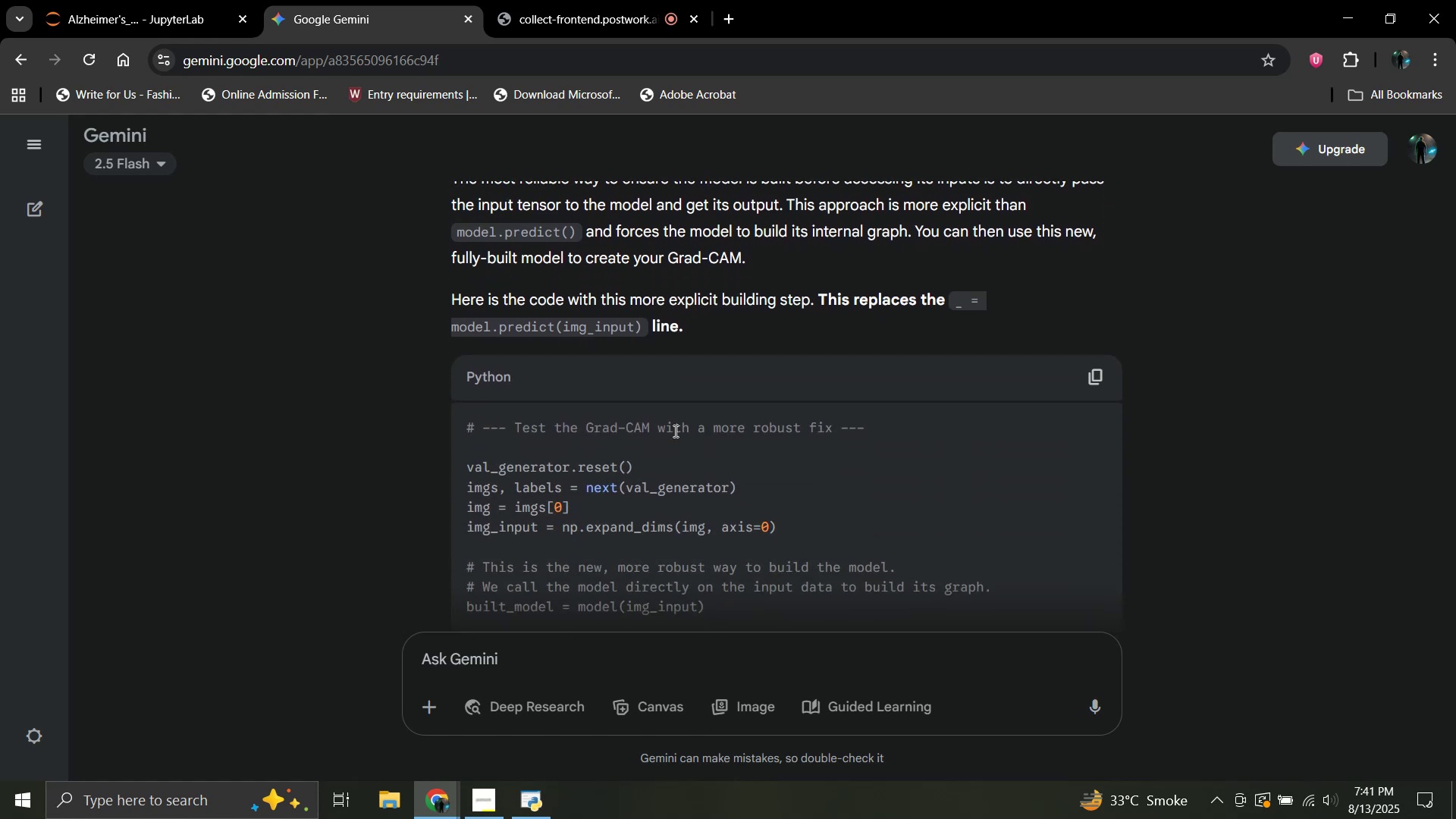 
scroll: coordinate [674, 431], scroll_direction: none, amount: 0.0
 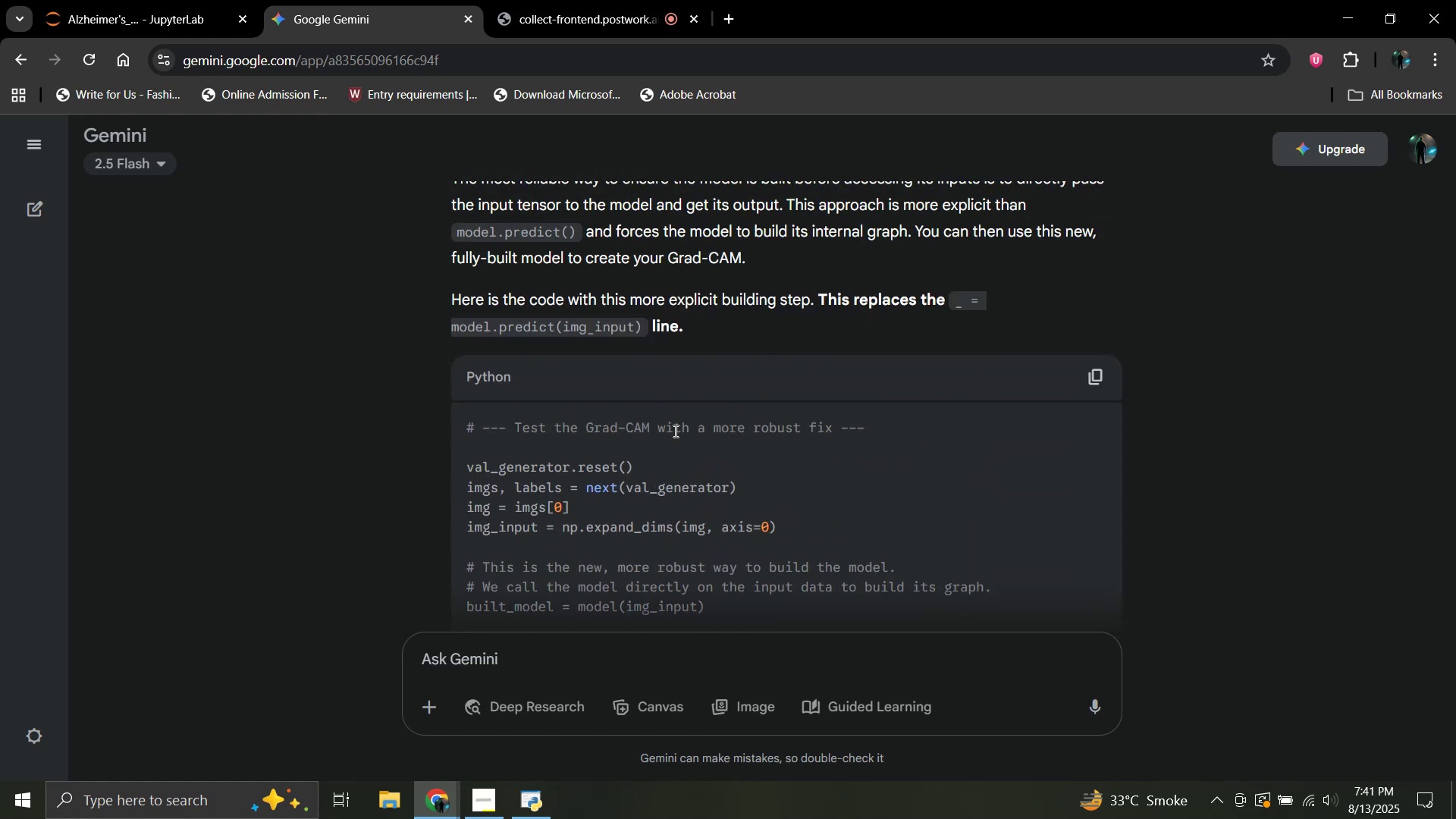 
scroll: coordinate [948, 321], scroll_direction: down, amount: 4.0
 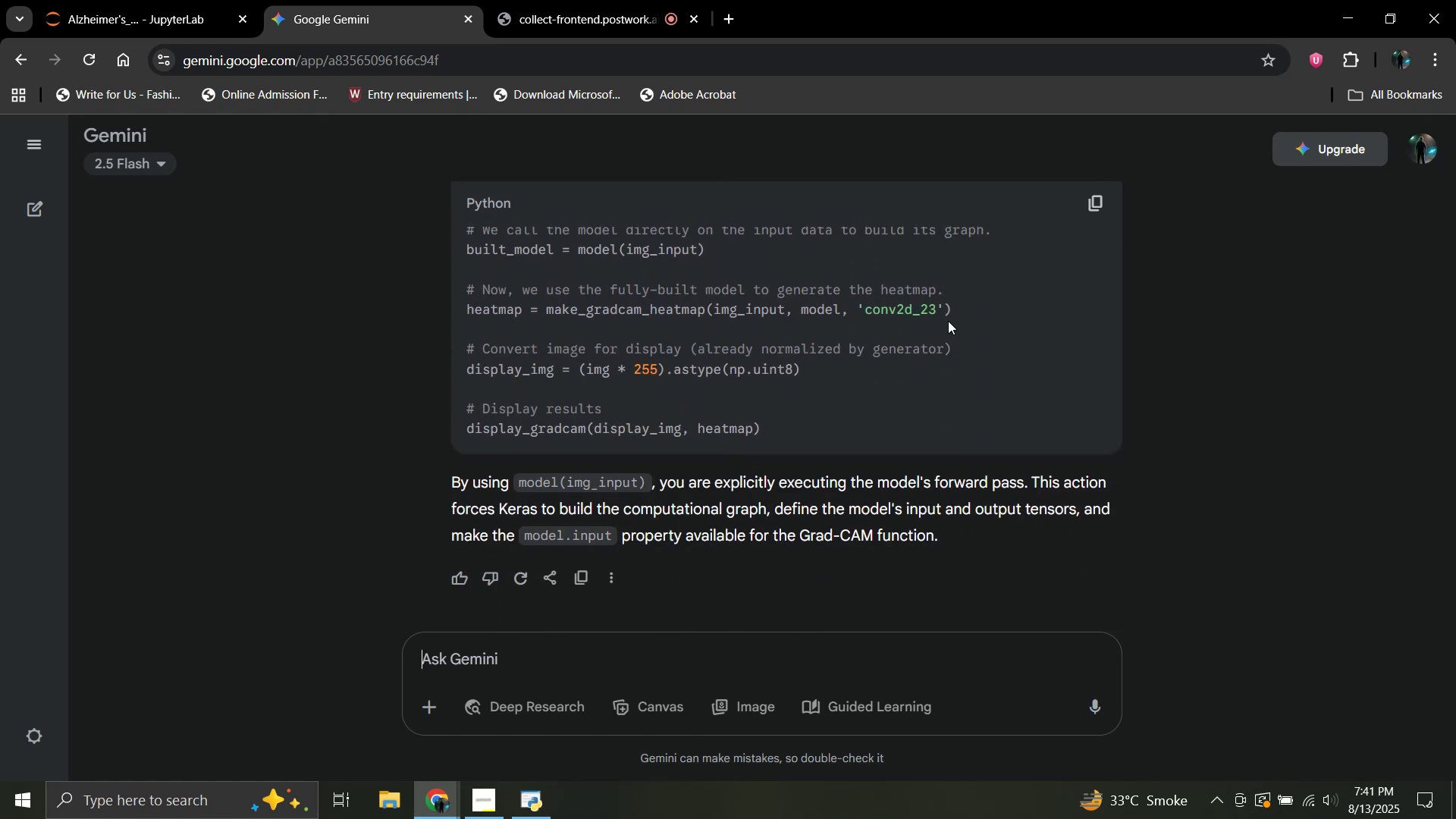 
scroll: coordinate [948, 321], scroll_direction: up, amount: 1.0
 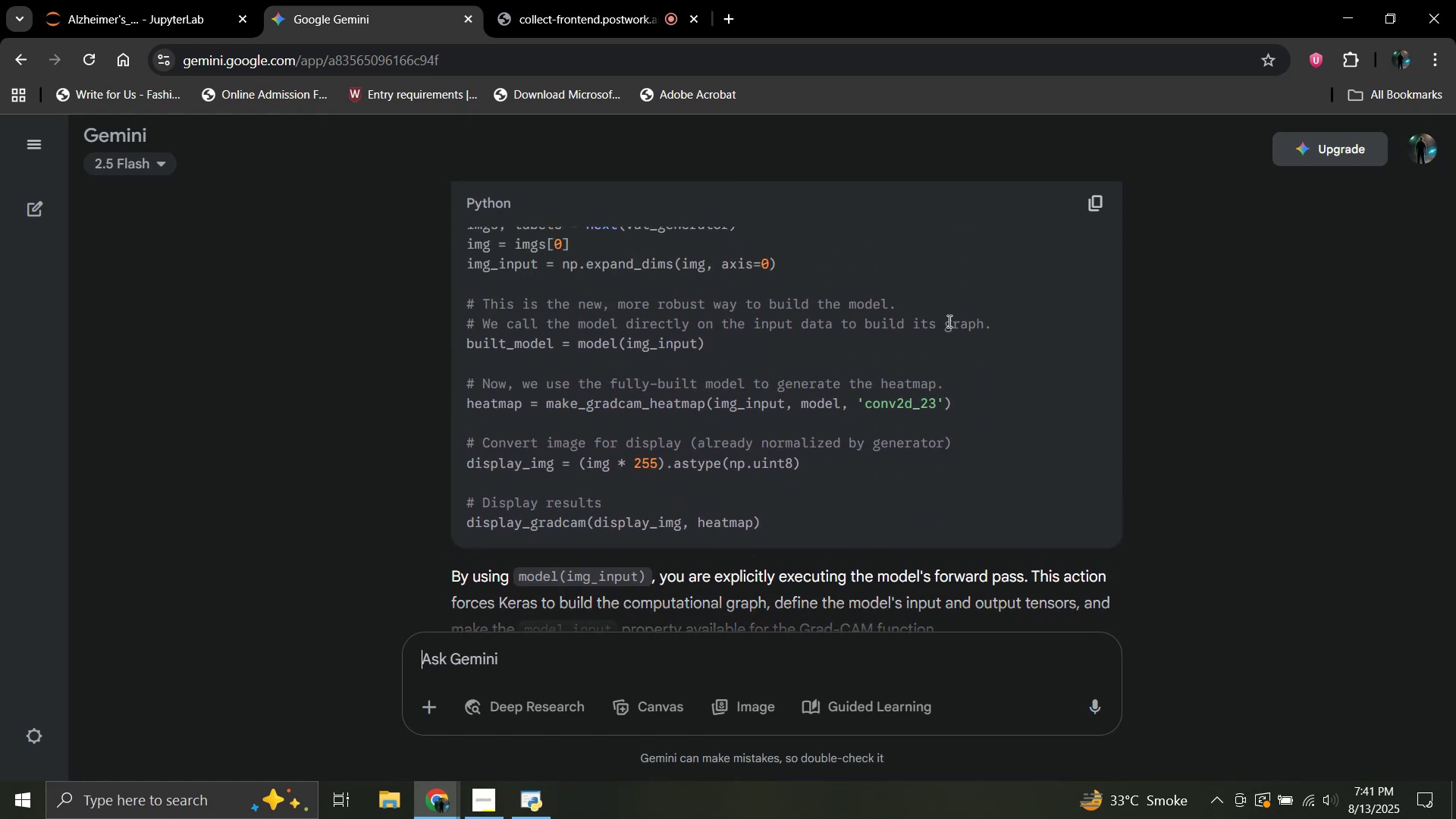 
scroll: coordinate [948, 321], scroll_direction: down, amount: 2.0
 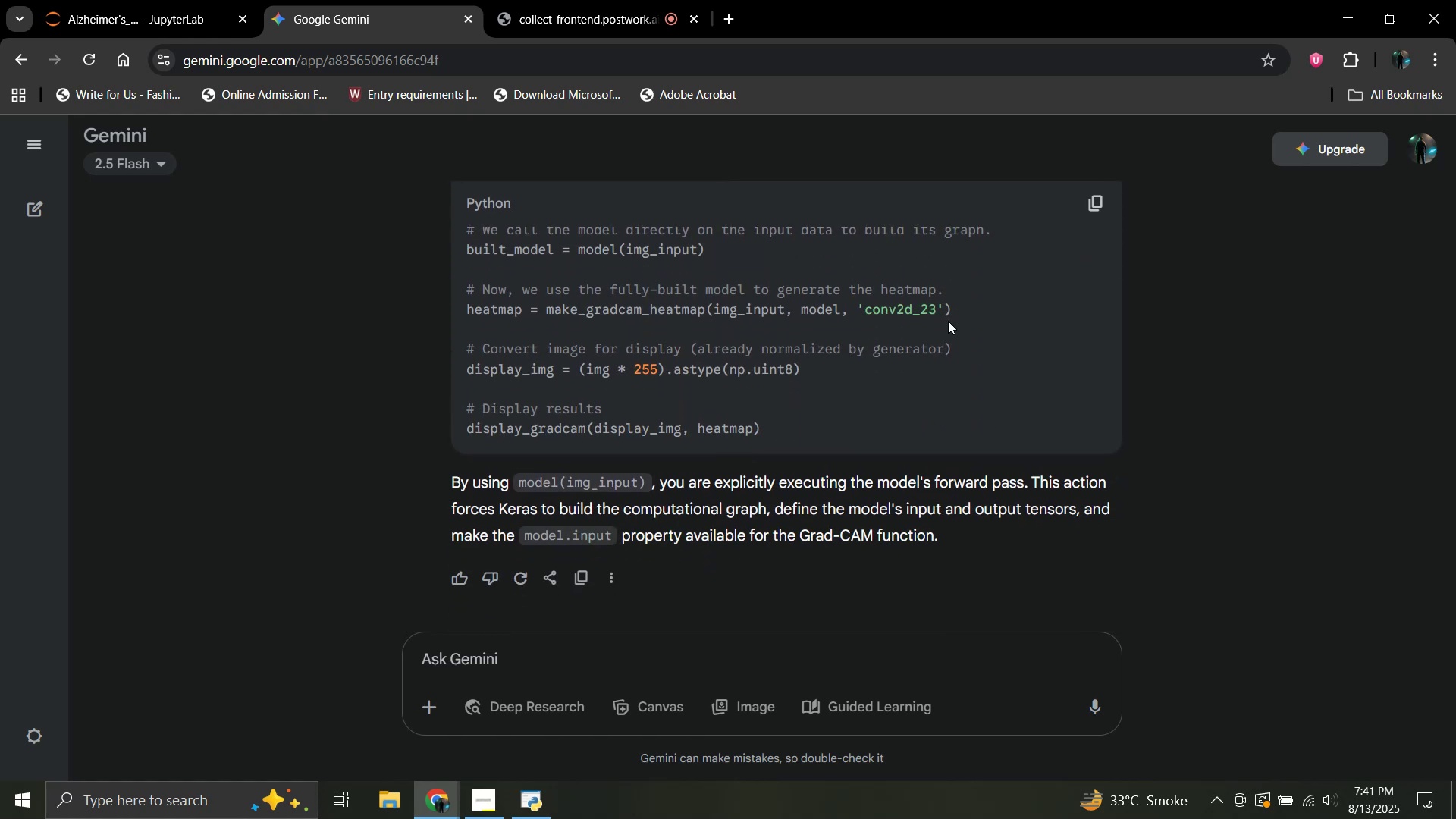 
scroll: coordinate [1034, 237], scroll_direction: up, amount: 3.0
 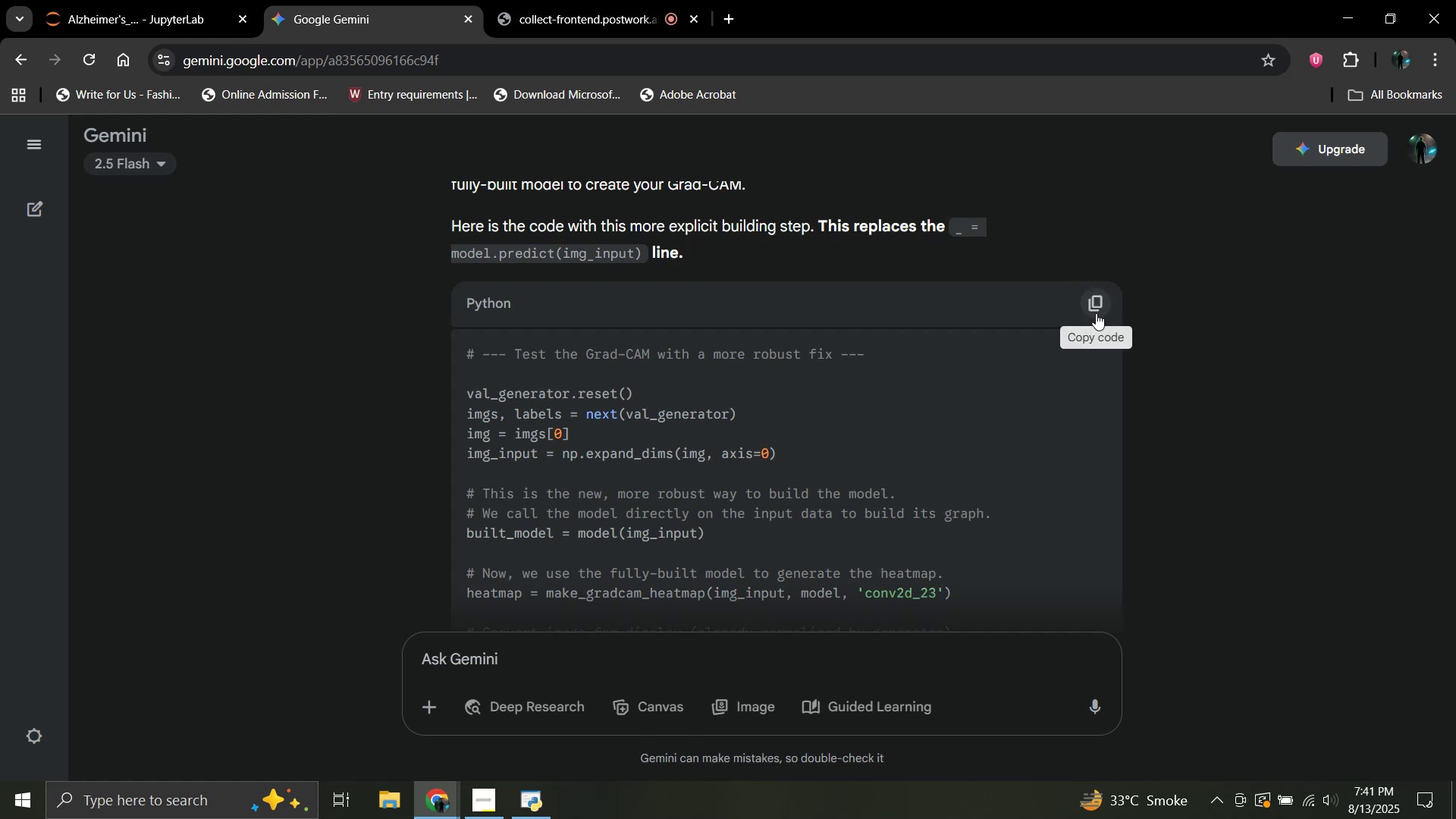 
left_click([1096, 298])
 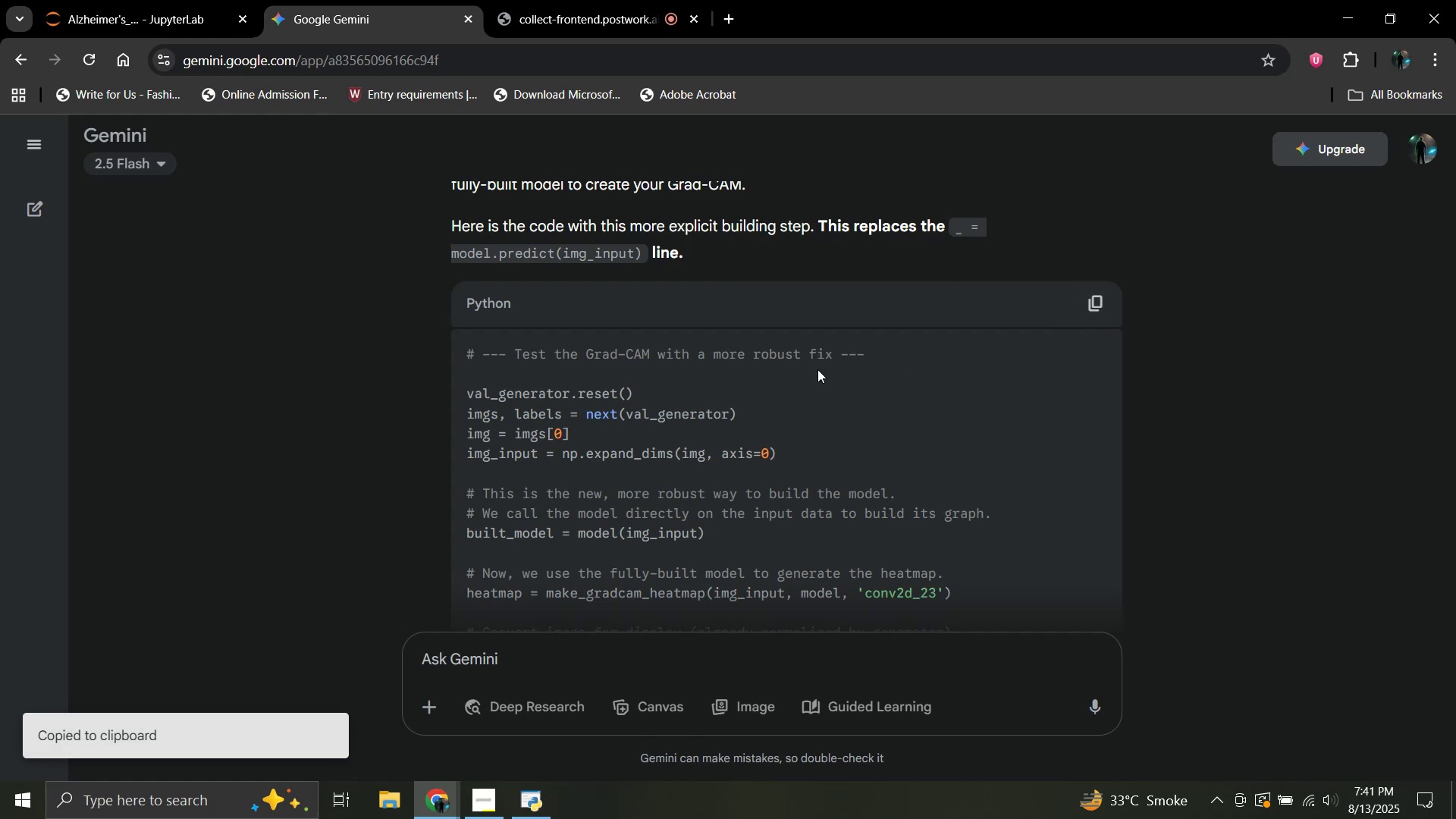 
scroll: coordinate [711, 364], scroll_direction: up, amount: 2.0
 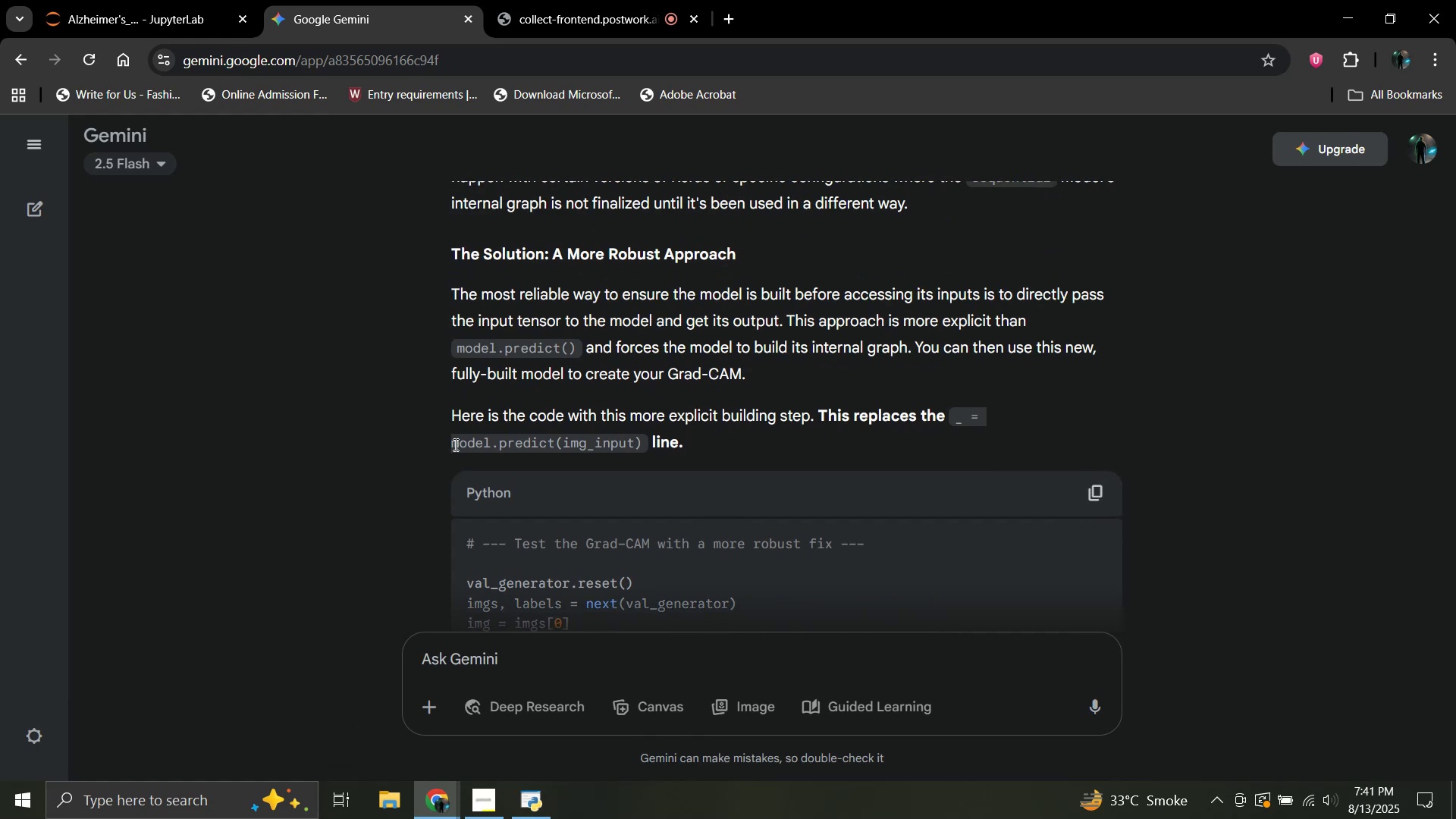 
left_click_drag(start_coordinate=[454, 444], to_coordinate=[643, 446])
 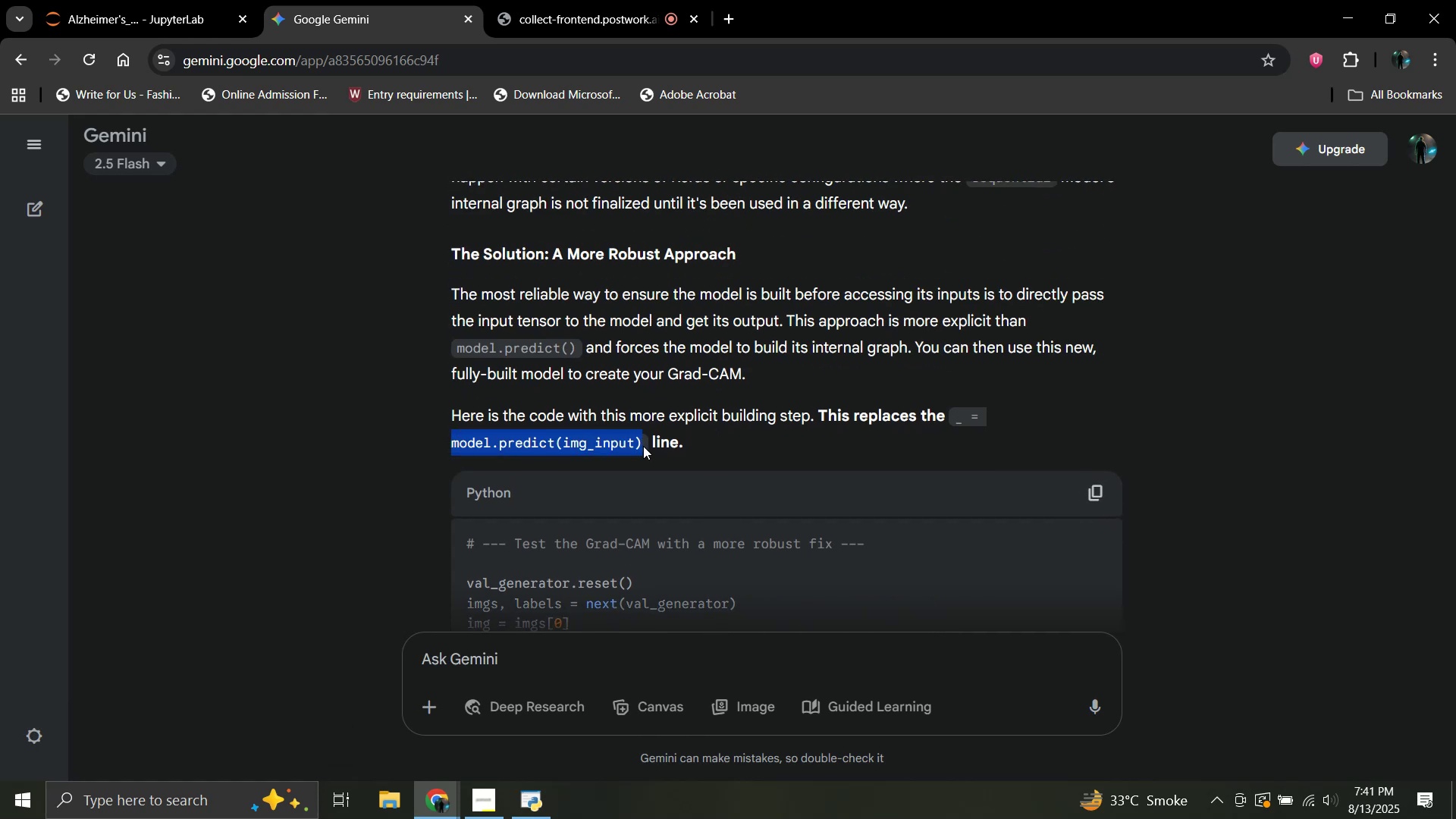 
key(Control+C)
 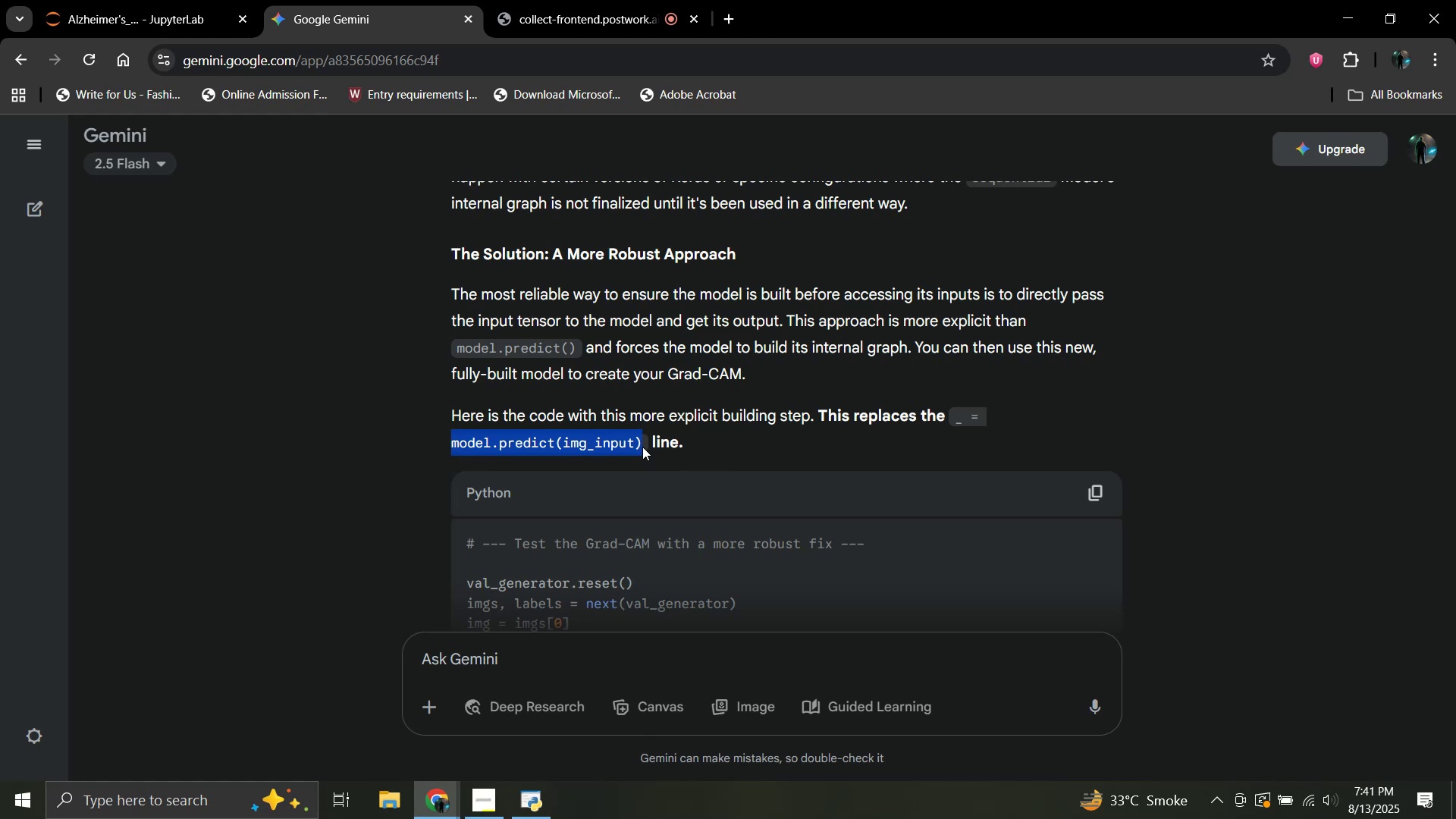 
wait(5.21)
 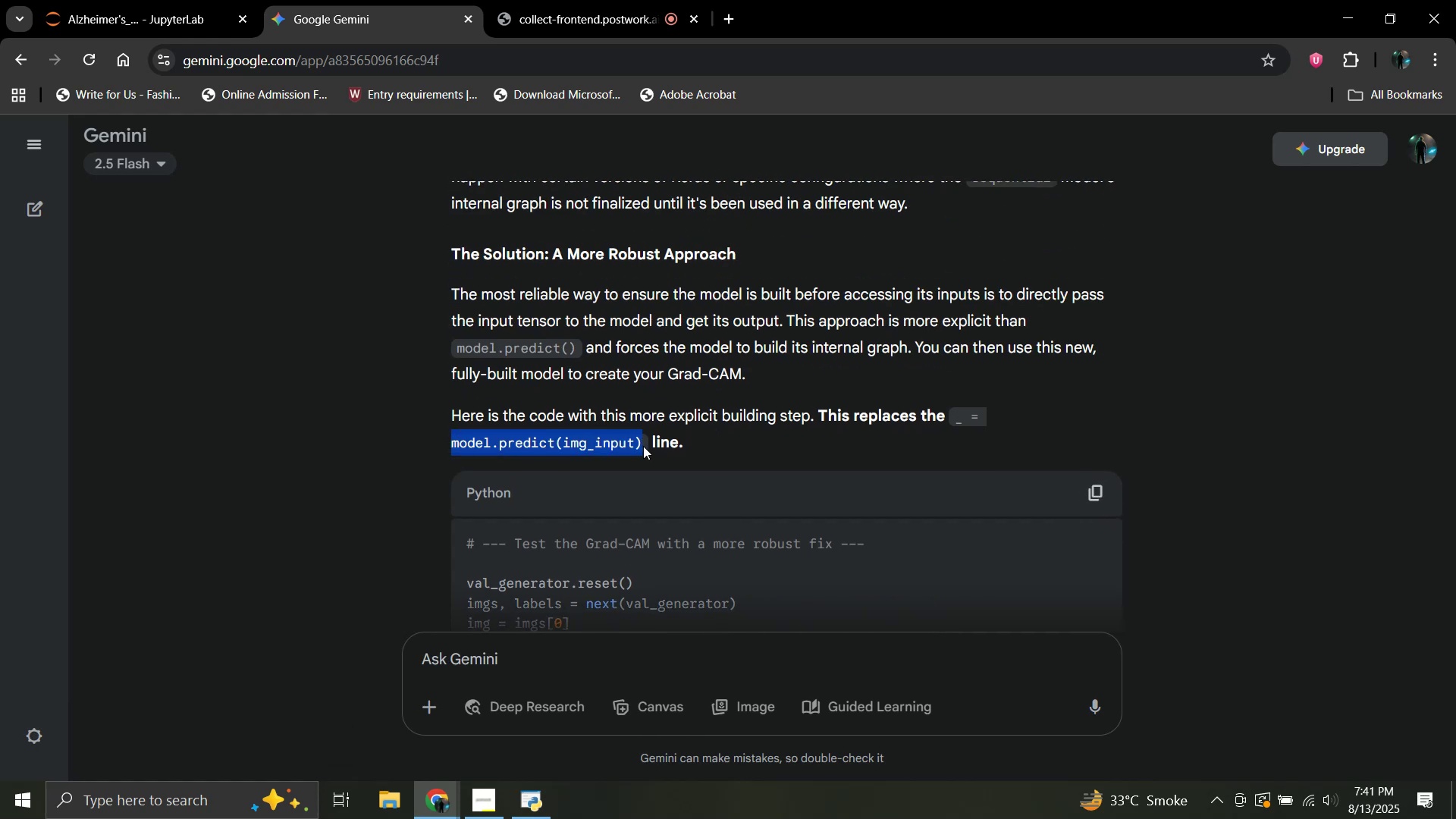 
left_click([140, 2])
 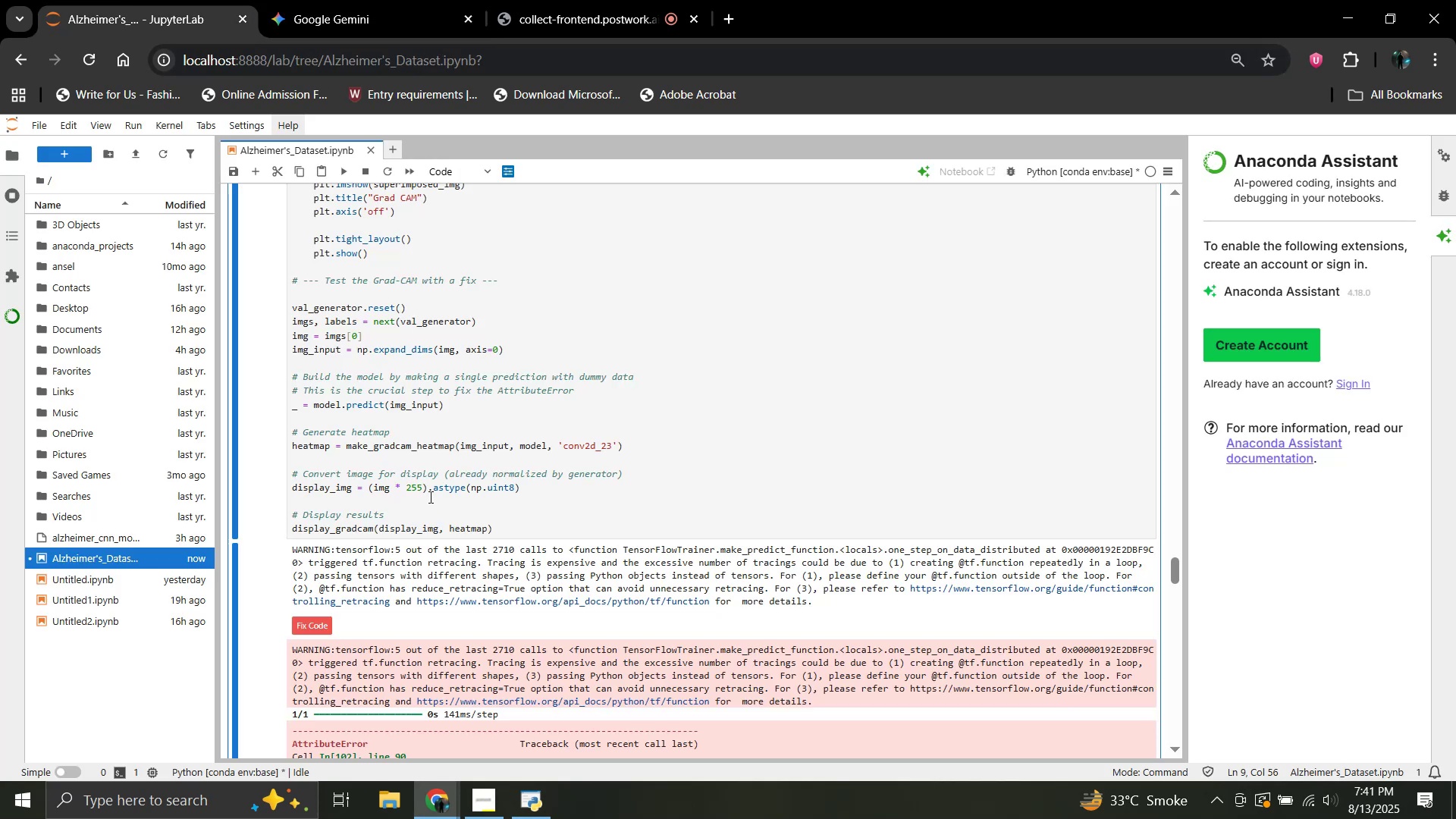 
key(Control+F)
 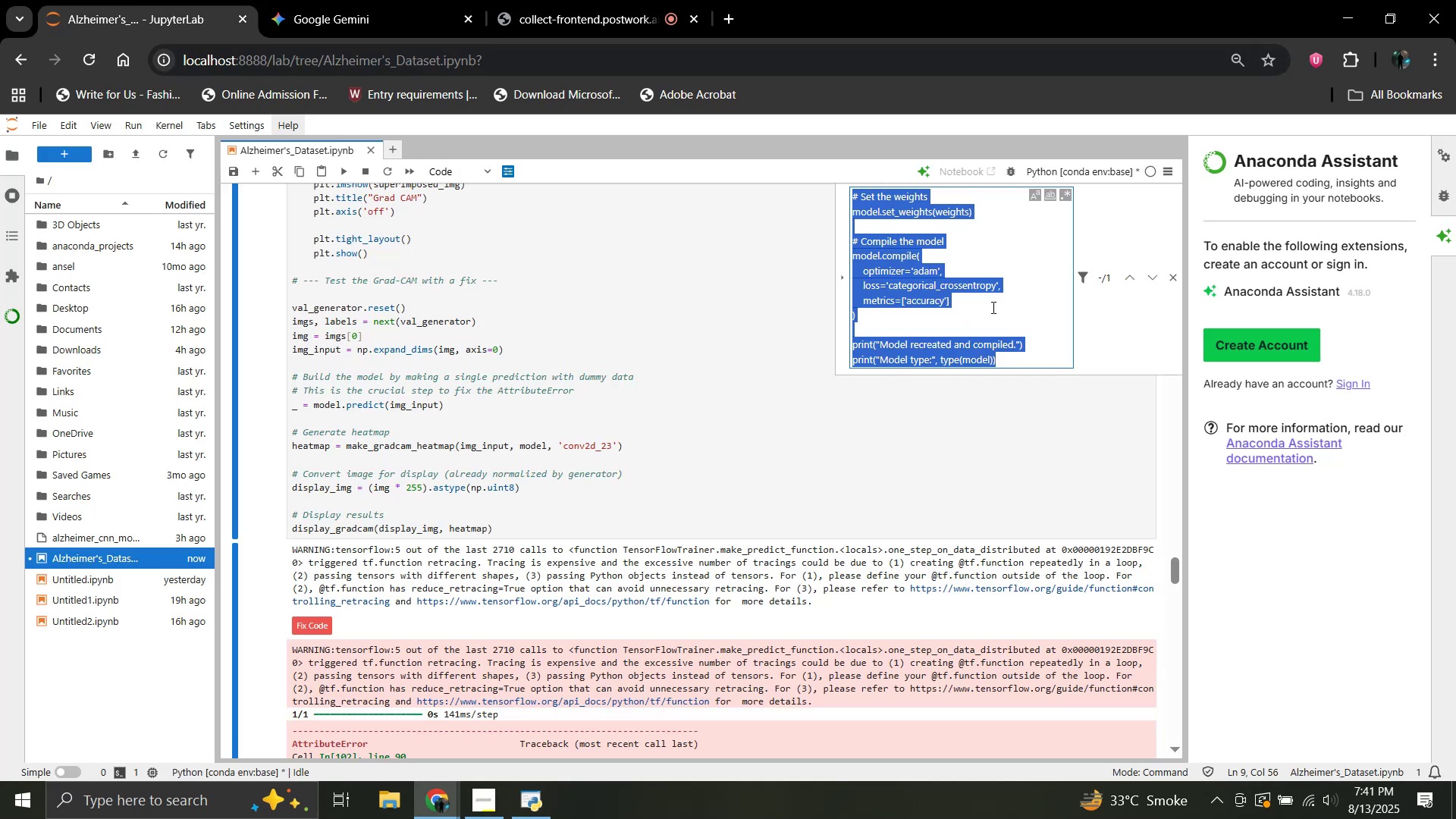 
key(Control+V)
 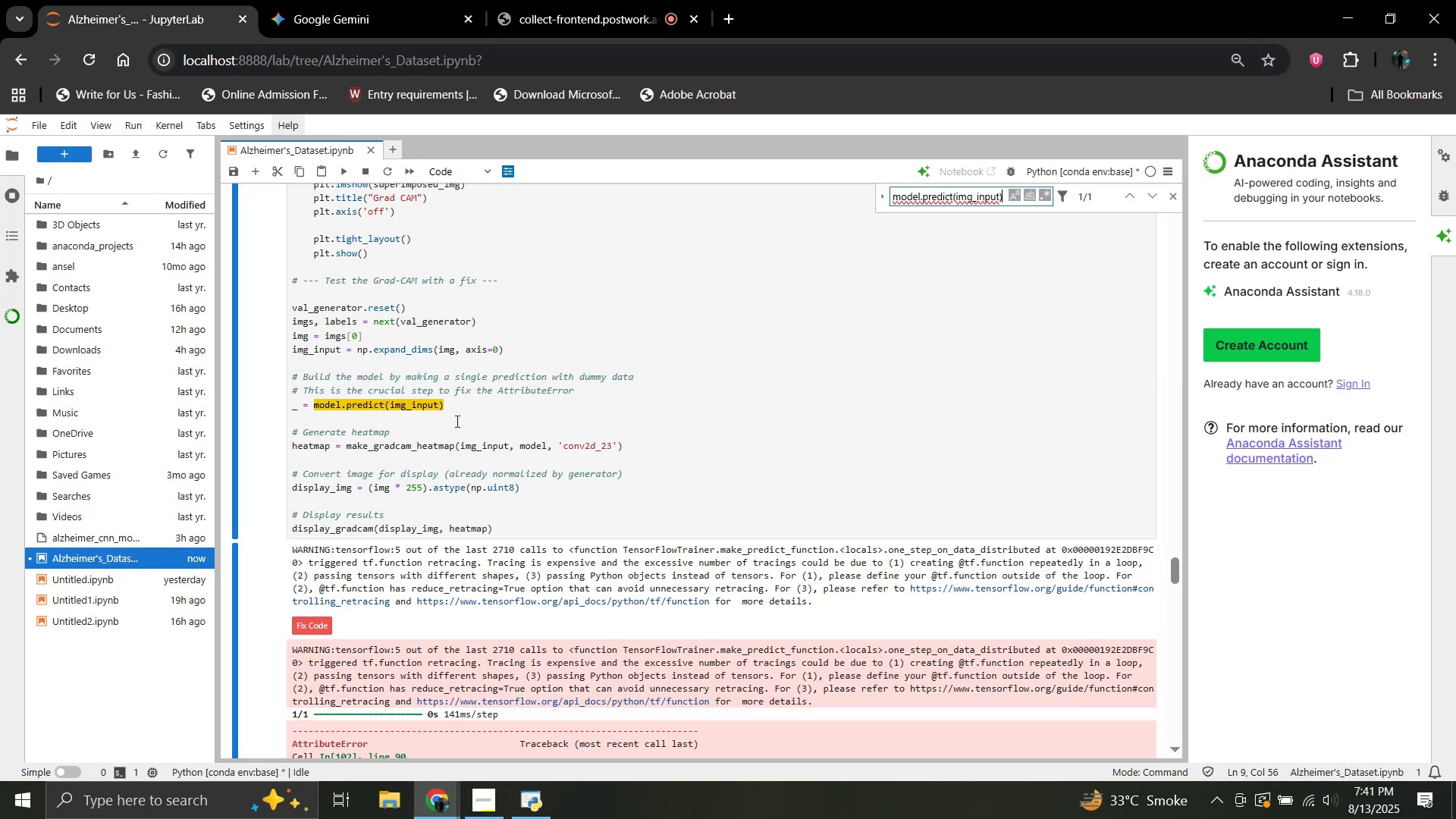 
left_click([458, 416])
 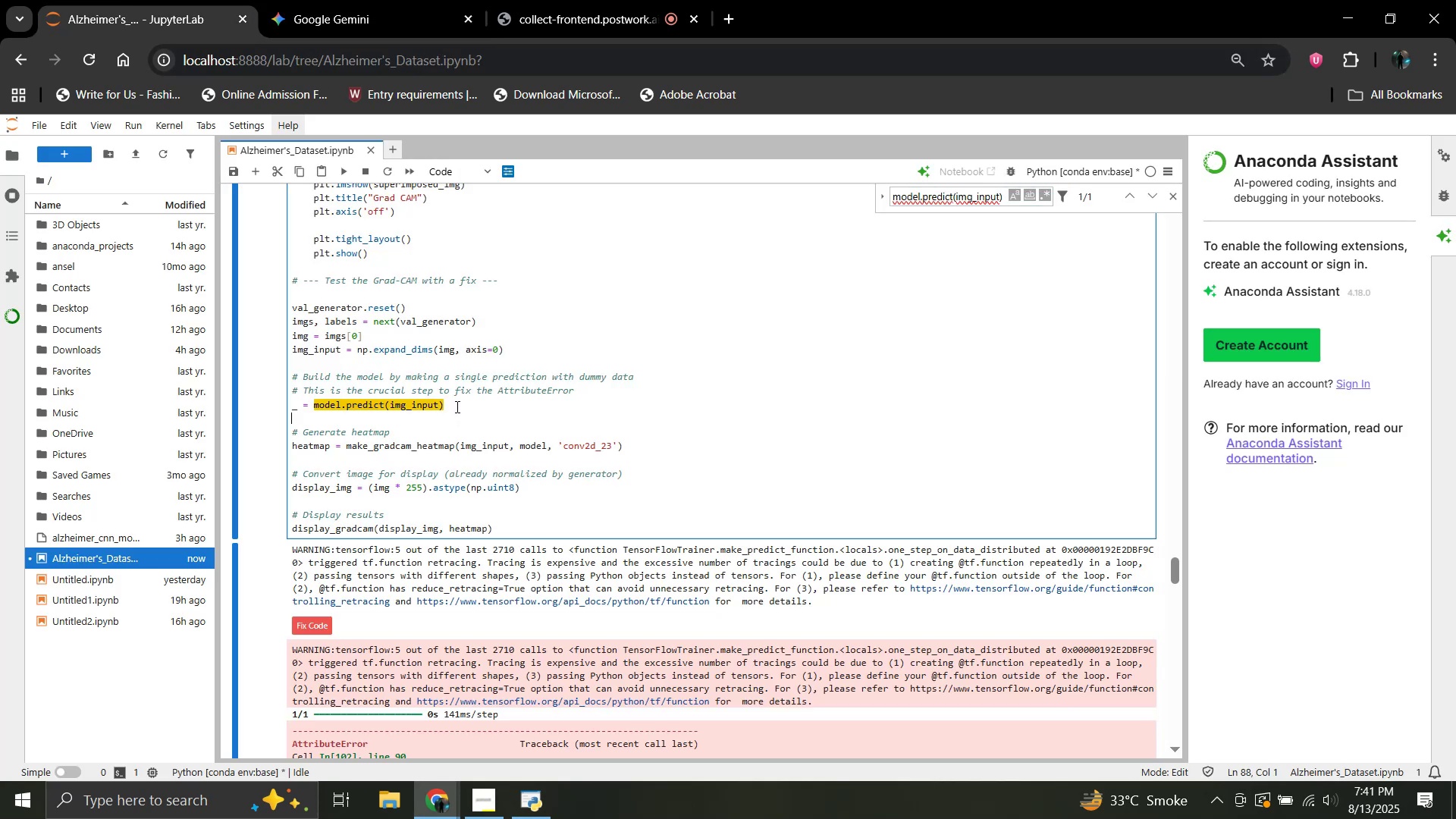 
left_click([456, 406])
 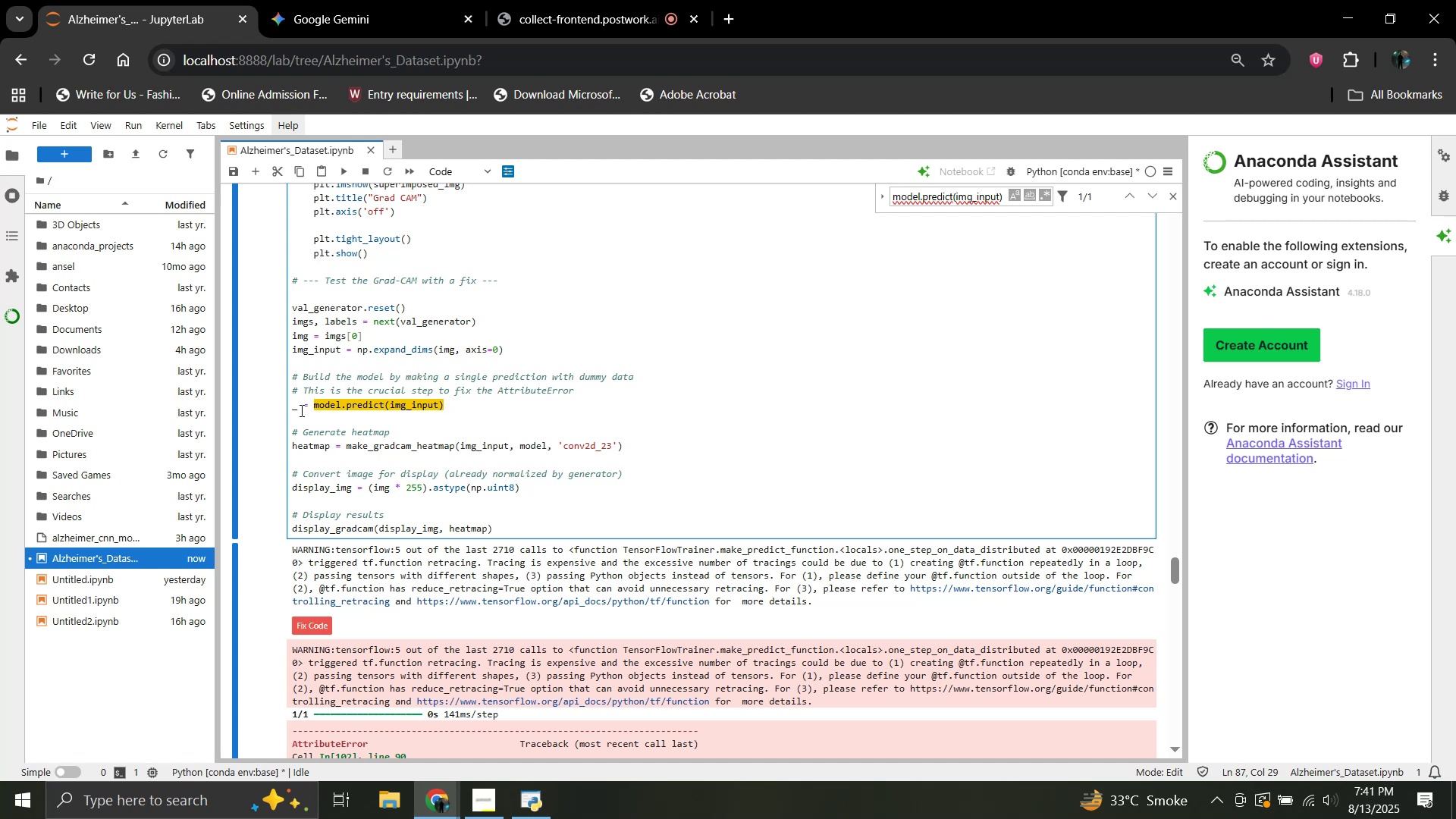 
left_click([300, 410])
 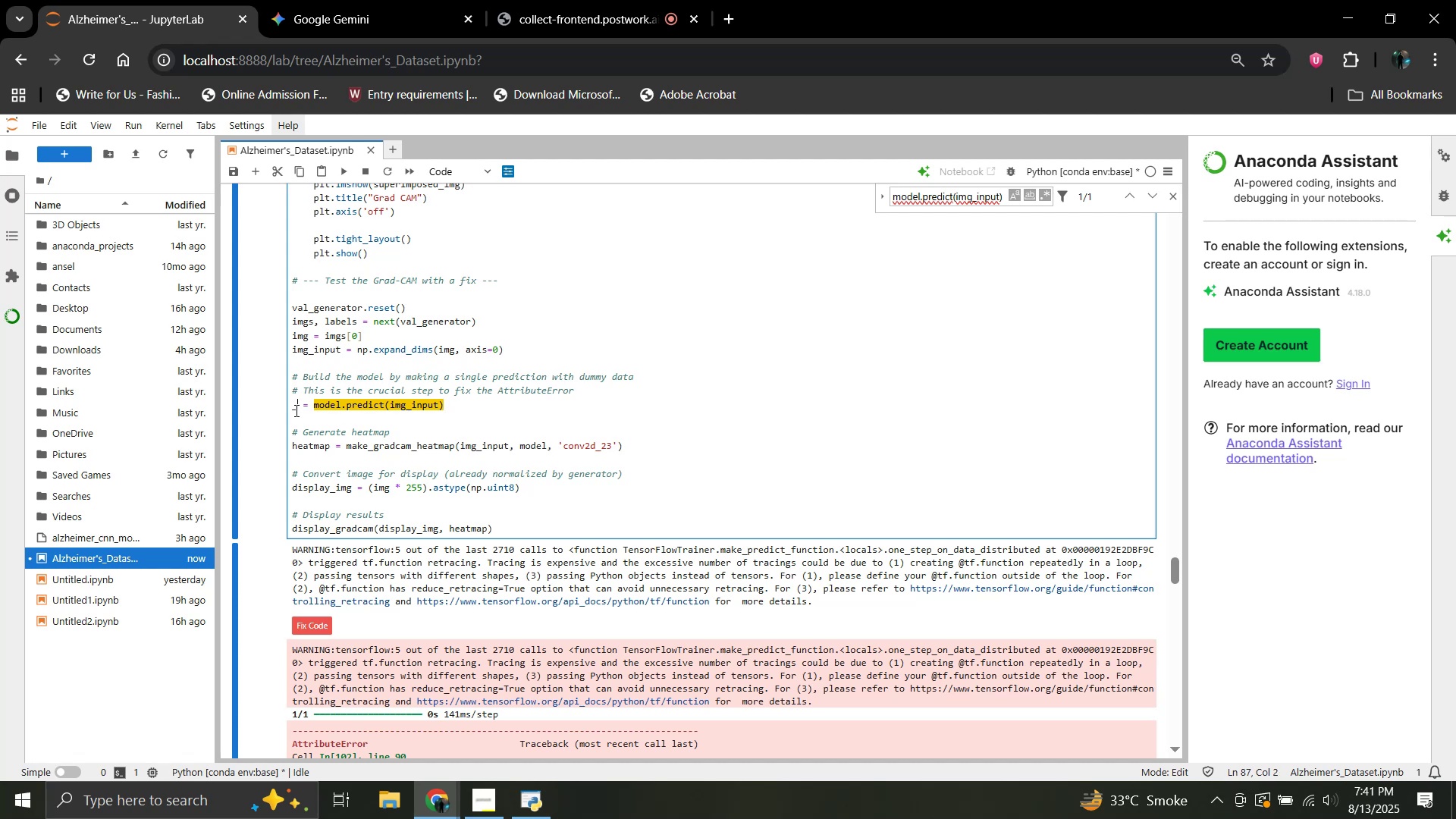 
left_click([295, 410])
 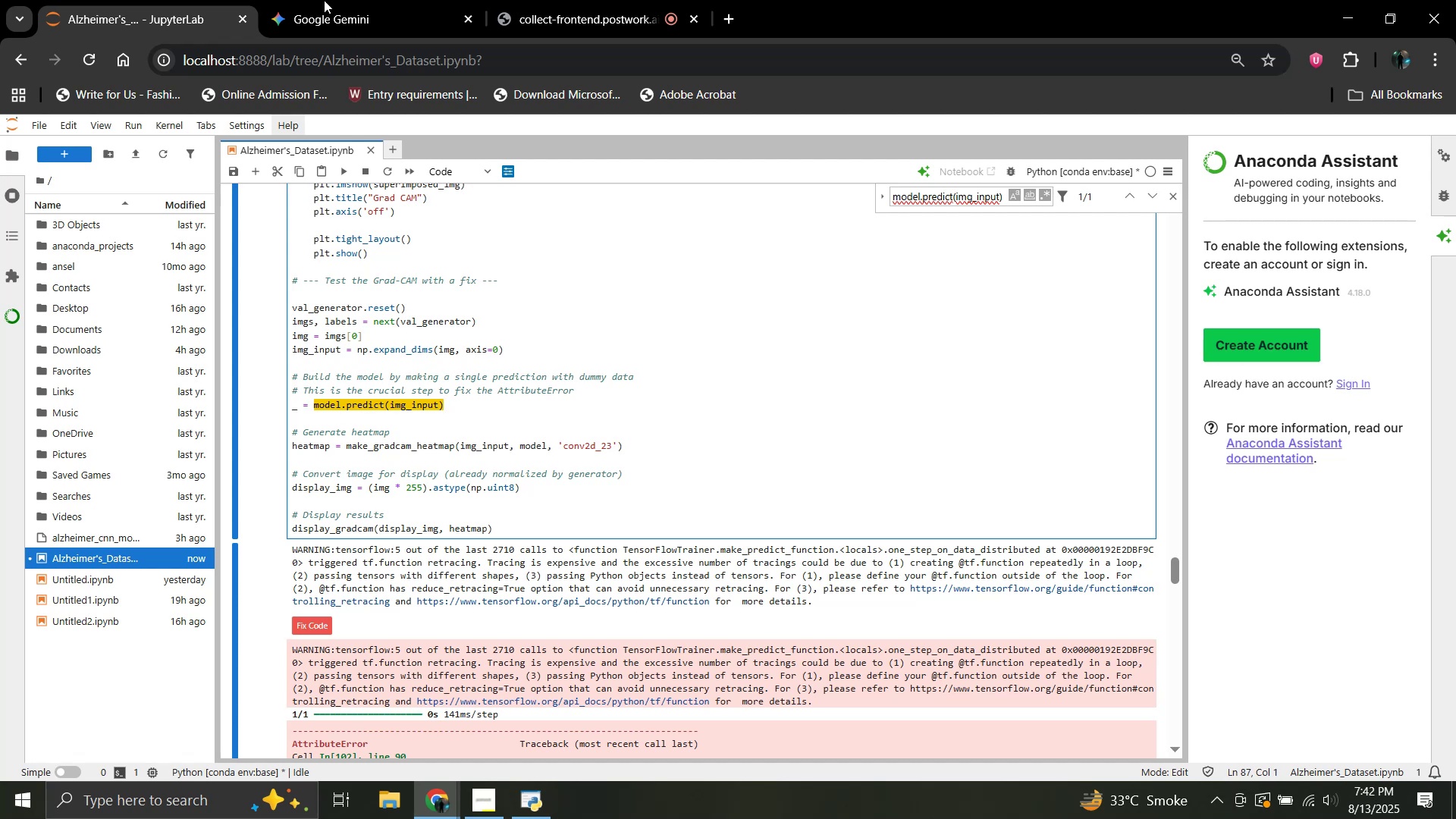 
left_click([331, 0])
 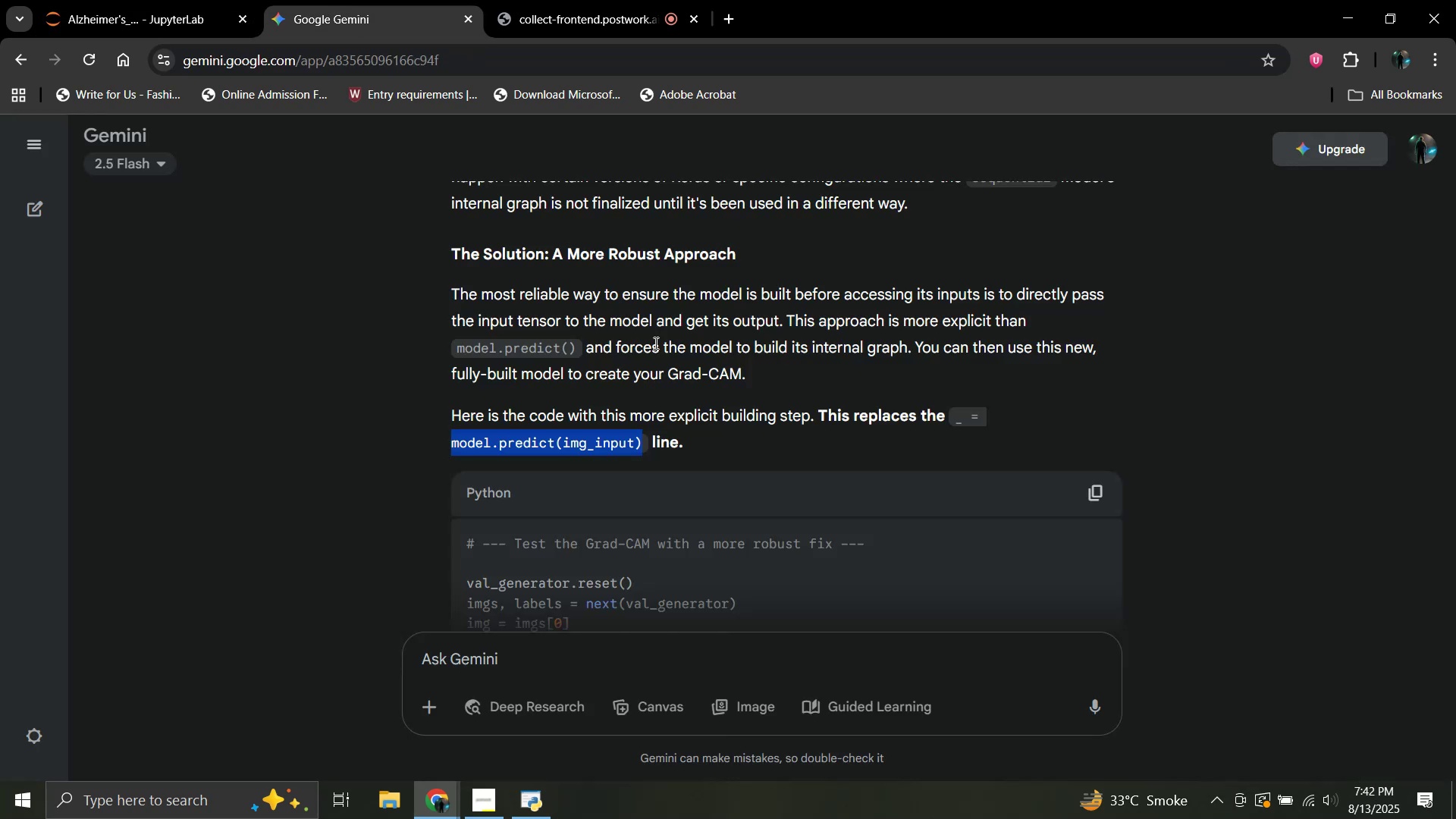 
left_click([654, 343])
 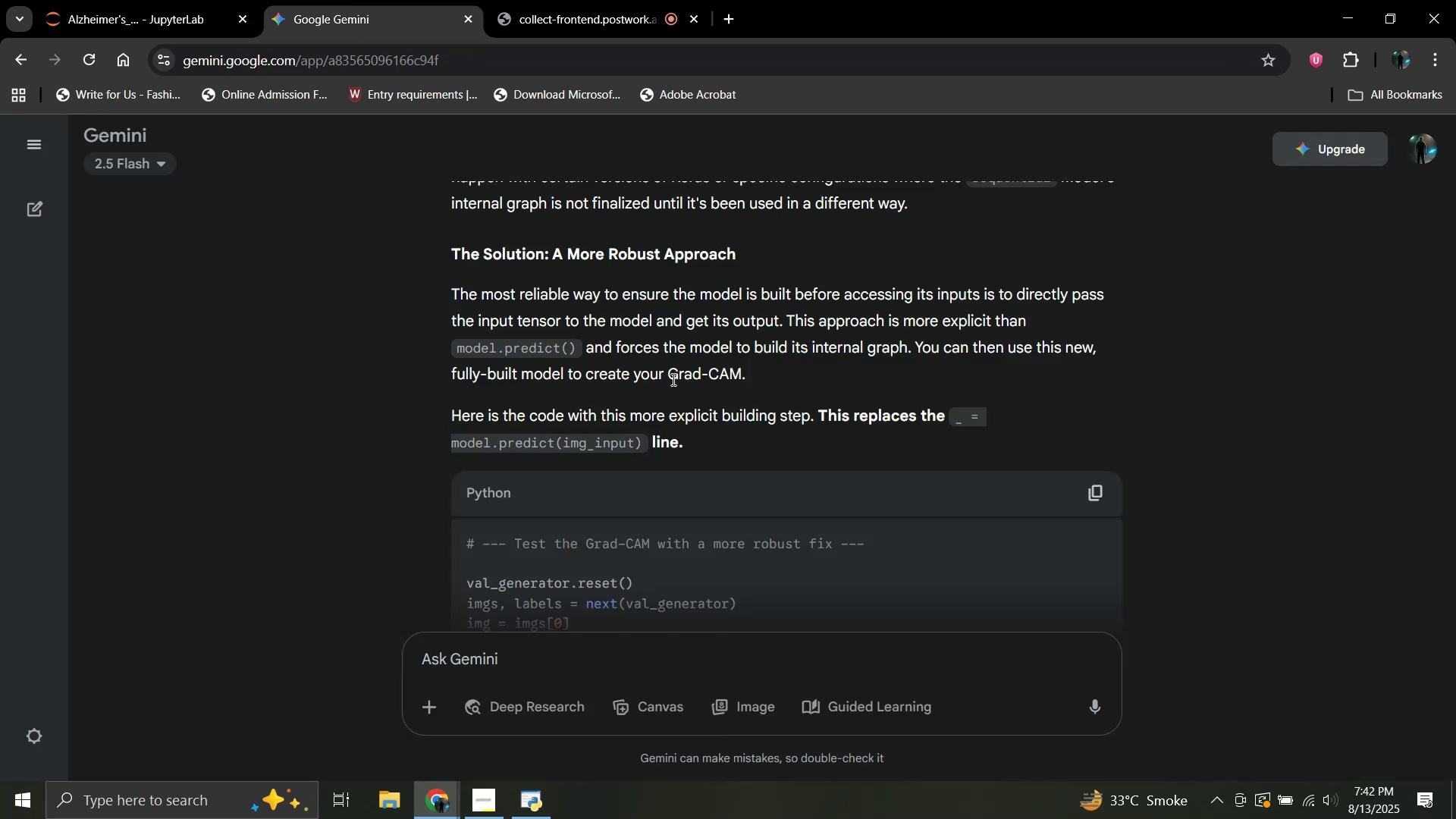 
scroll: coordinate [673, 381], scroll_direction: down, amount: 3.0
 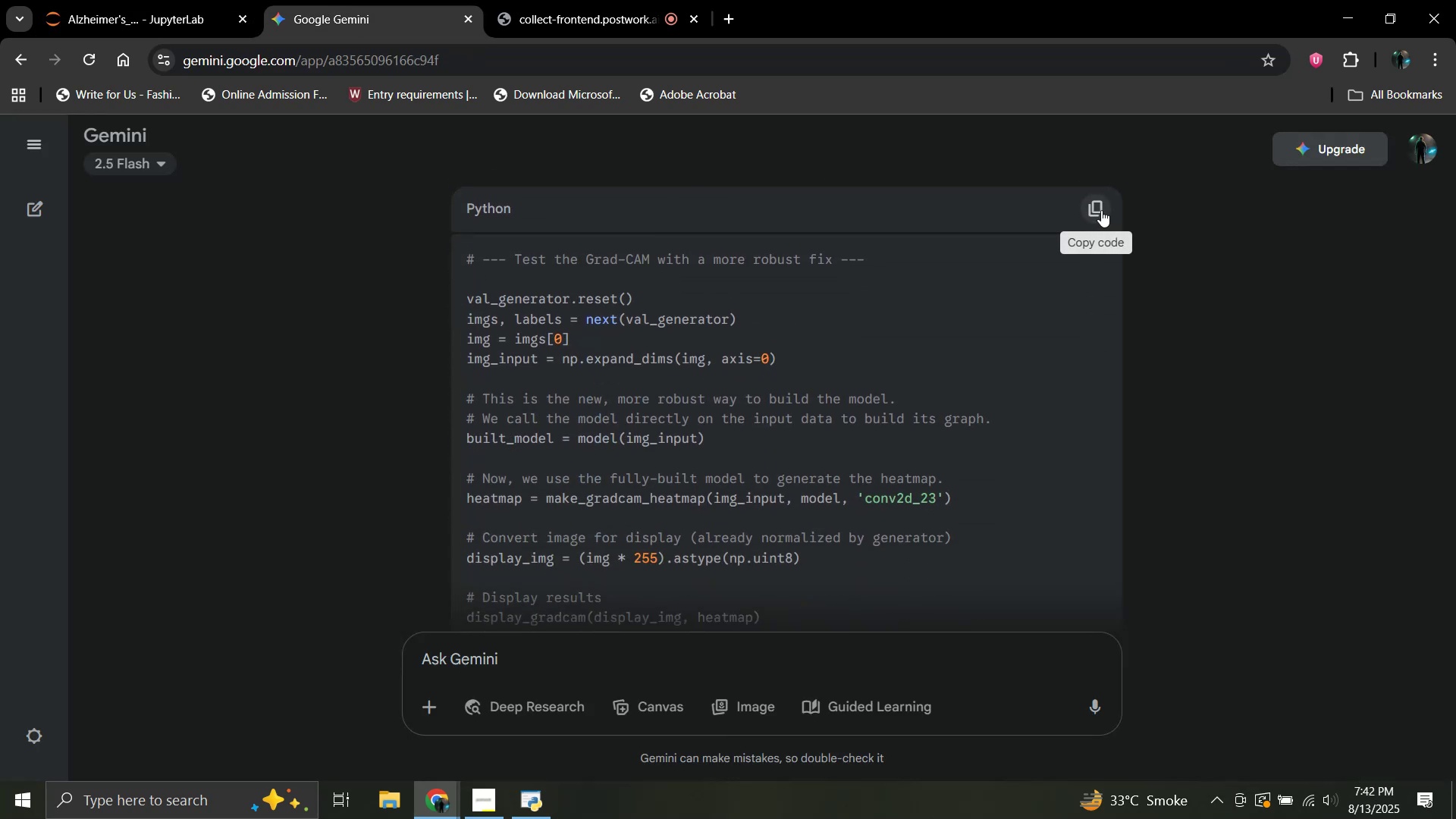 
left_click([1101, 210])
 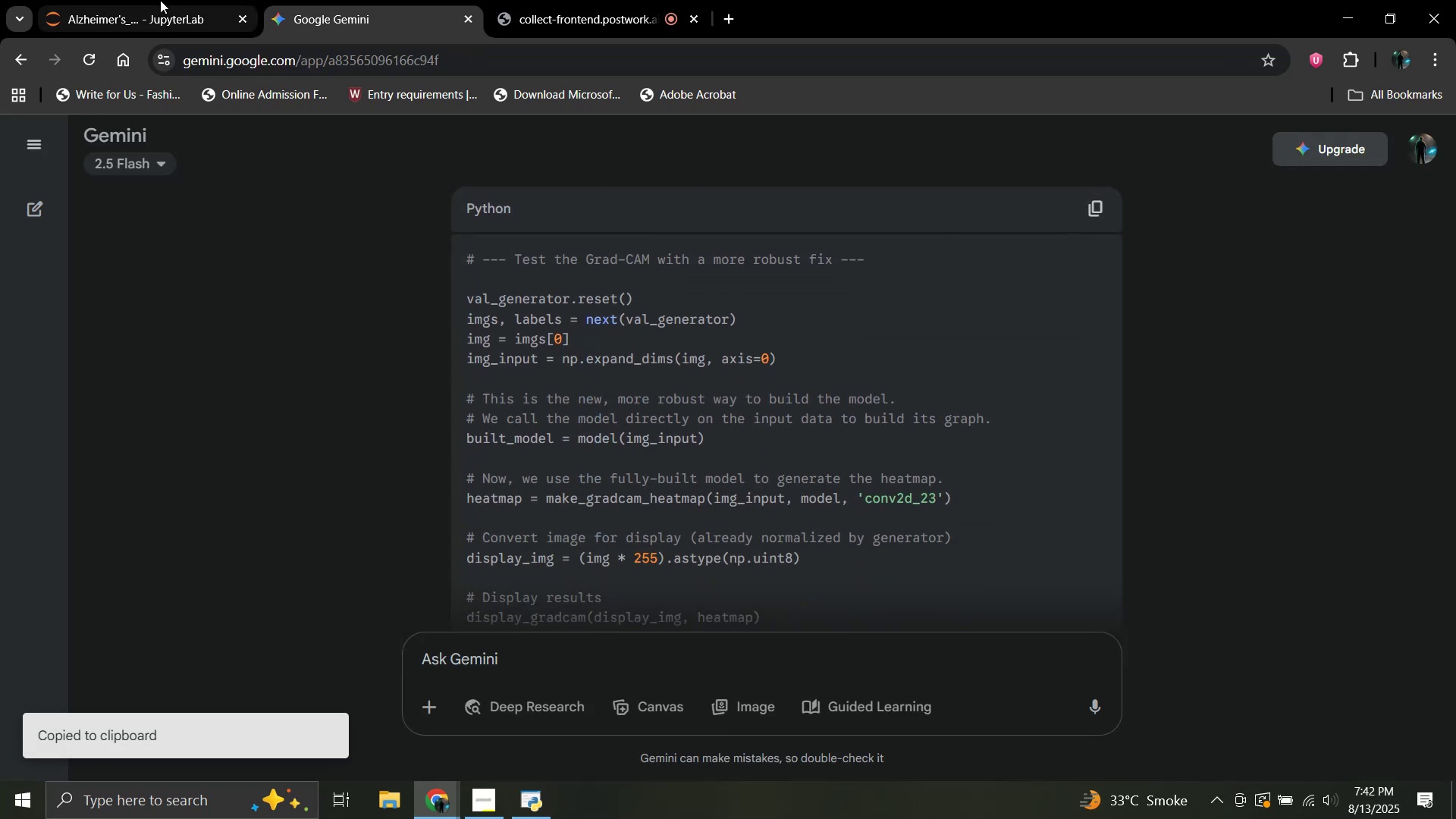 
left_click([160, 0])
 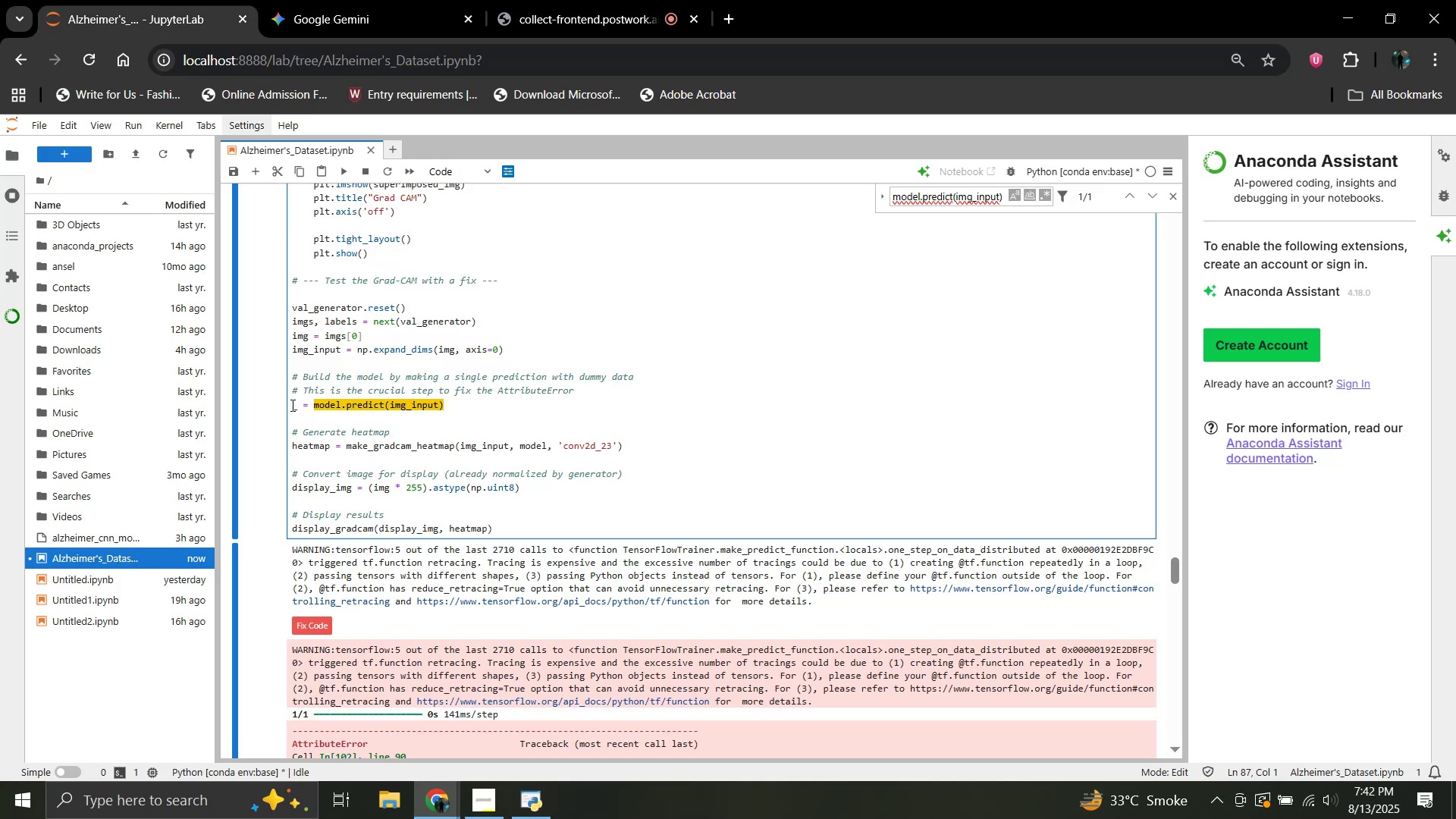 
left_click_drag(start_coordinate=[291, 405], to_coordinate=[455, 410])
 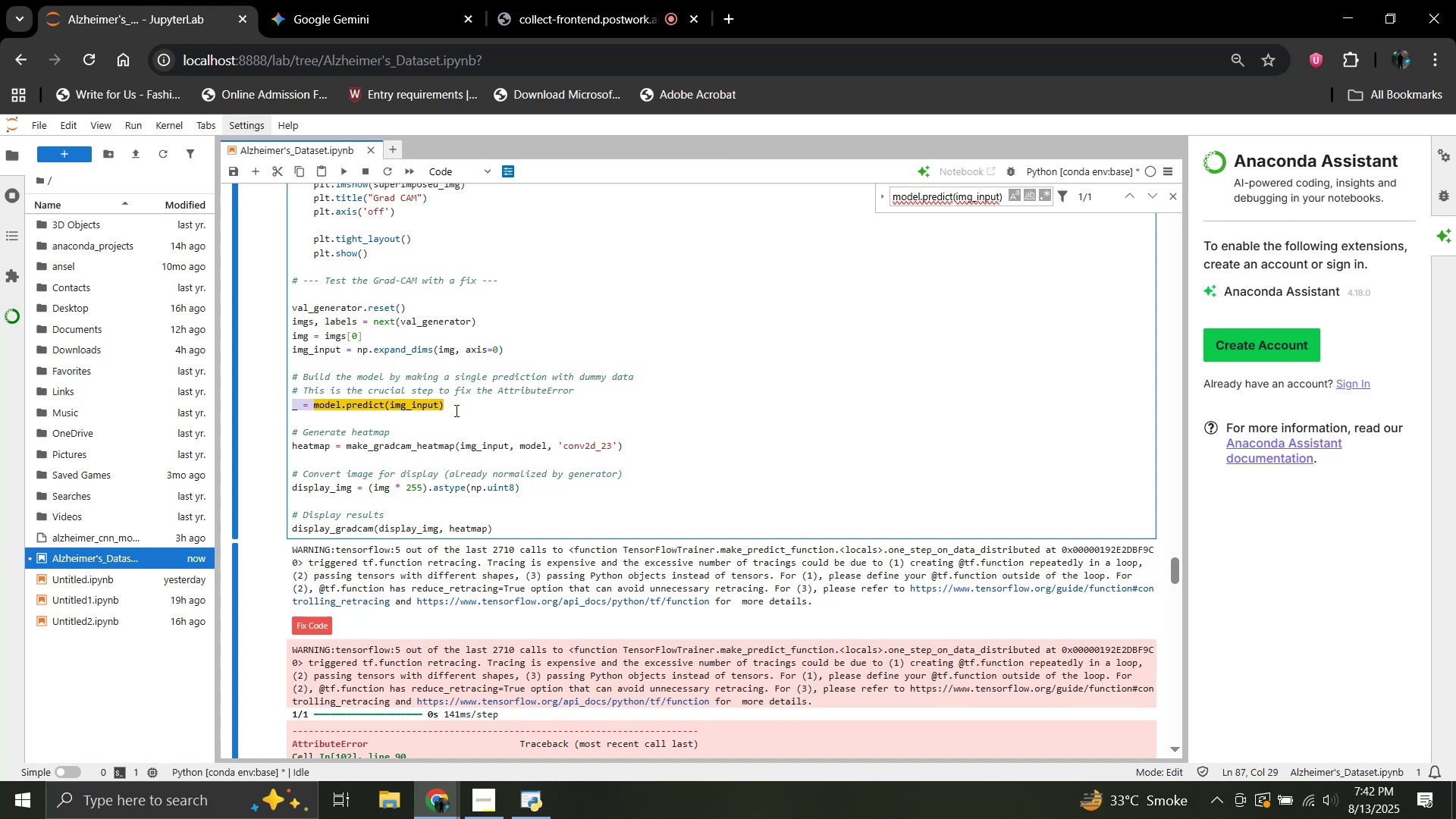 
key(Control+V)
 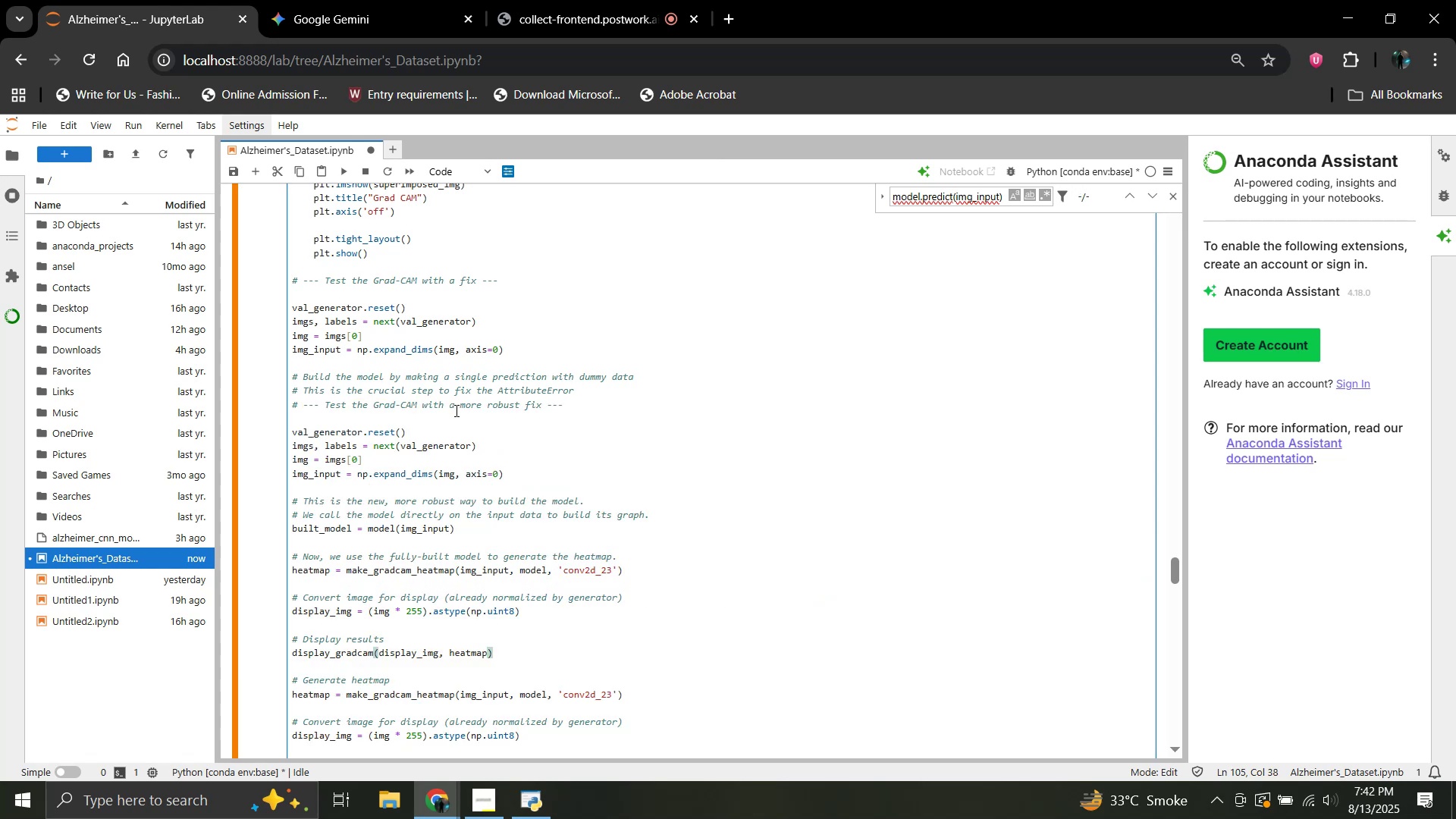 
scroll: coordinate [455, 410], scroll_direction: down, amount: 3.0
 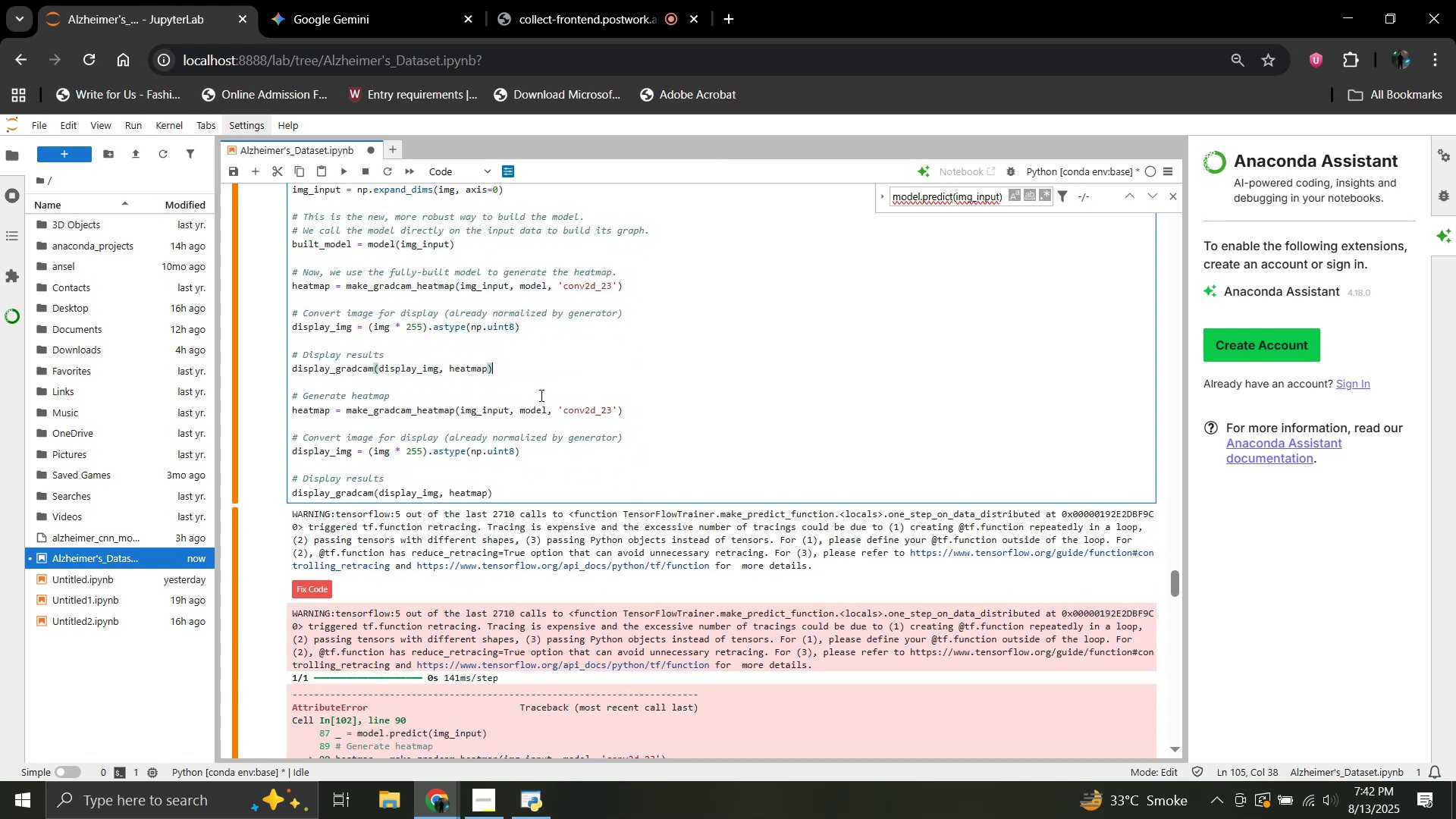 
scroll: coordinate [540, 395], scroll_direction: up, amount: 1.0
 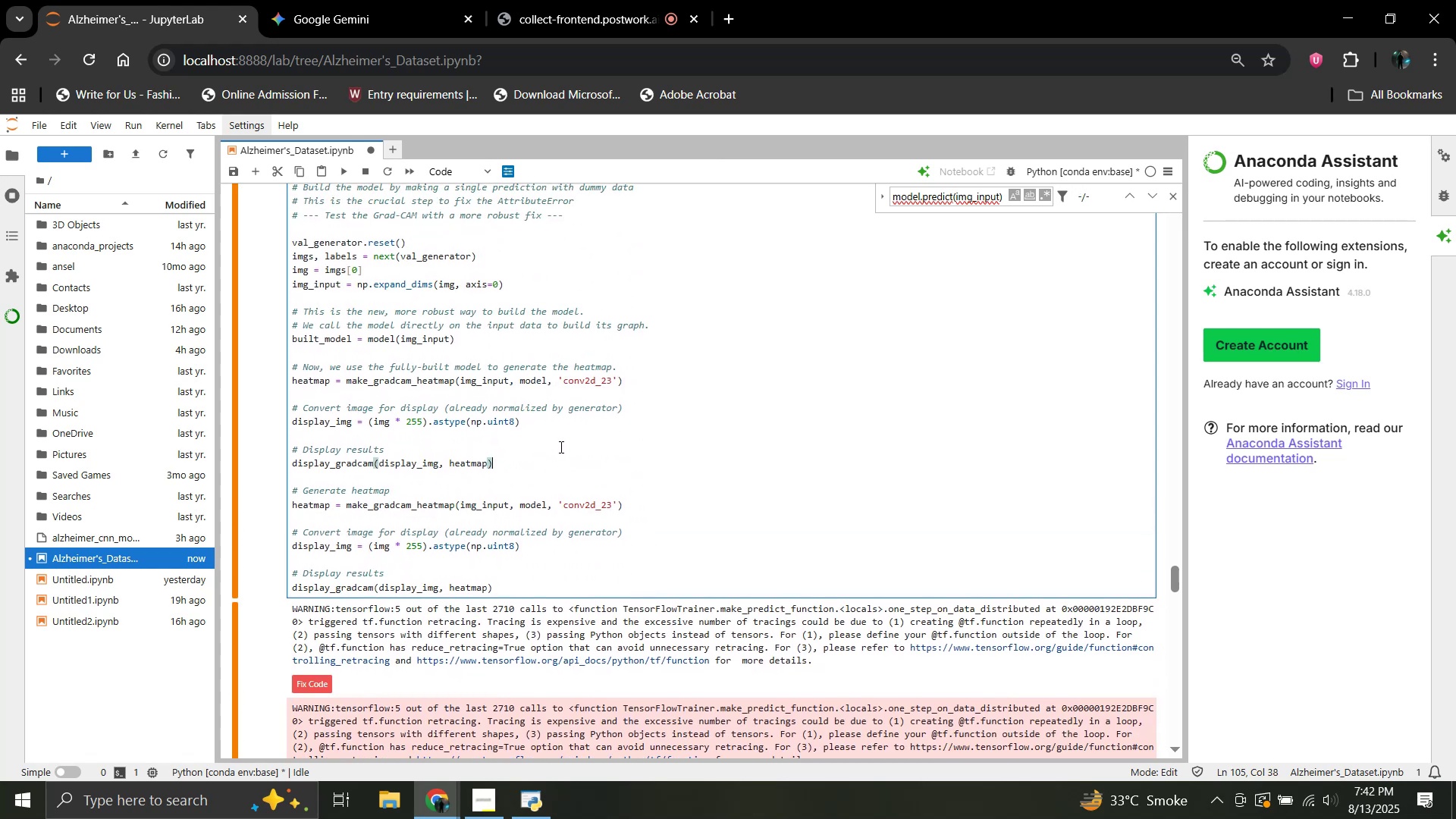 
key(Shift+Enter)
 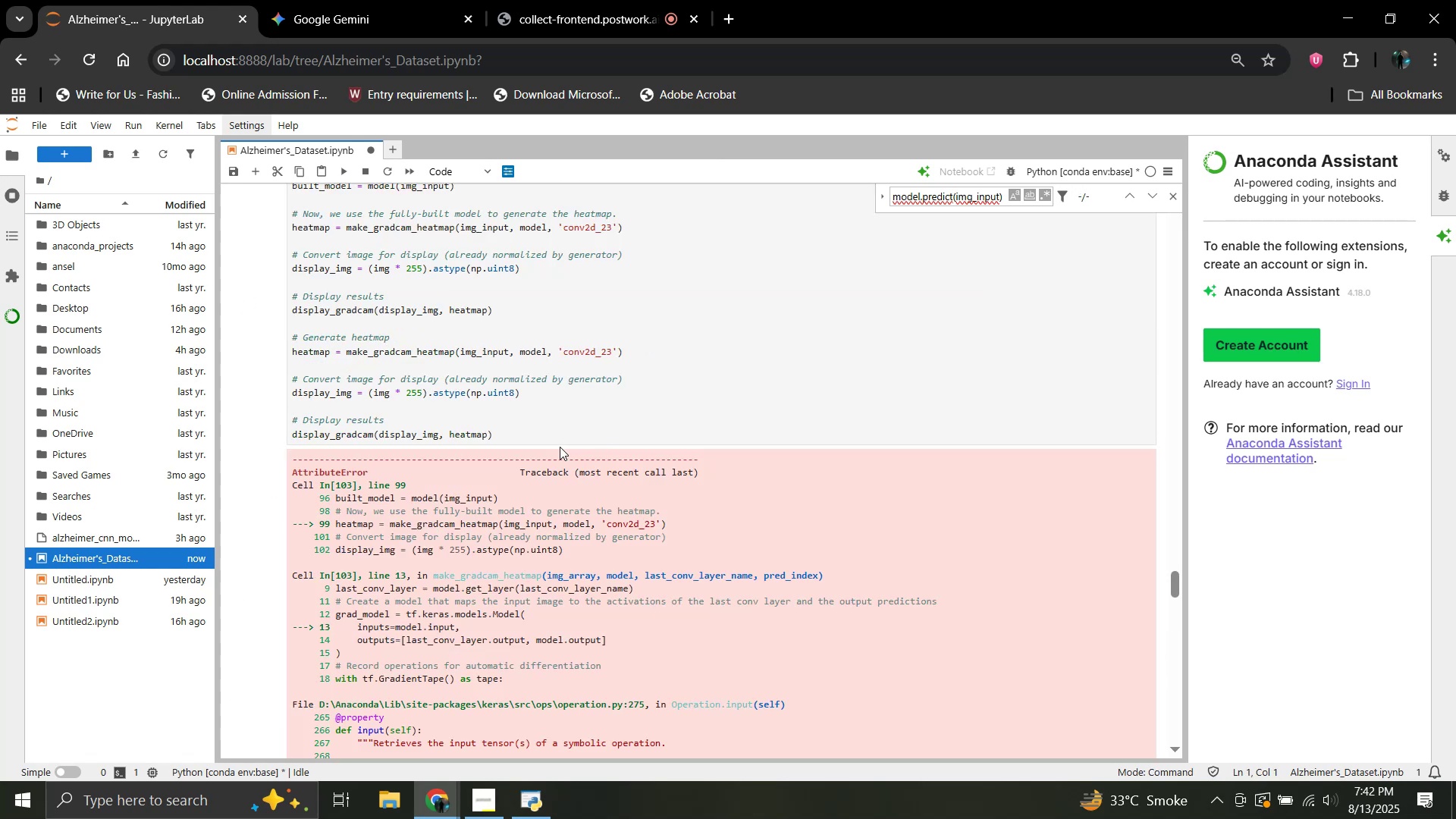 
scroll: coordinate [558, 460], scroll_direction: up, amount: 8.0
 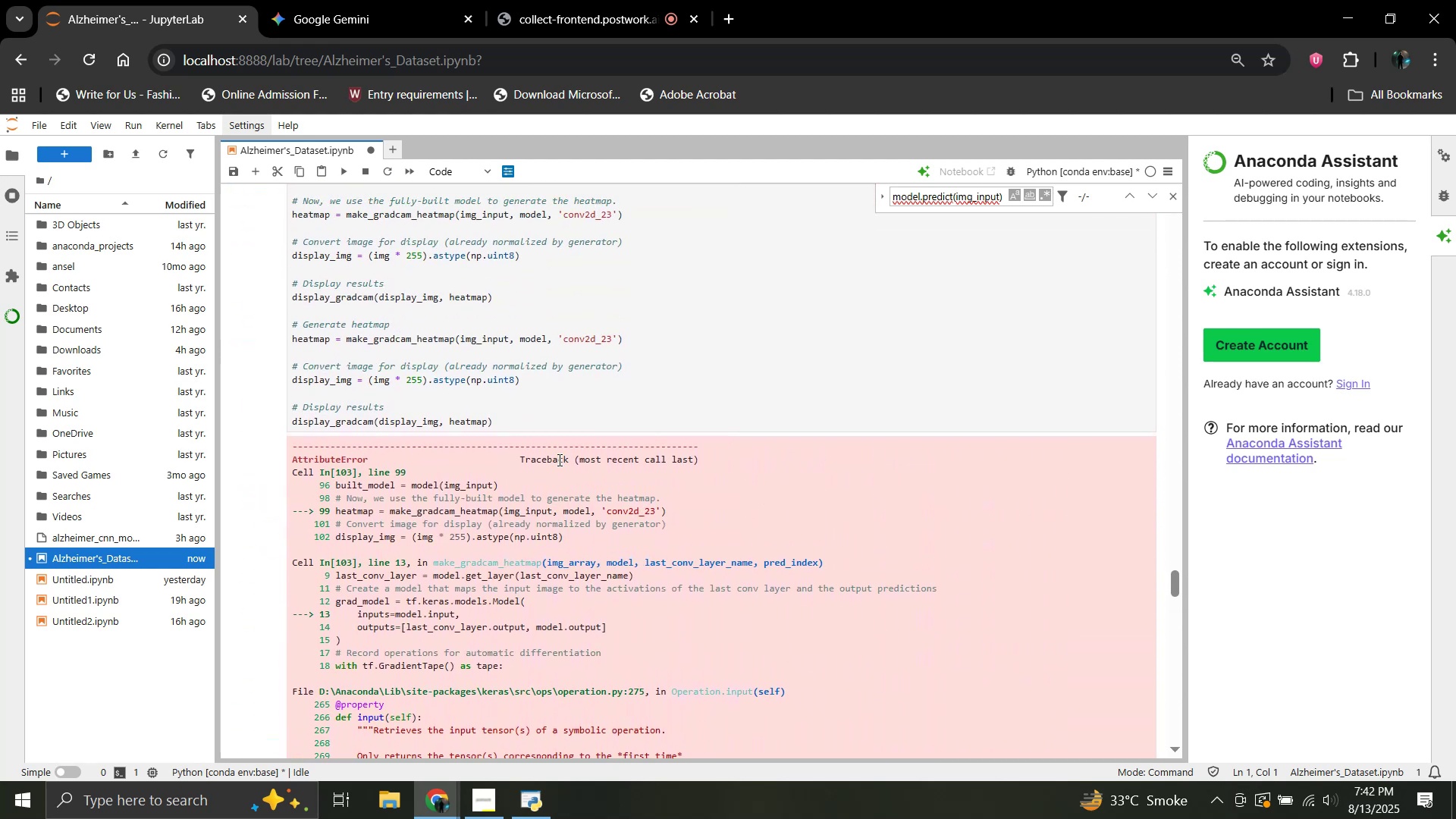 
scroll: coordinate [557, 461], scroll_direction: down, amount: 2.0
 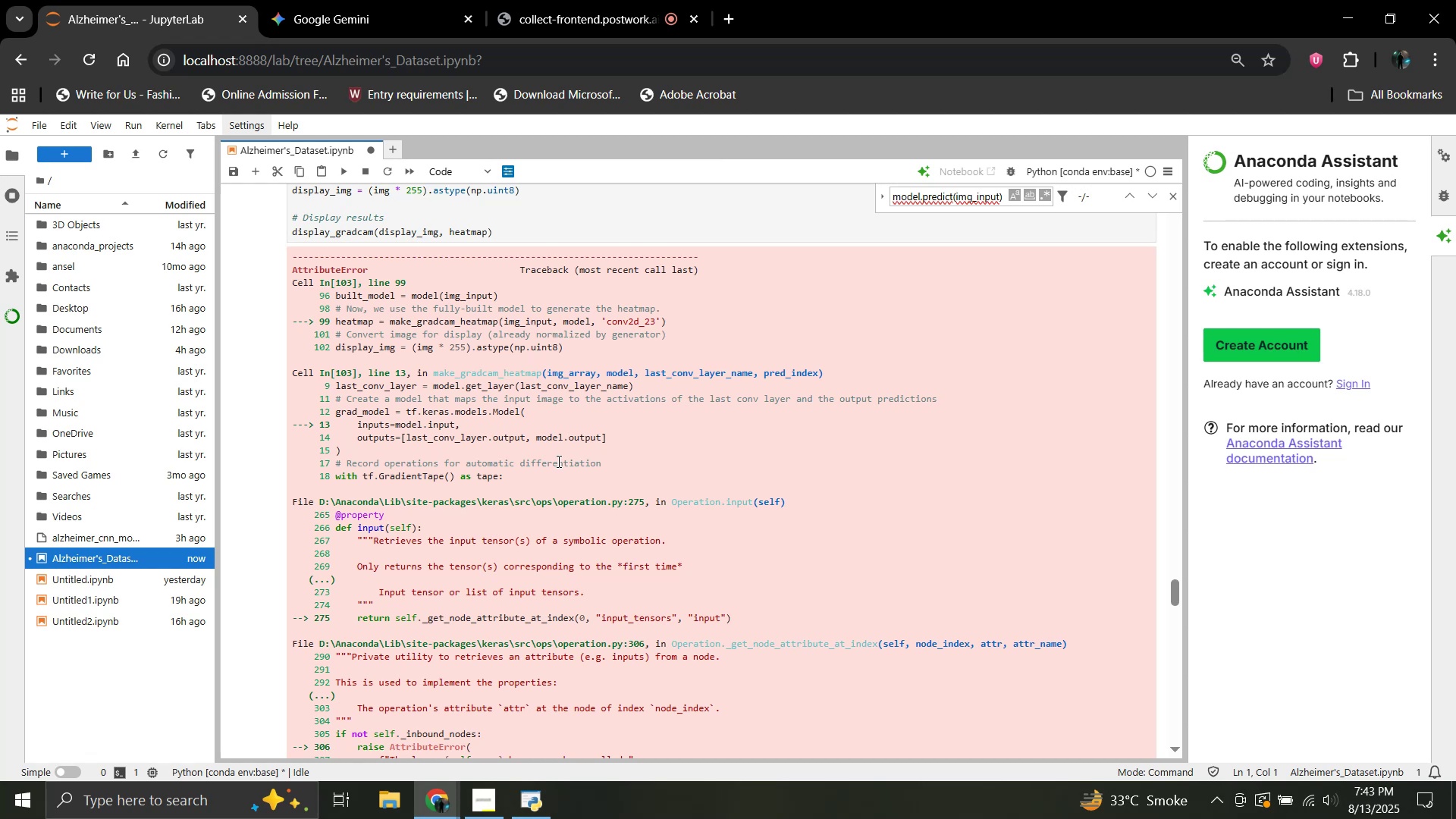 
wait(75.2)
 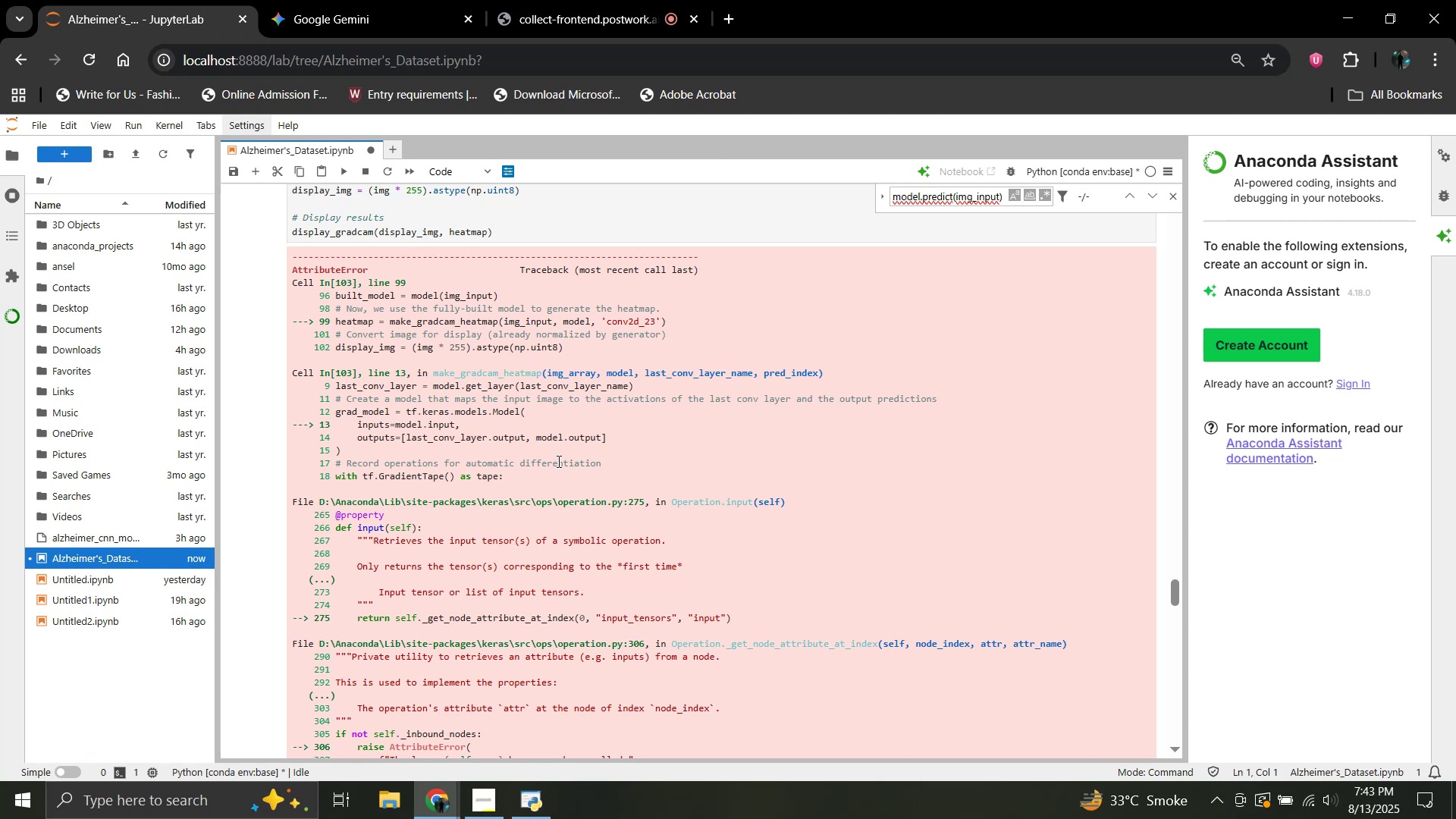 
left_click([598, 0])
 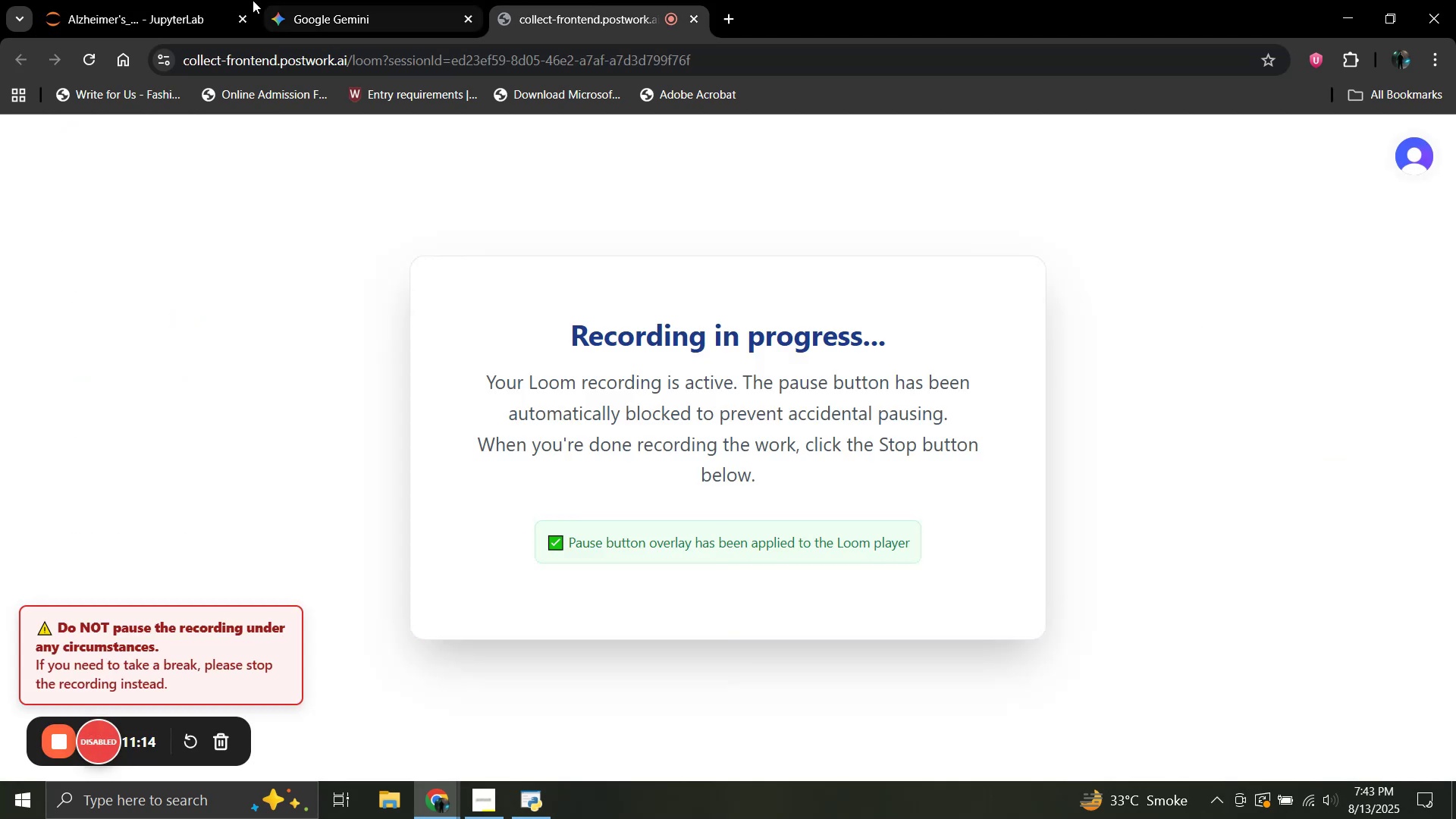 
left_click([172, 0])
 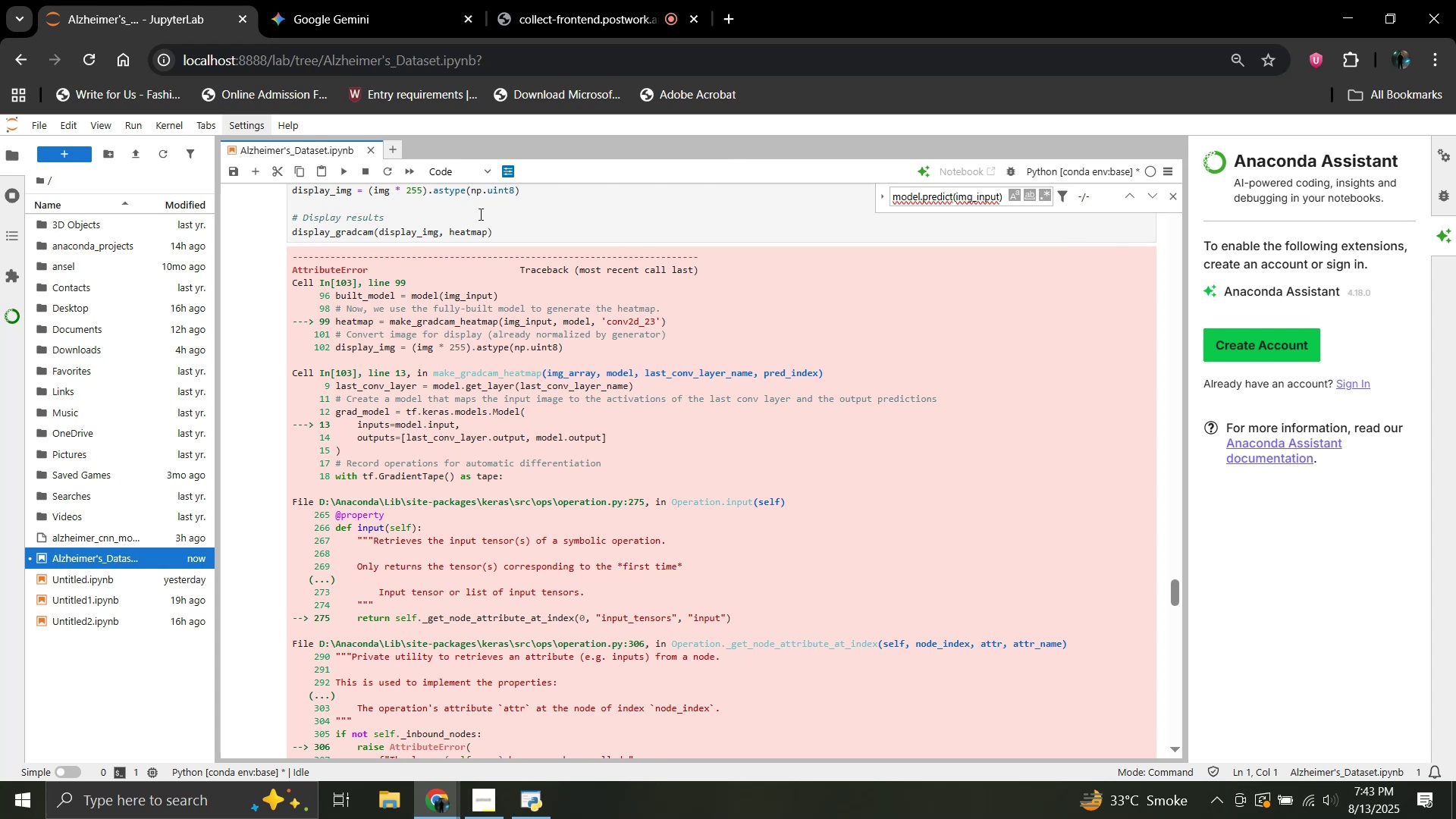 
wait(10.62)
 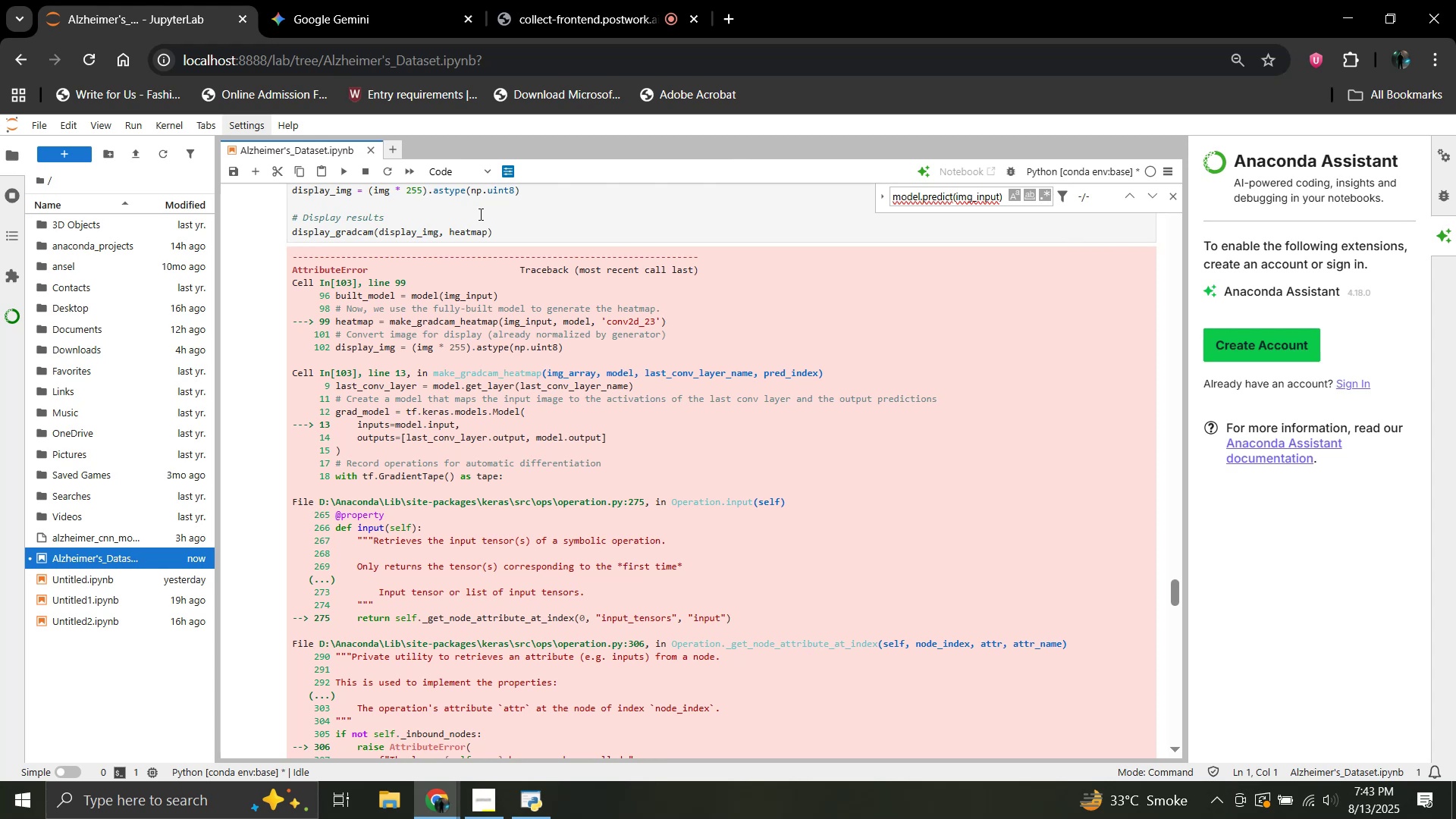 
scroll: coordinate [466, 364], scroll_direction: down, amount: 4.0
 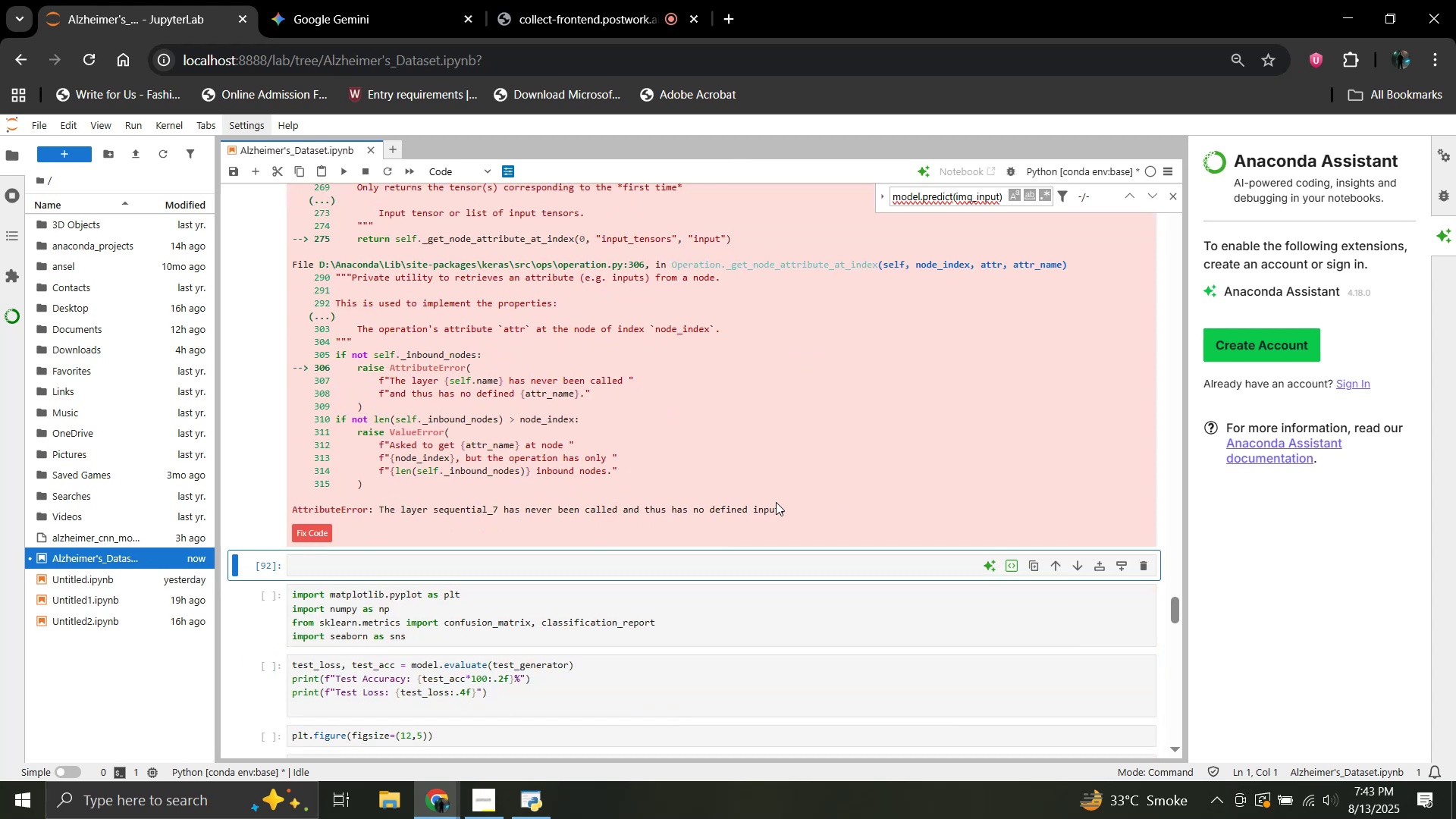 
left_click_drag(start_coordinate=[786, 510], to_coordinate=[354, 532])
 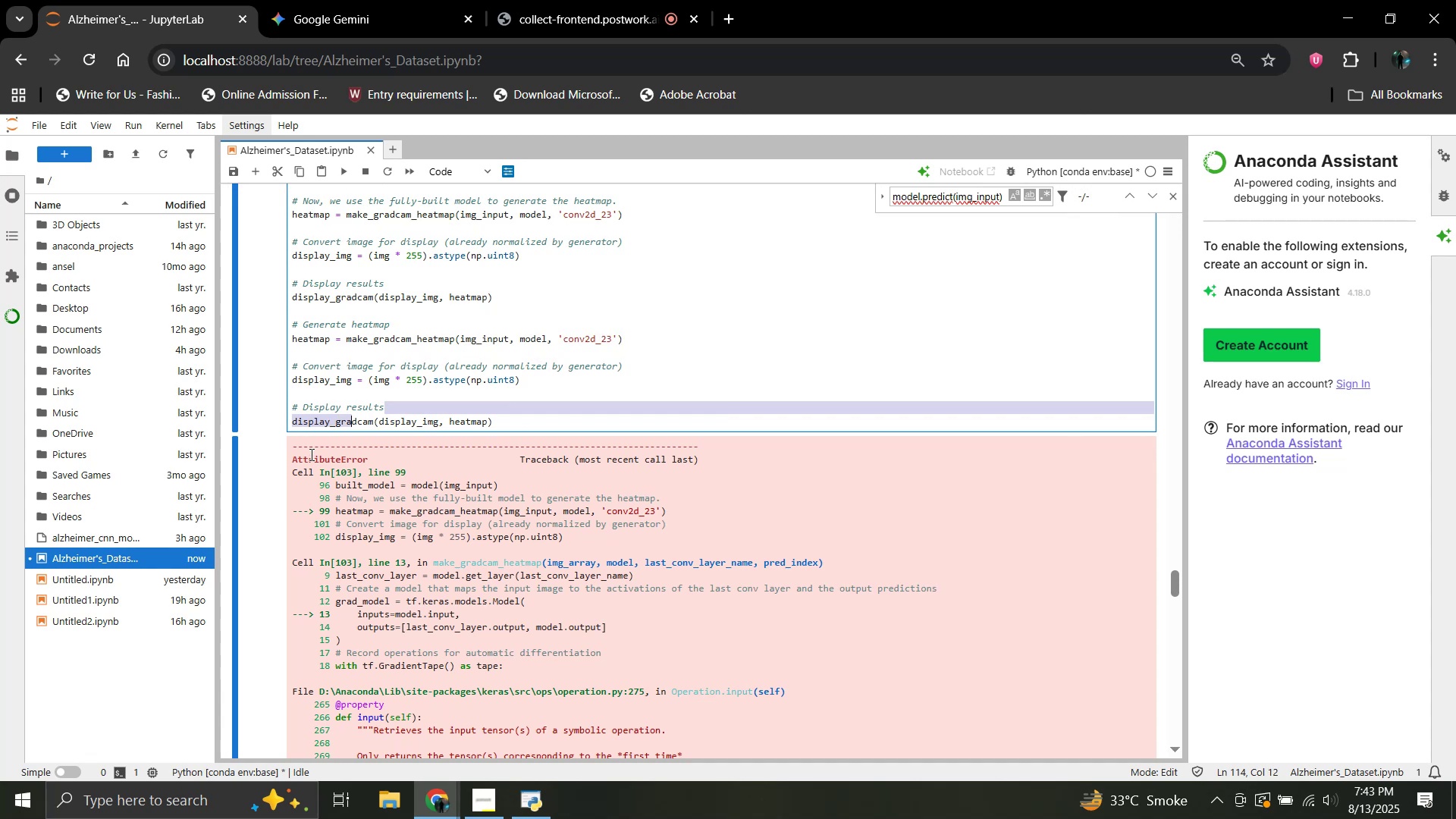 
scroll: coordinate [438, 409], scroll_direction: up, amount: 6.0
 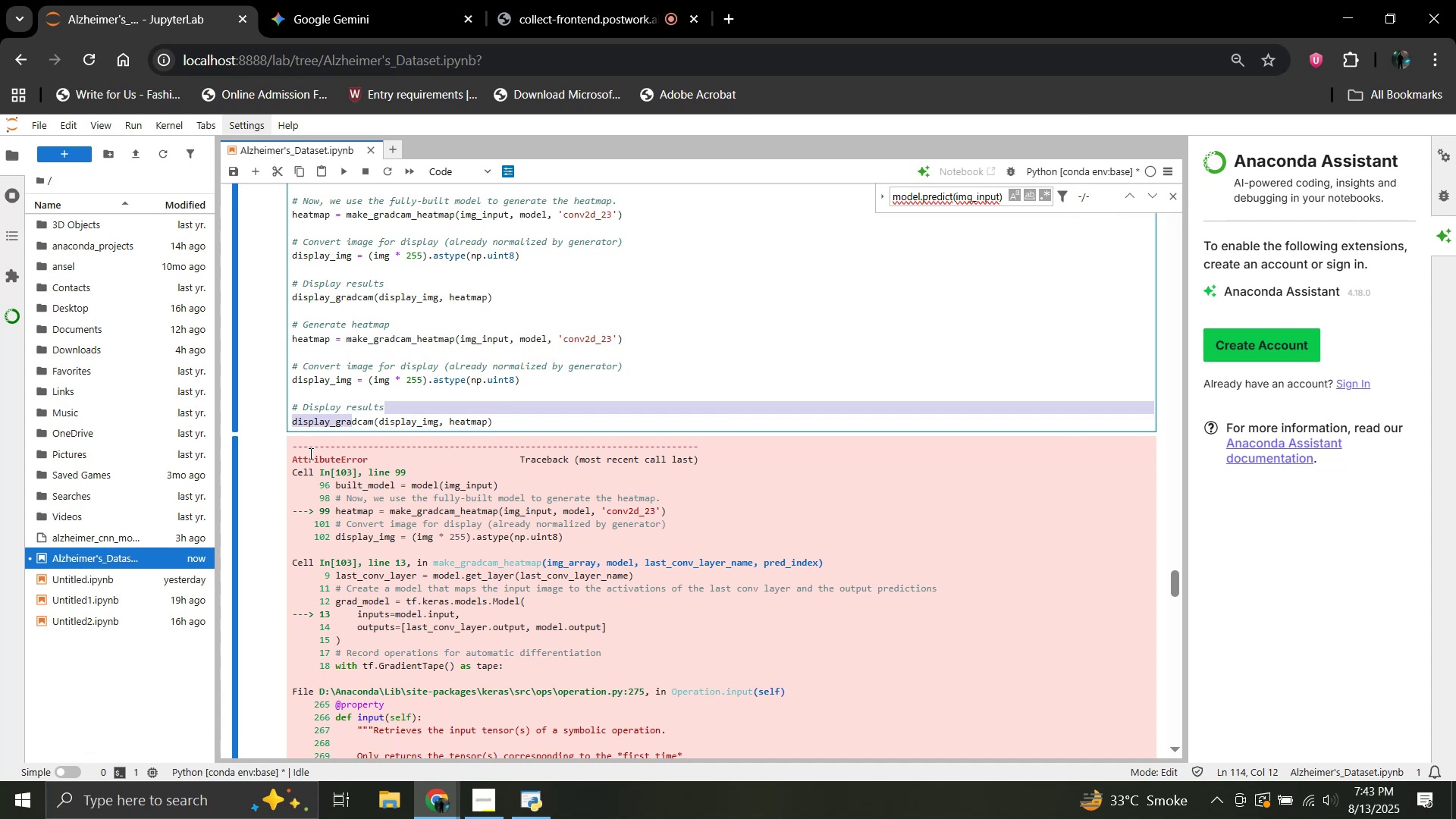 
left_click([291, 445])
 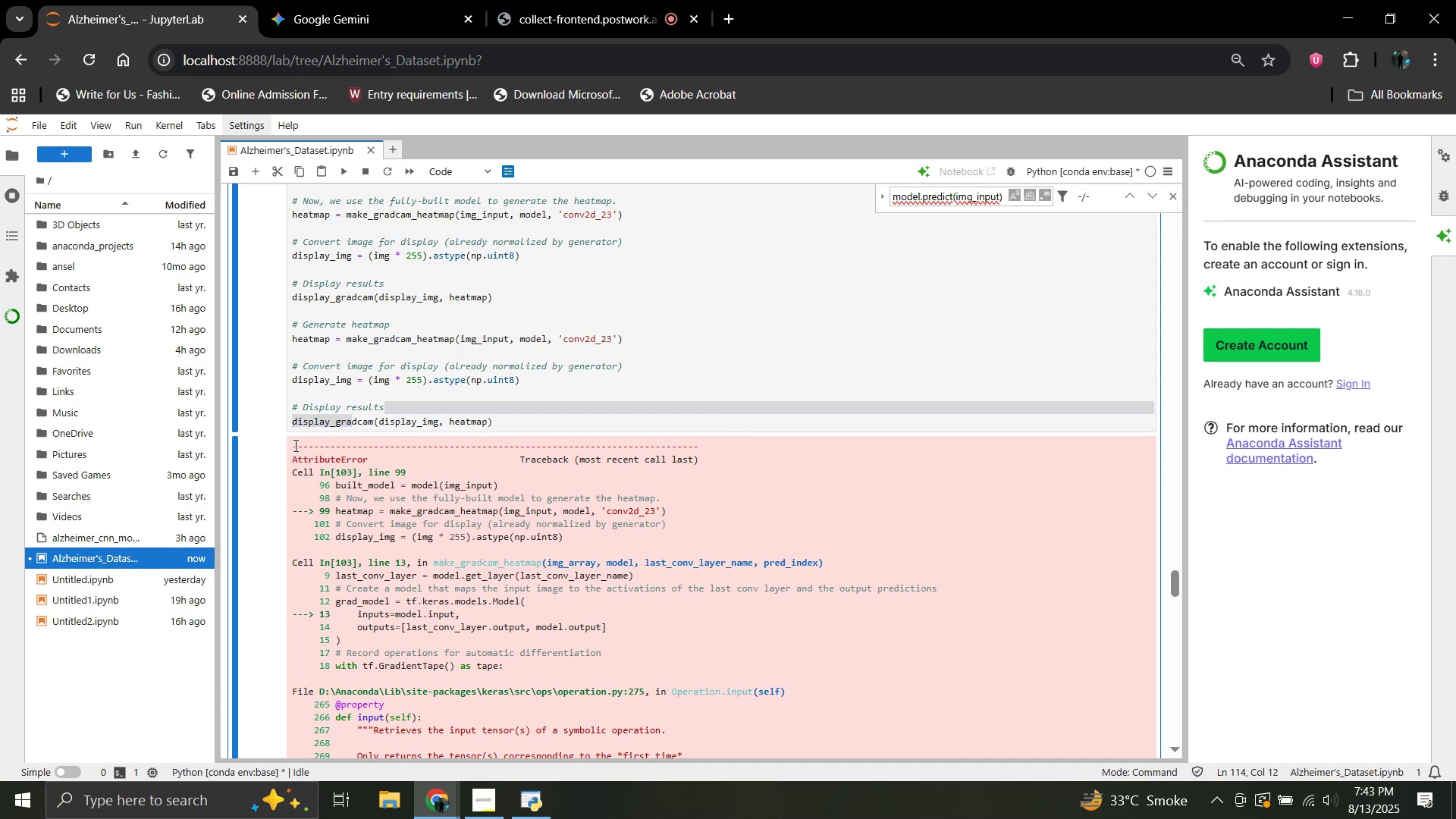 
left_click_drag(start_coordinate=[293, 445], to_coordinate=[804, 604])
 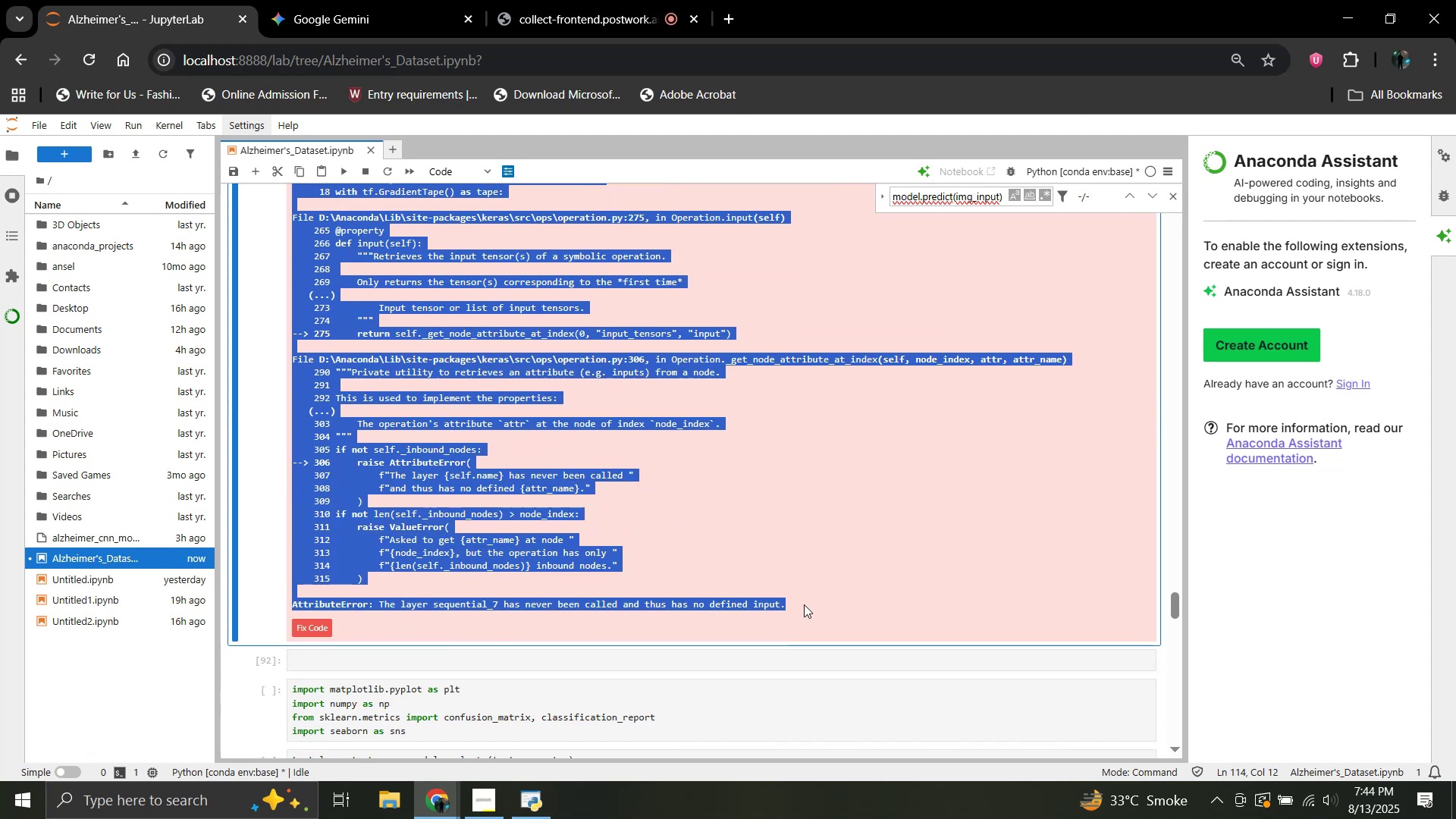 
scroll: coordinate [500, 522], scroll_direction: down, amount: 5.0
 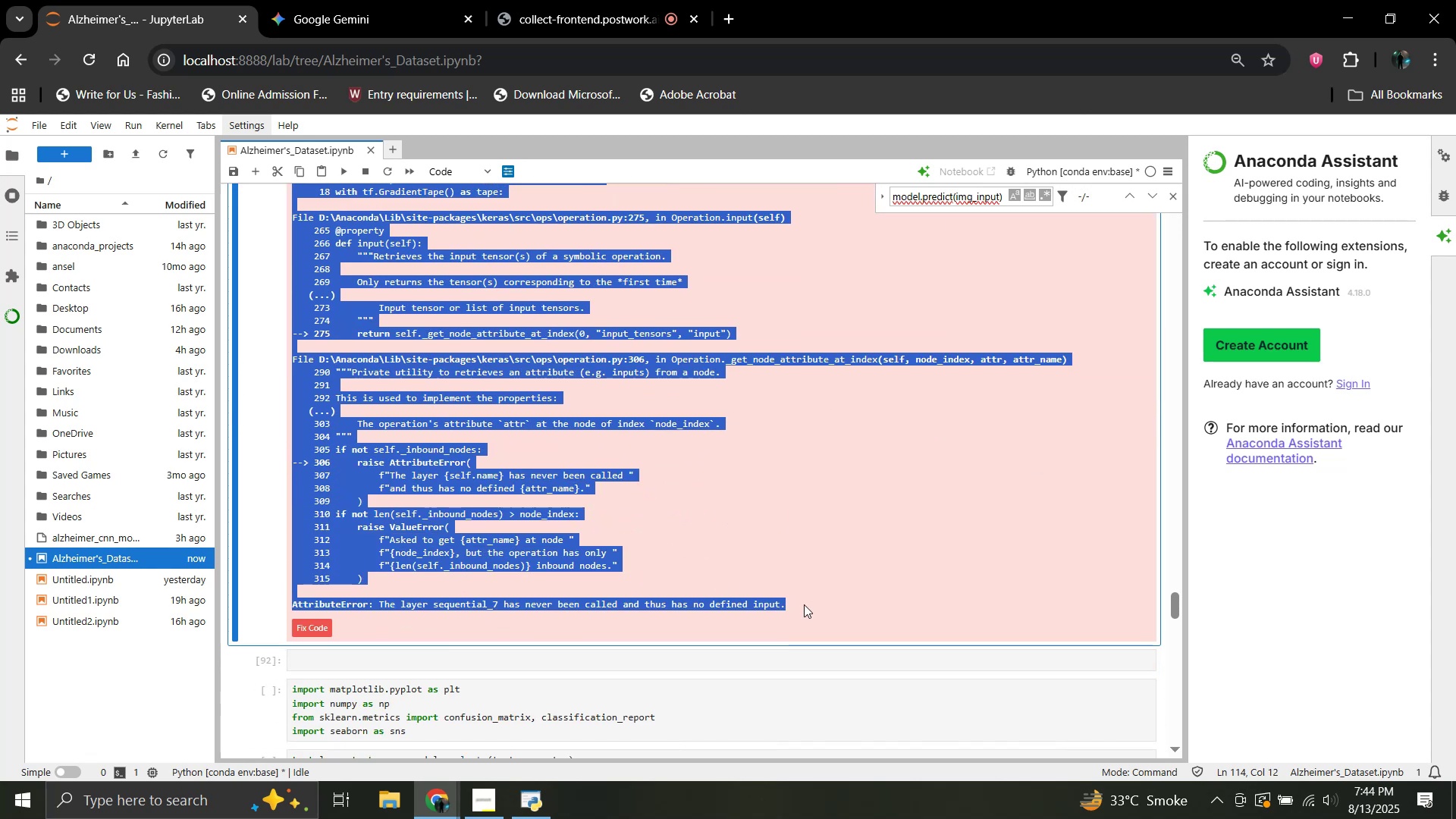 
key(Control+C)
 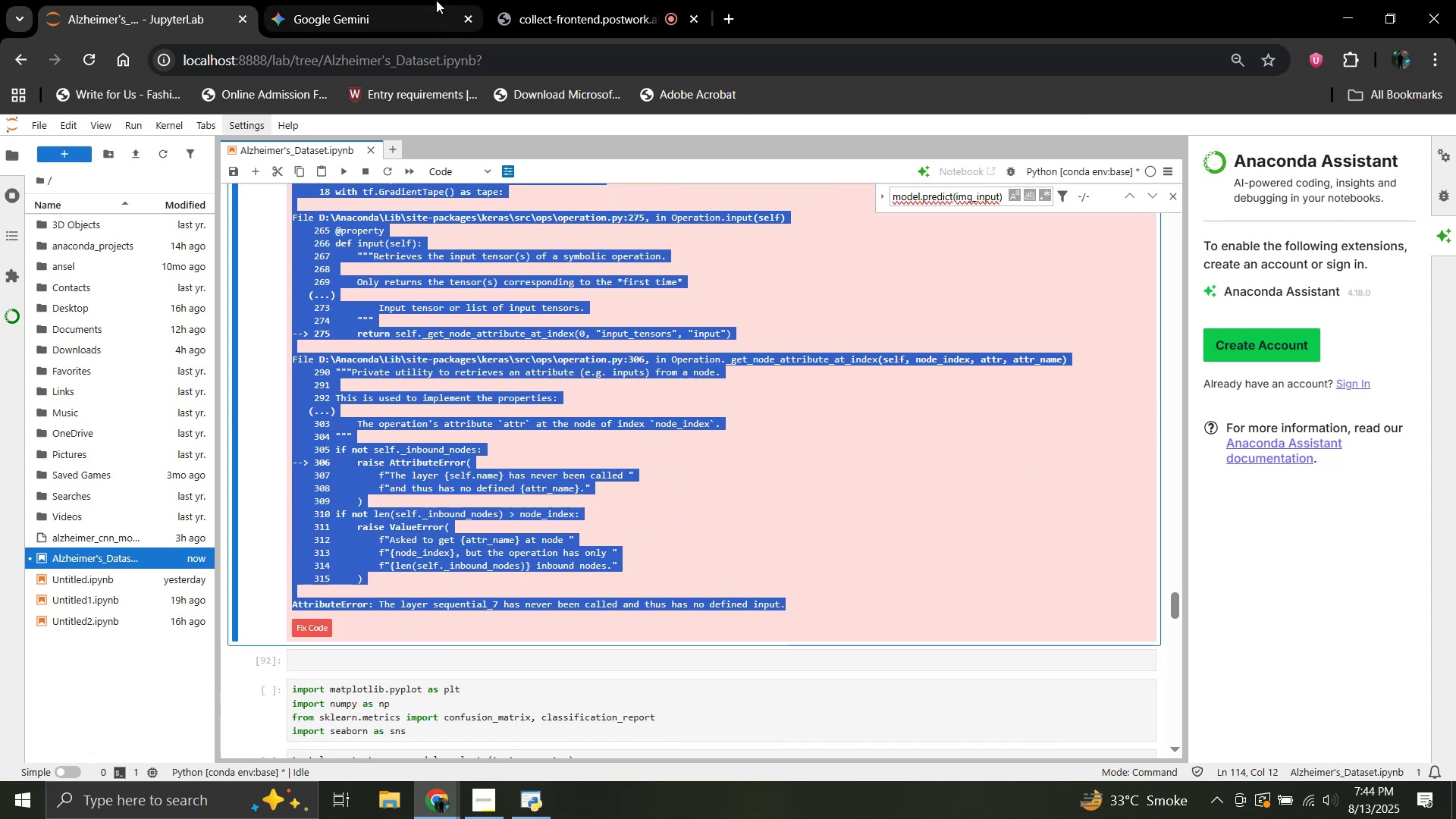 
left_click([345, 0])
 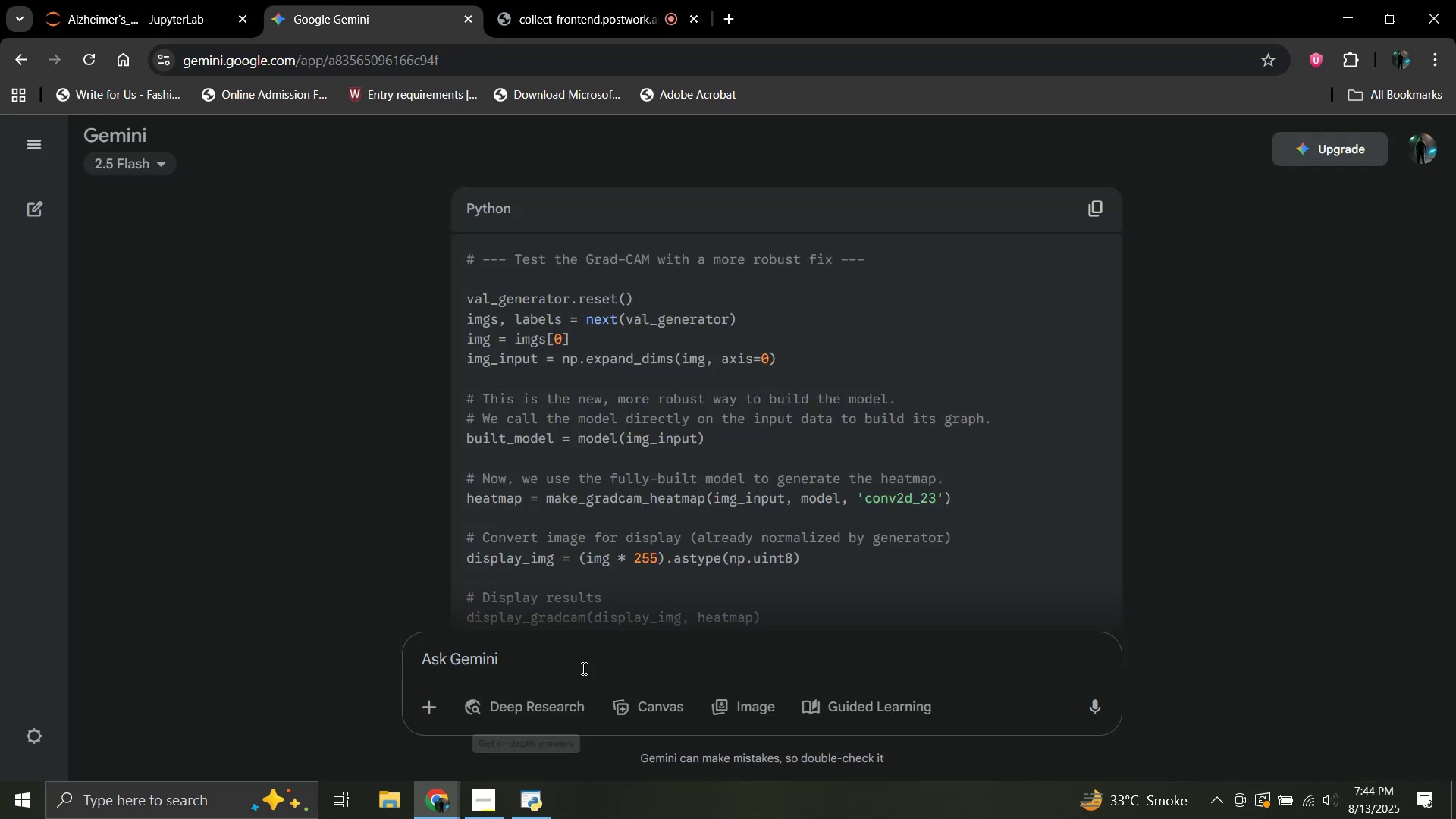 
left_click([576, 659])
 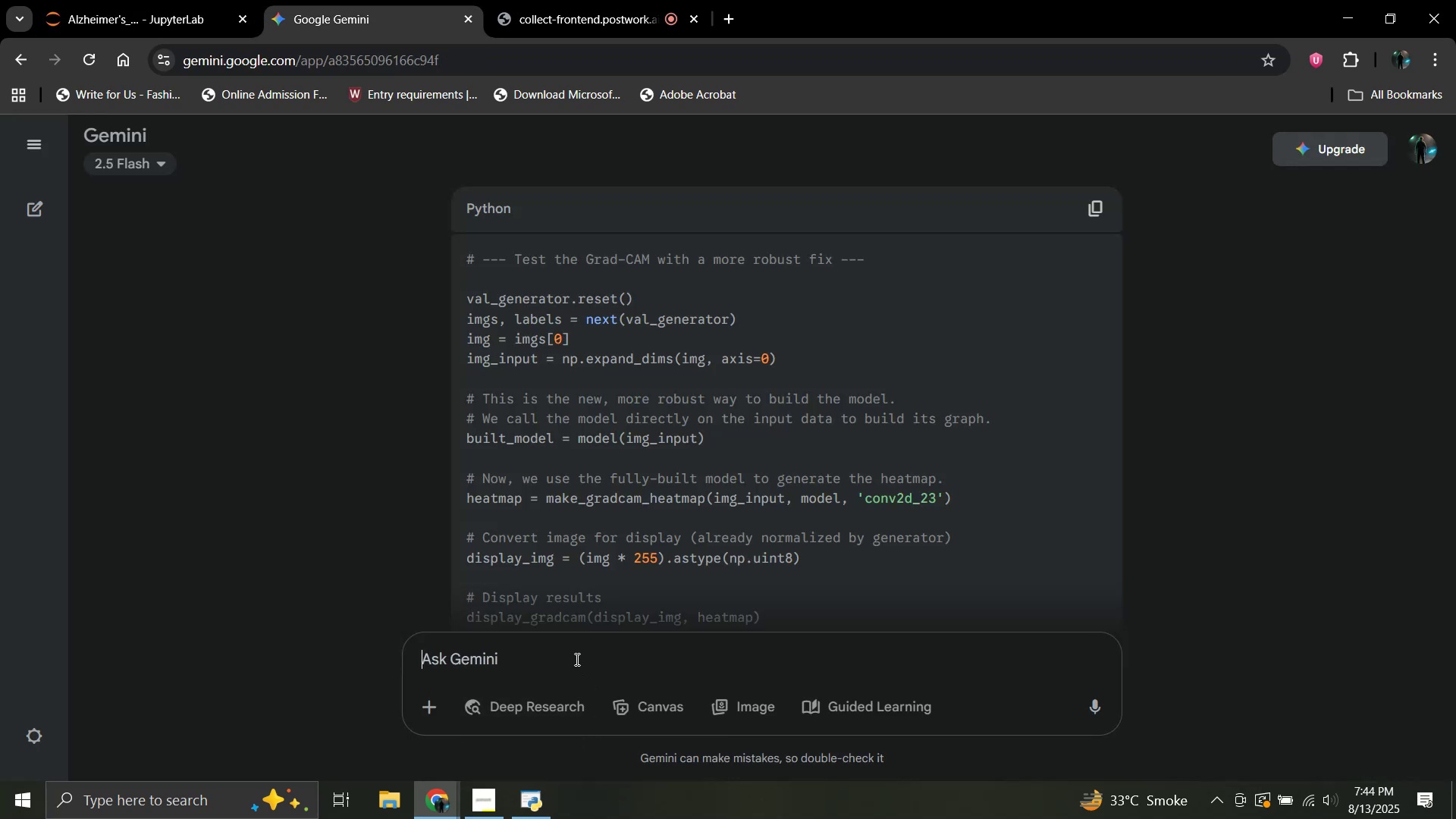 
key(Control+V)
 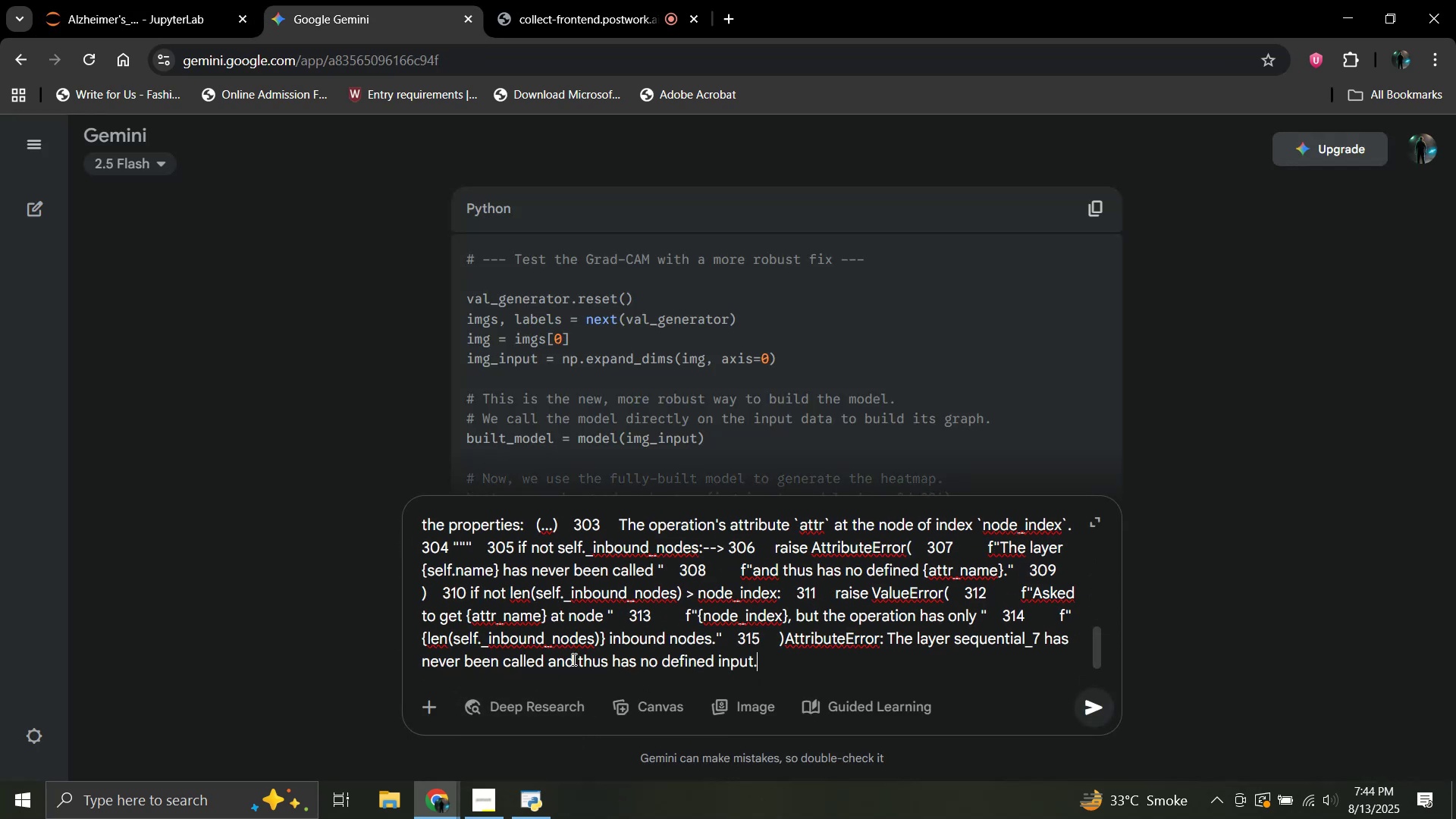 
key(Enter)
 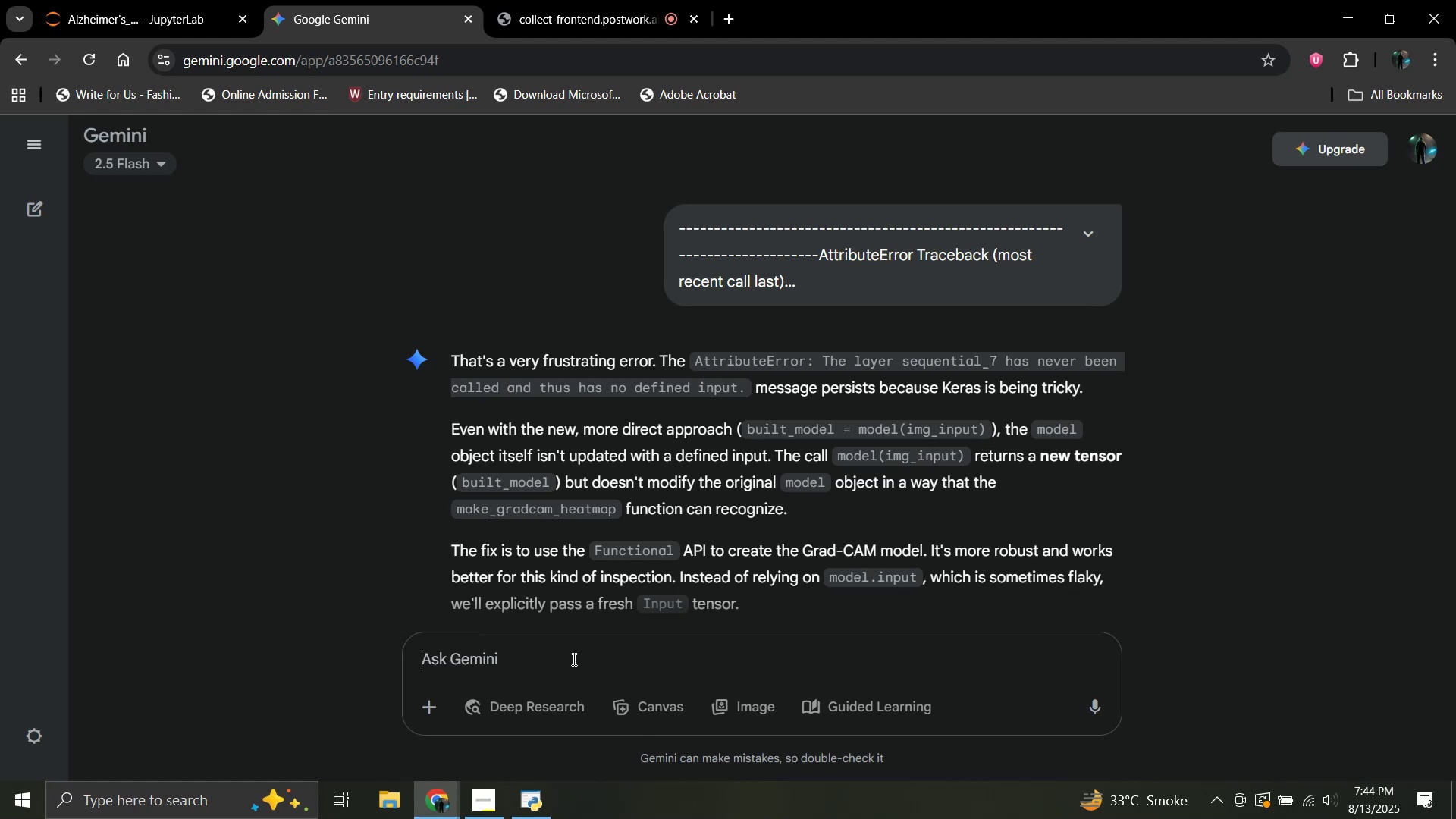 
wait(26.64)
 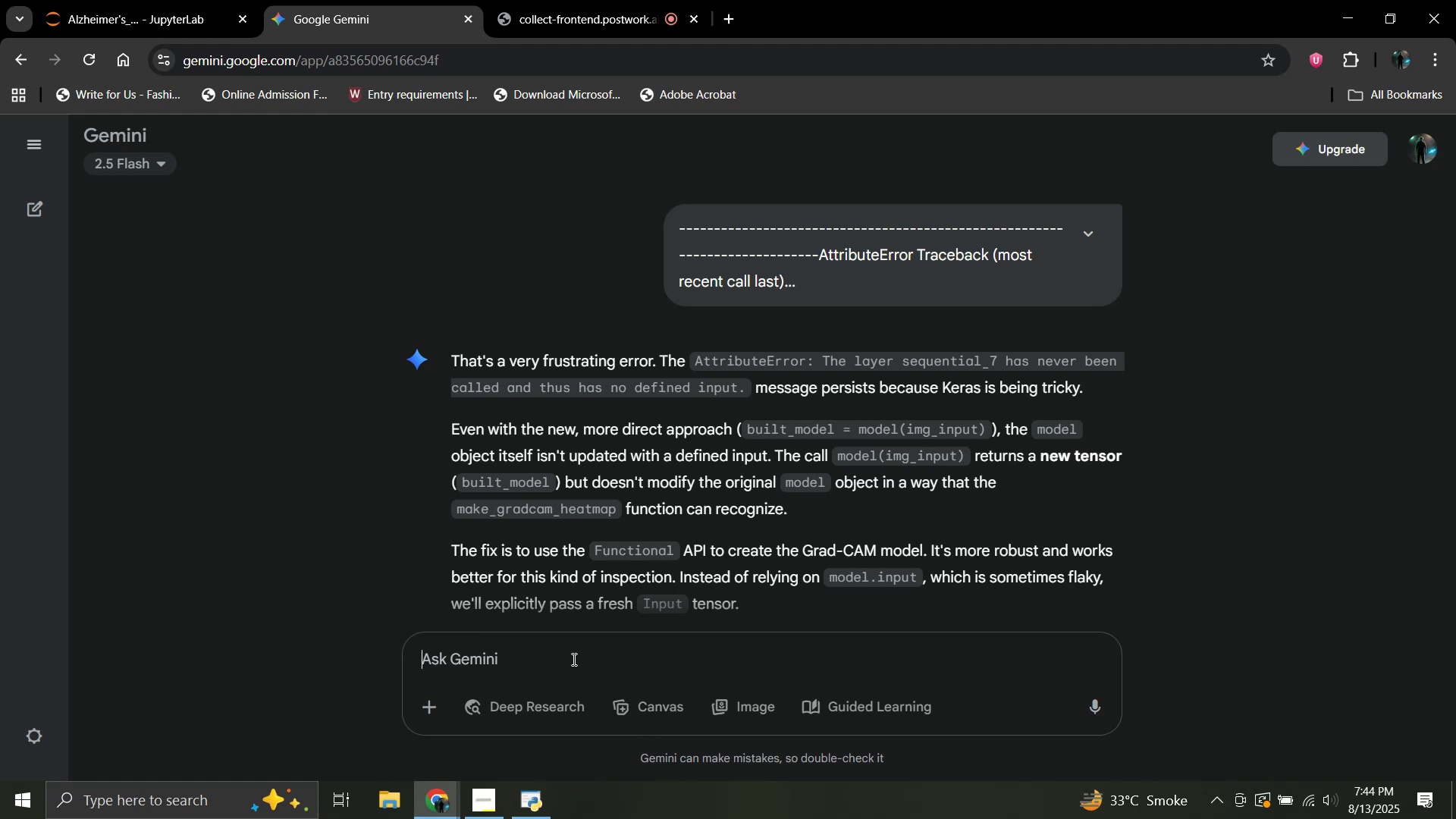 
scroll: coordinate [659, 512], scroll_direction: down, amount: 6.0
 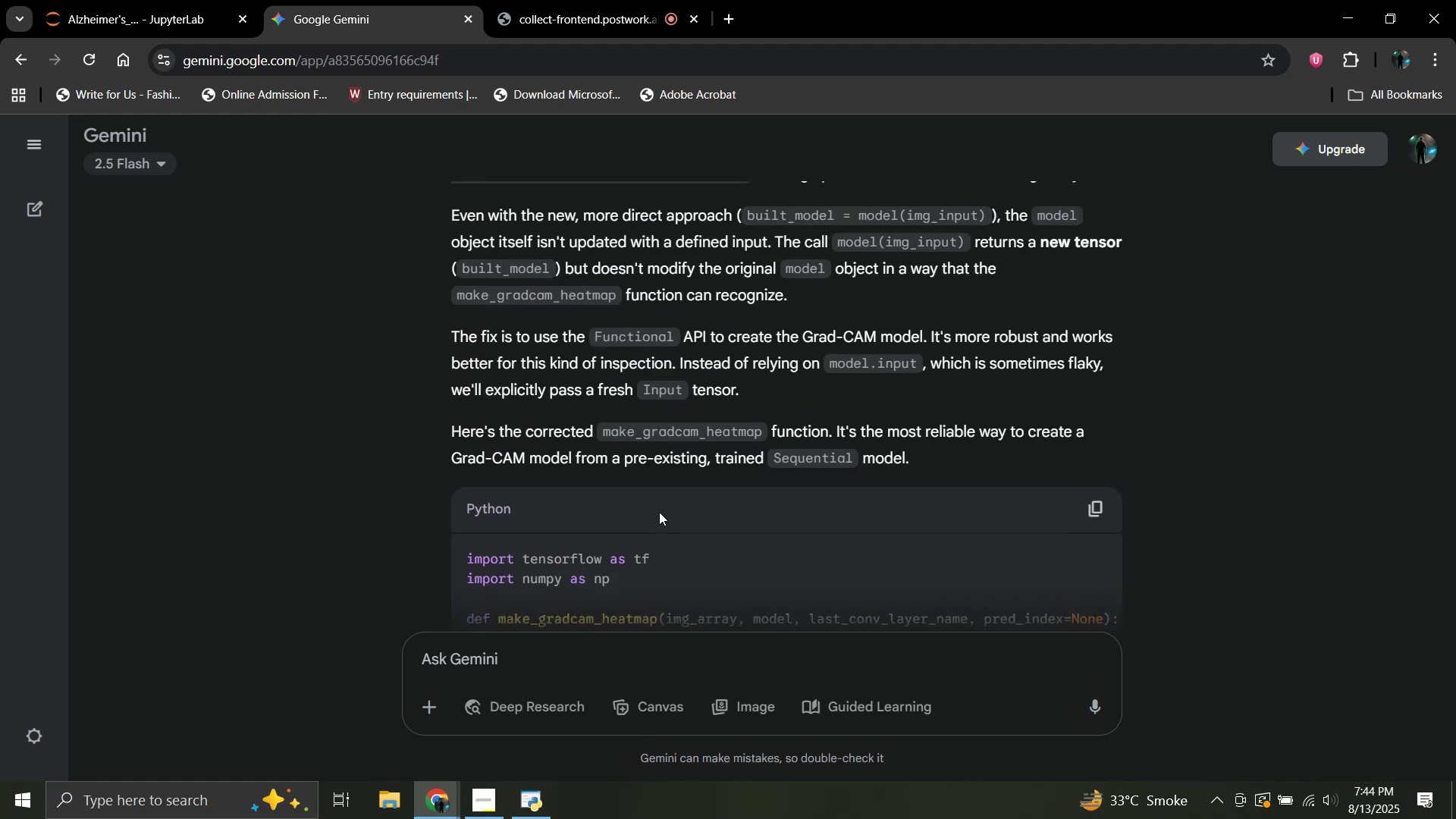 
scroll: coordinate [659, 512], scroll_direction: up, amount: 3.0
 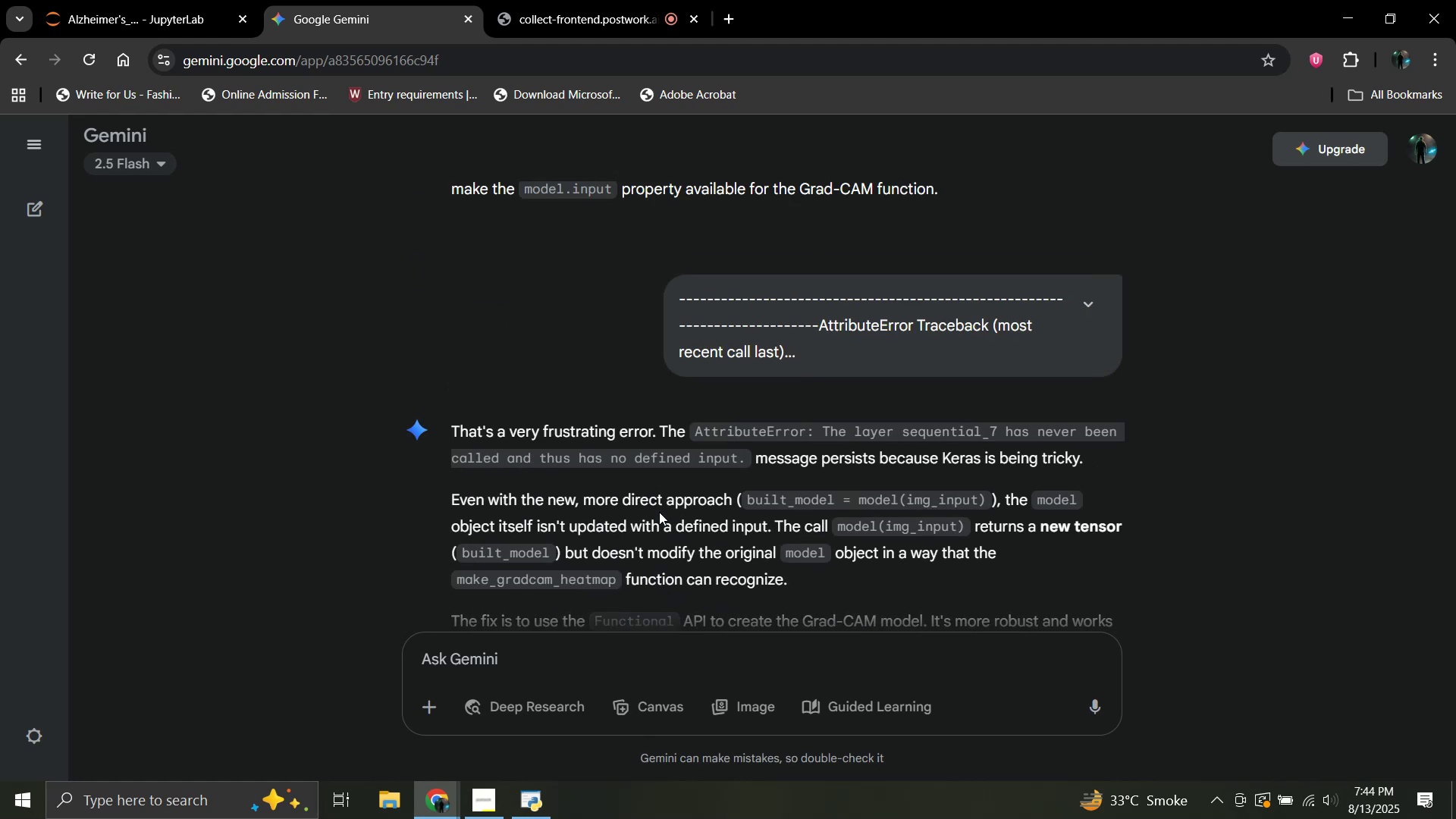 
scroll: coordinate [659, 512], scroll_direction: down, amount: 1.0
 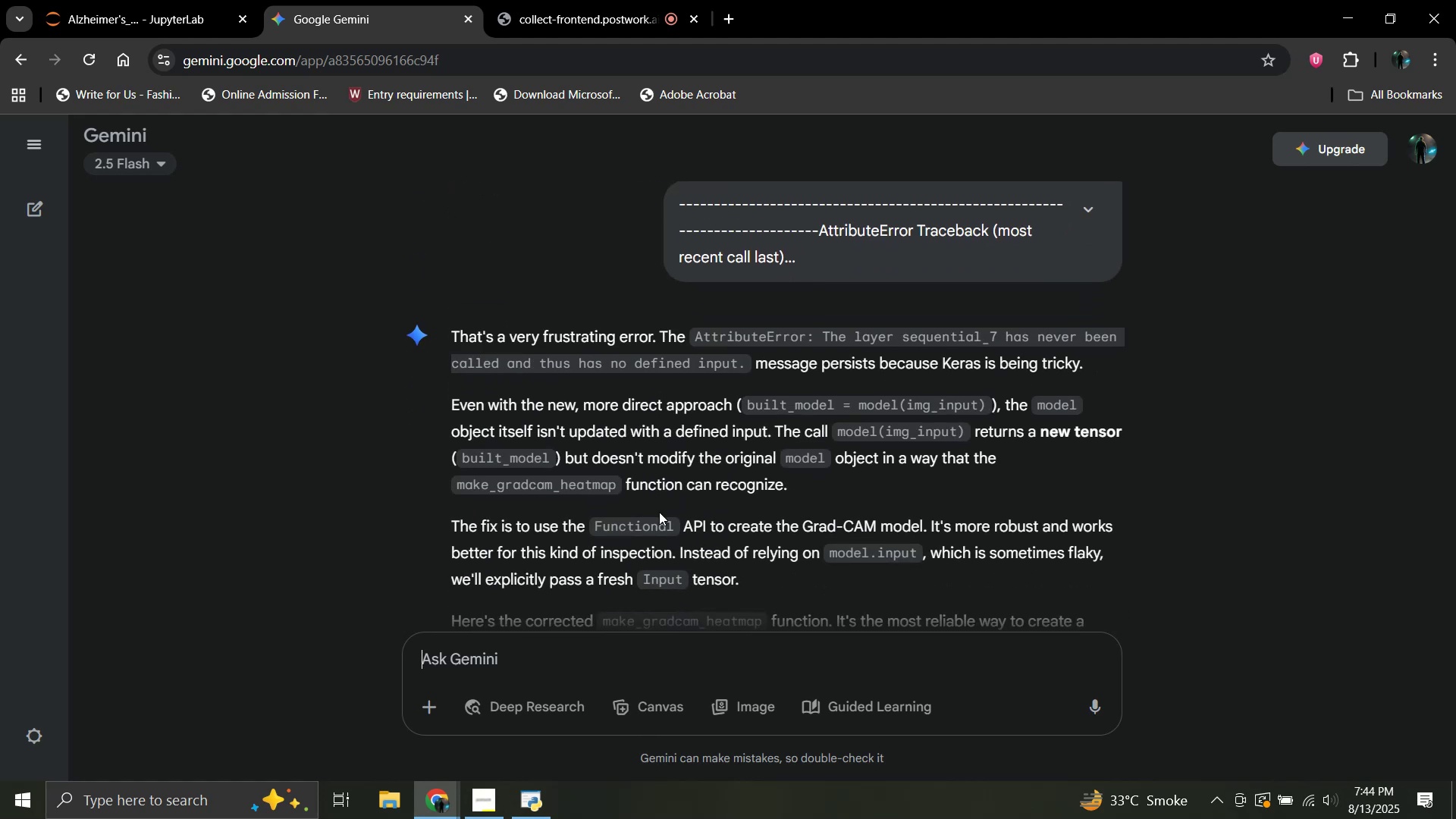 
wait(7.59)
 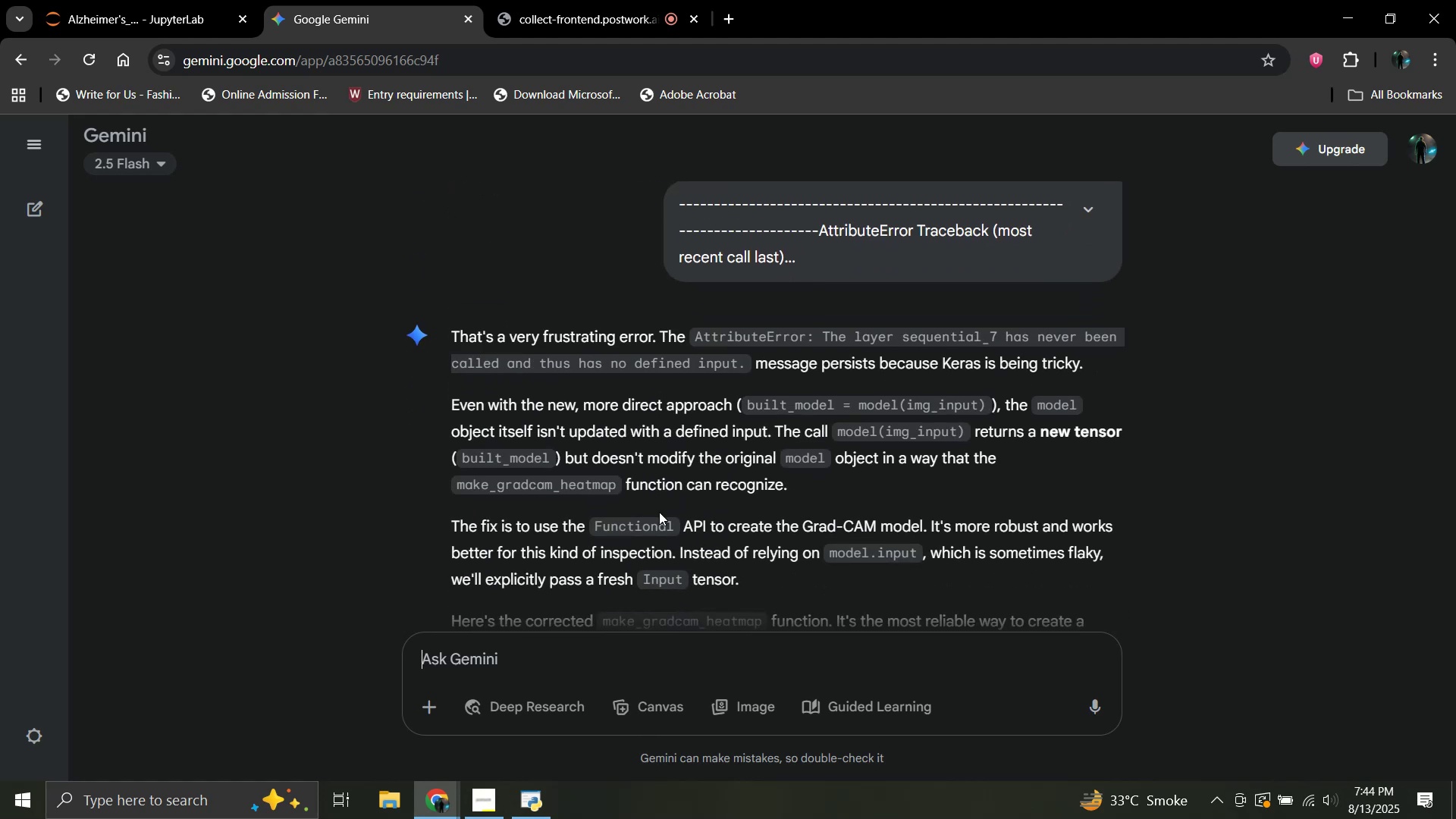 
scroll: coordinate [659, 512], scroll_direction: down, amount: 1.0
 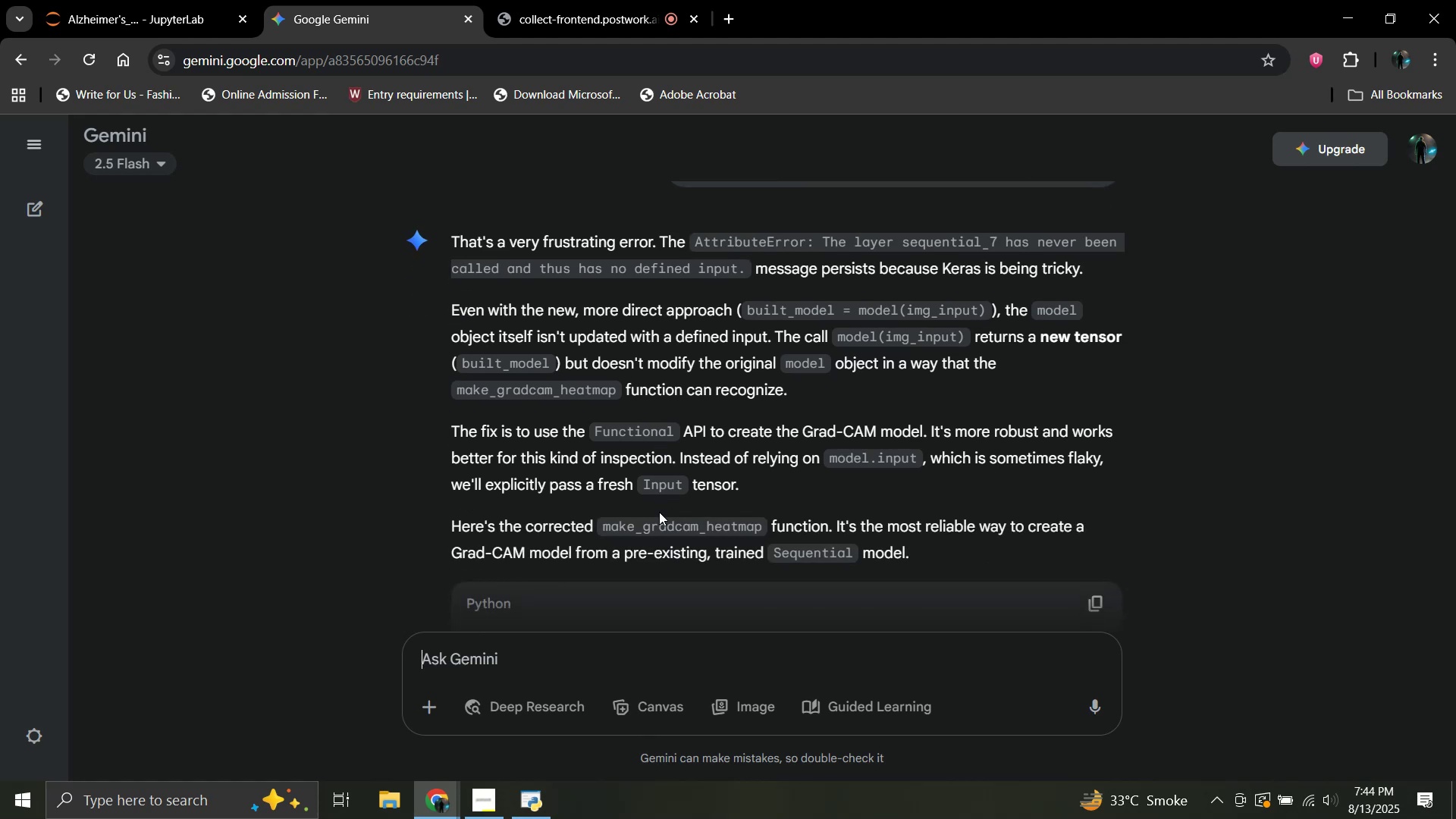 
wait(13.59)
 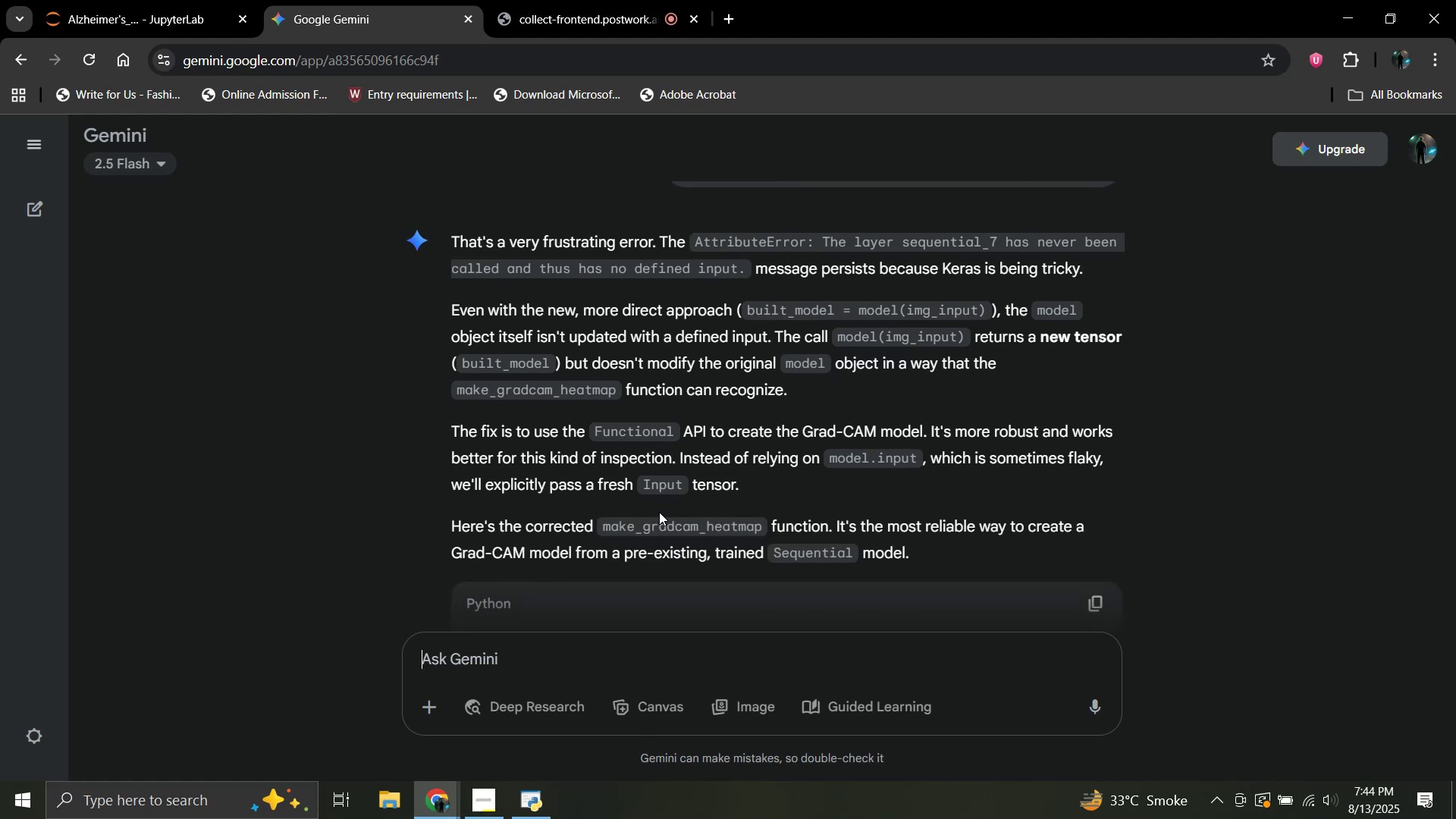 
scroll: coordinate [659, 512], scroll_direction: down, amount: 2.0
 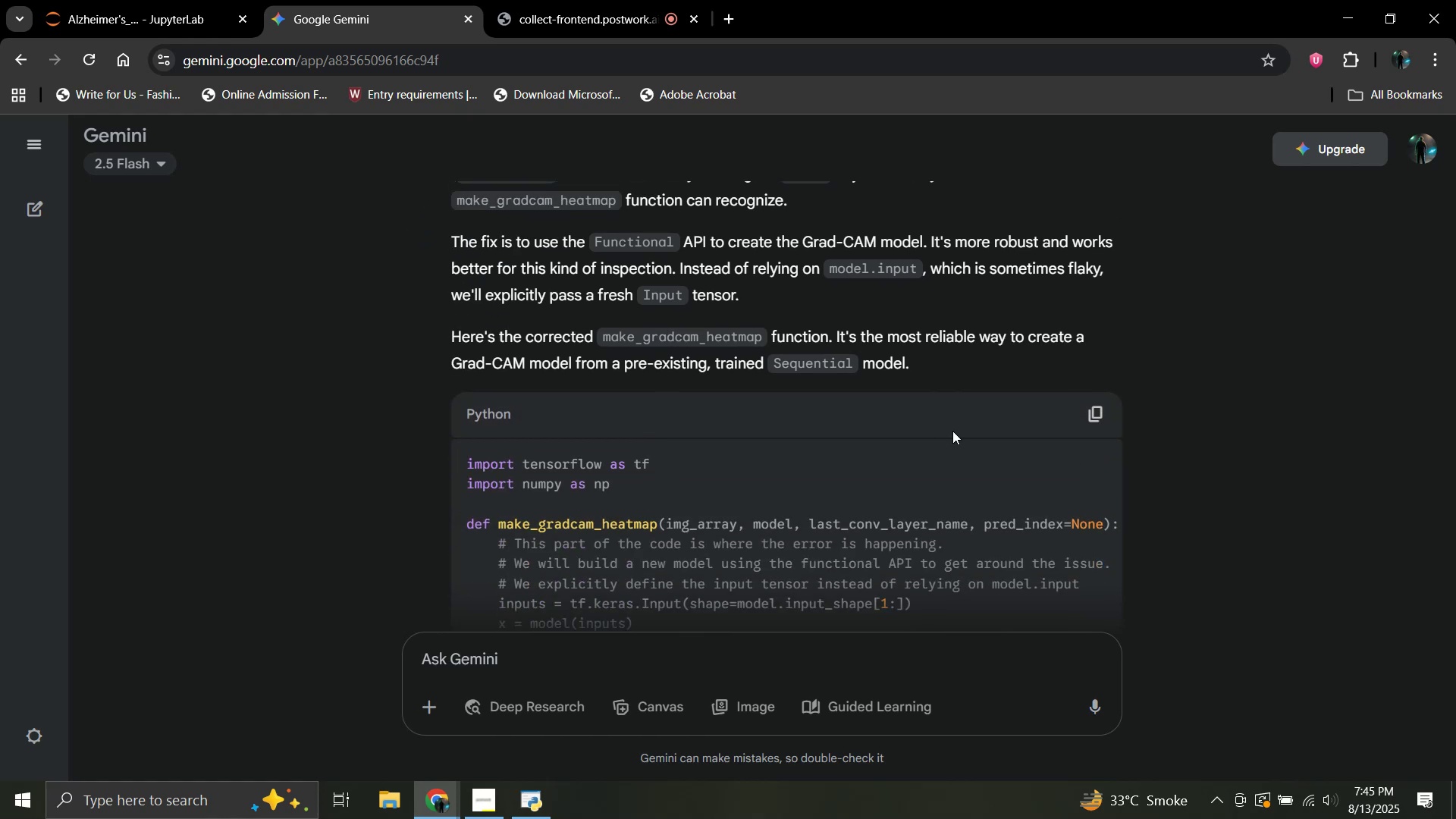 
wait(5.1)
 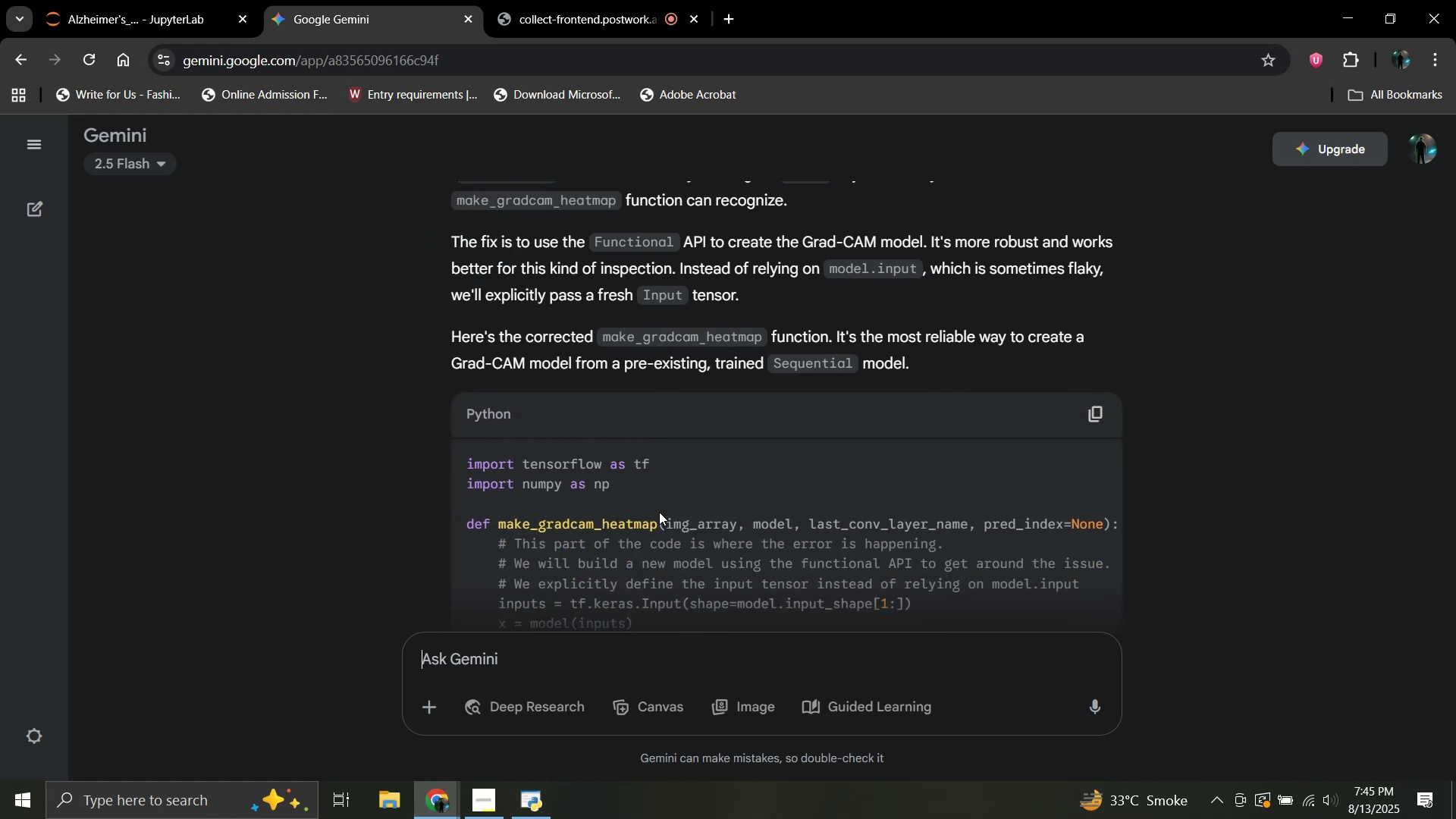 
left_click([1103, 411])
 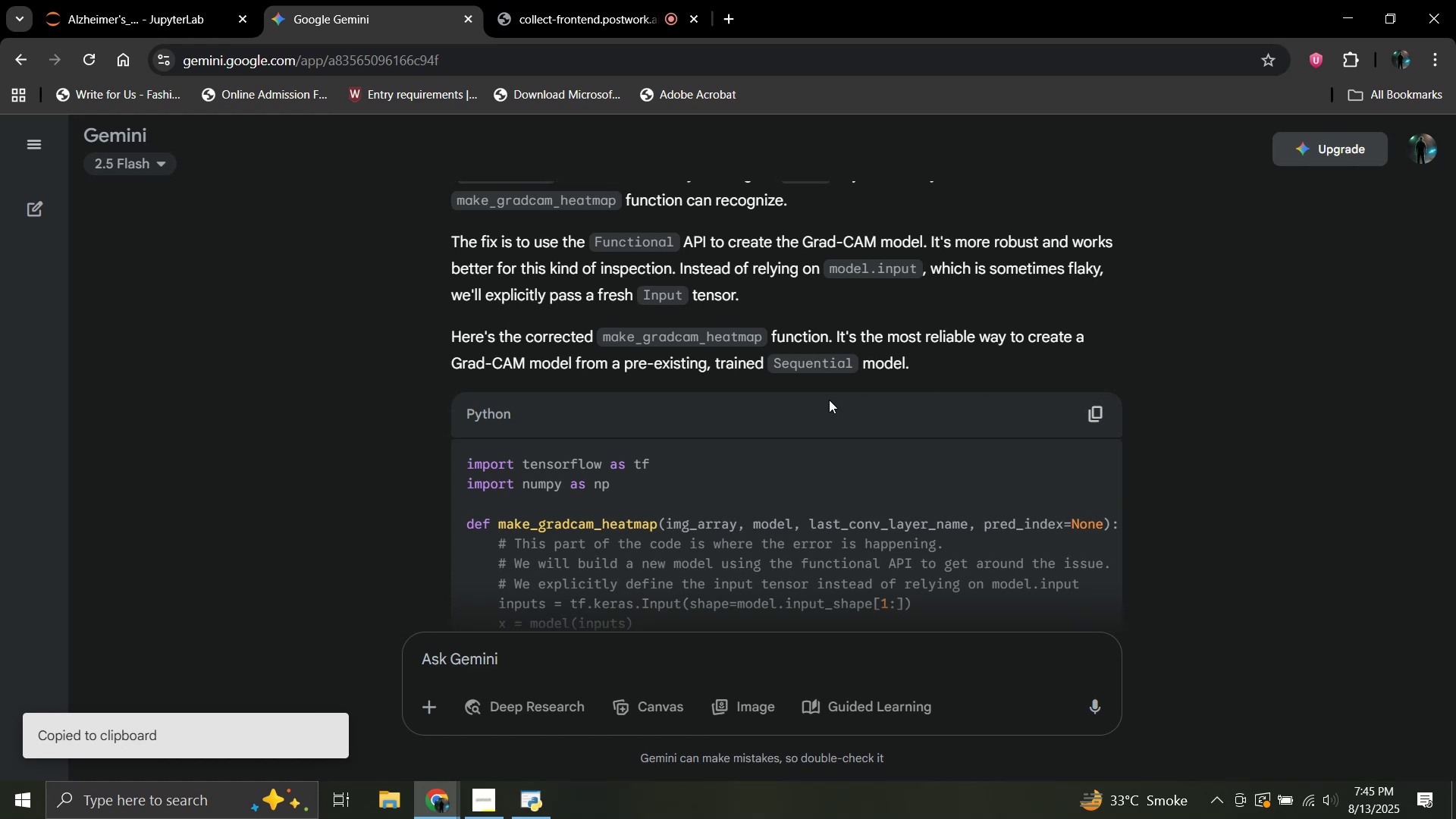 
scroll: coordinate [829, 400], scroll_direction: down, amount: 2.0
 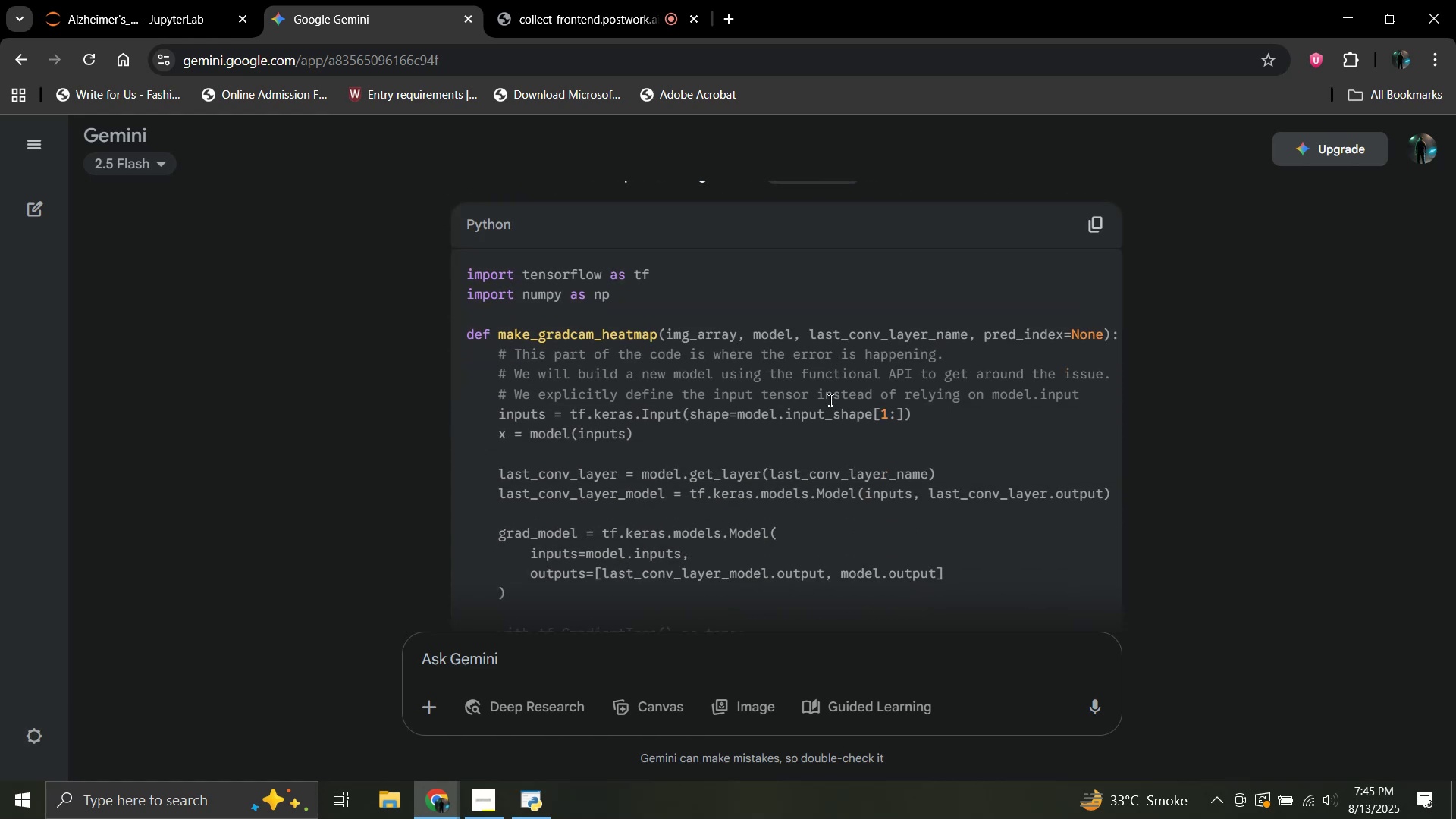 
scroll: coordinate [829, 400], scroll_direction: up, amount: 2.0
 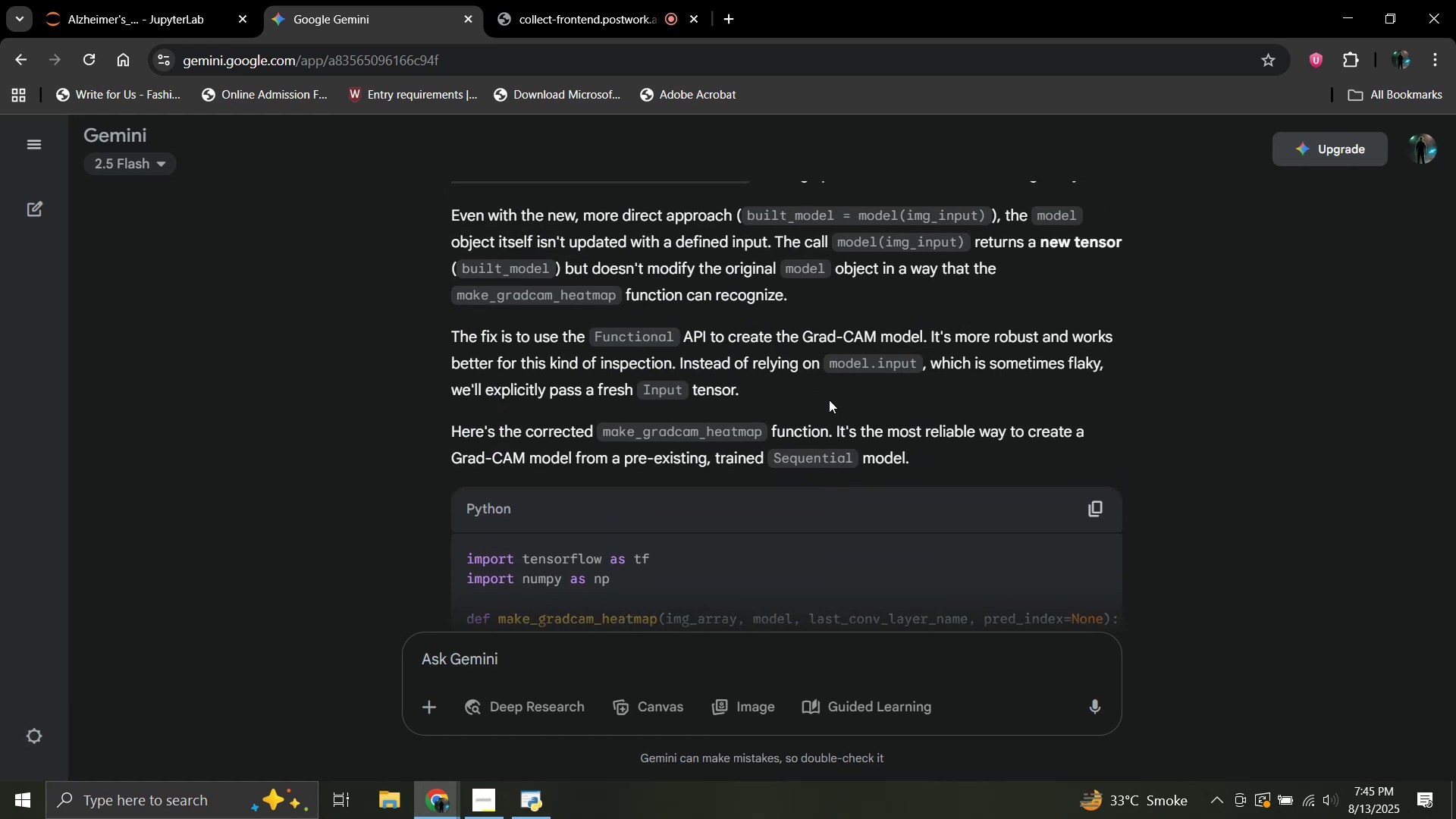 
wait(8.94)
 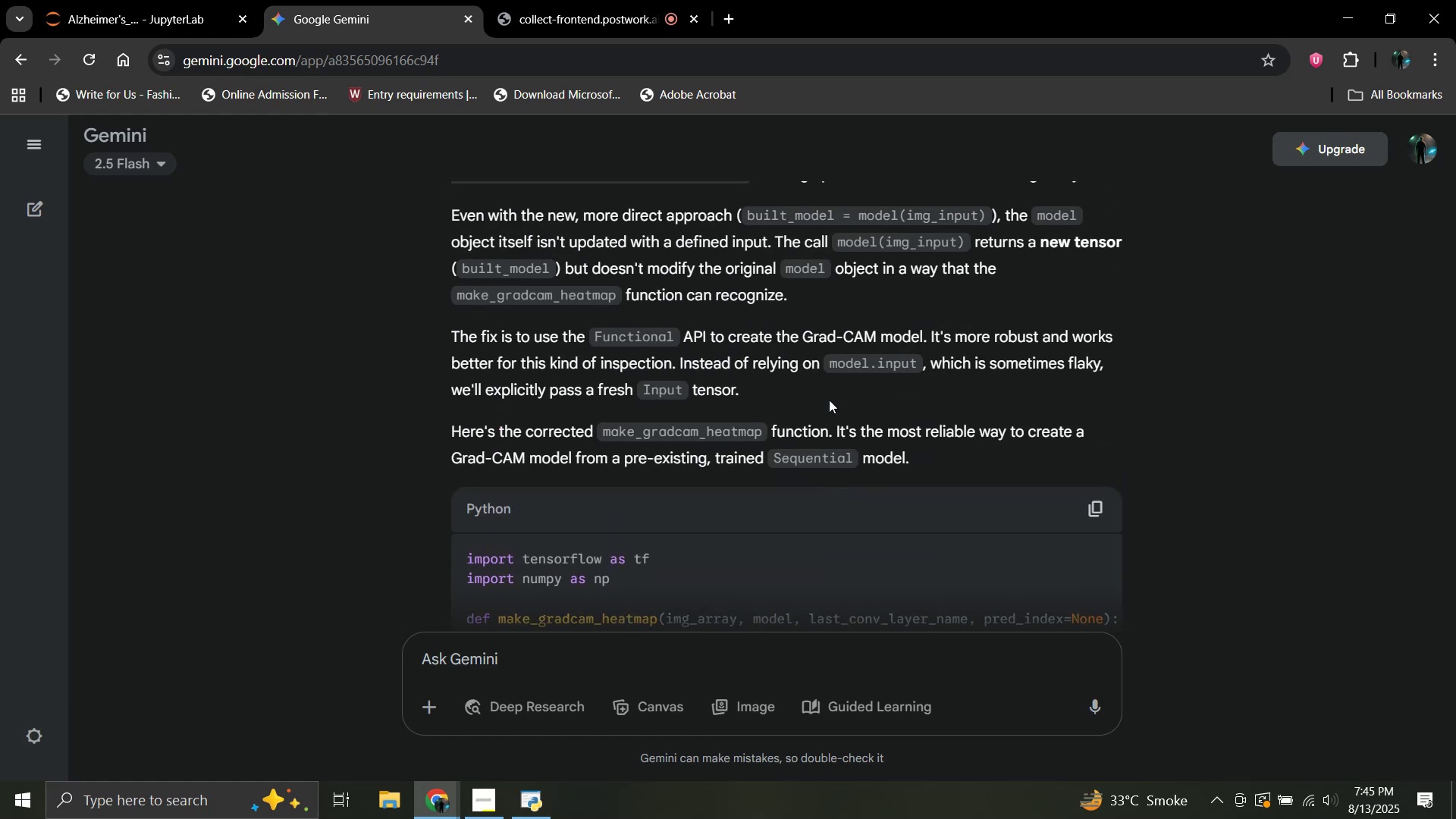 
scroll: coordinate [829, 400], scroll_direction: down, amount: 14.0
 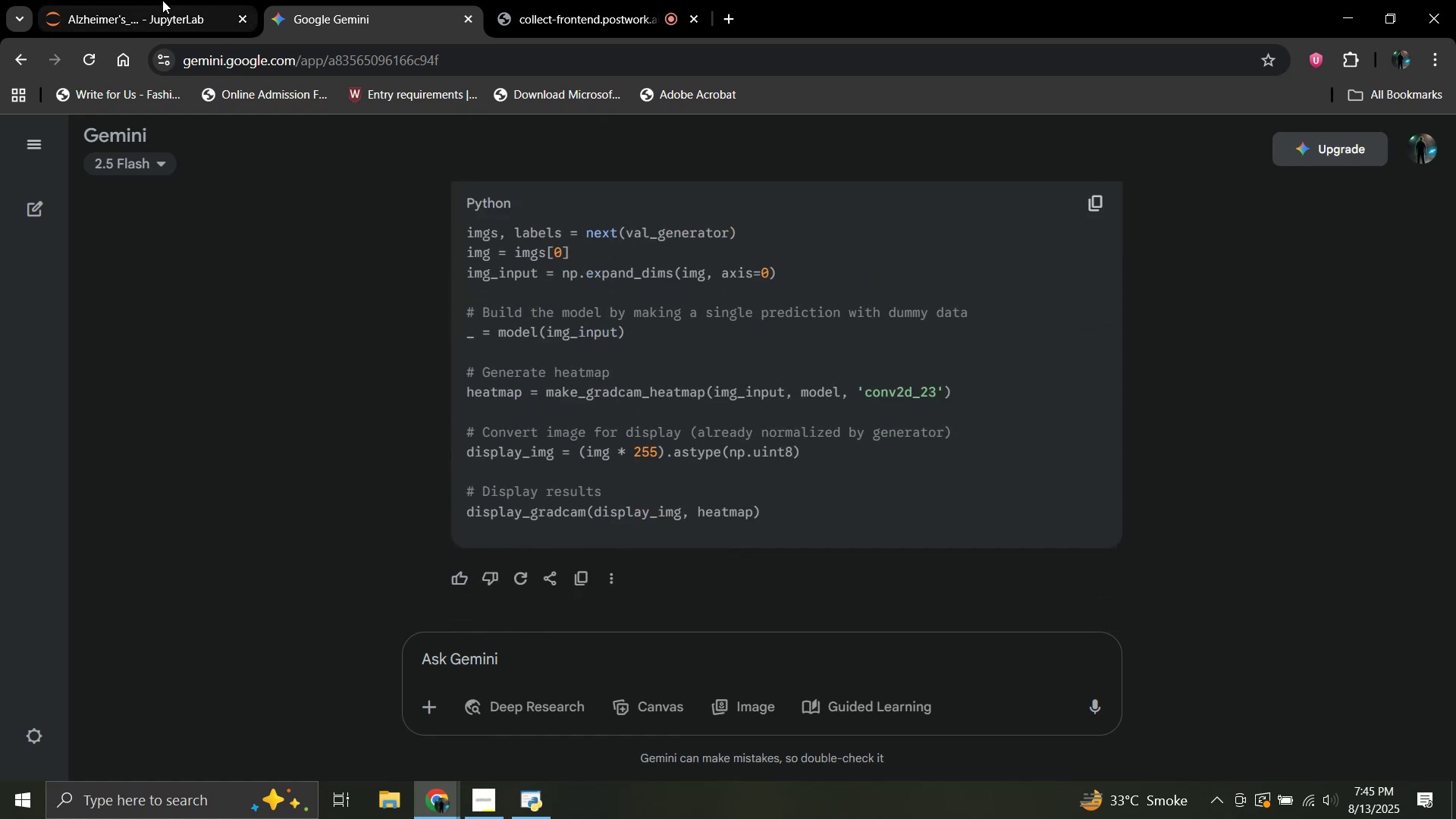 
left_click([162, 0])
 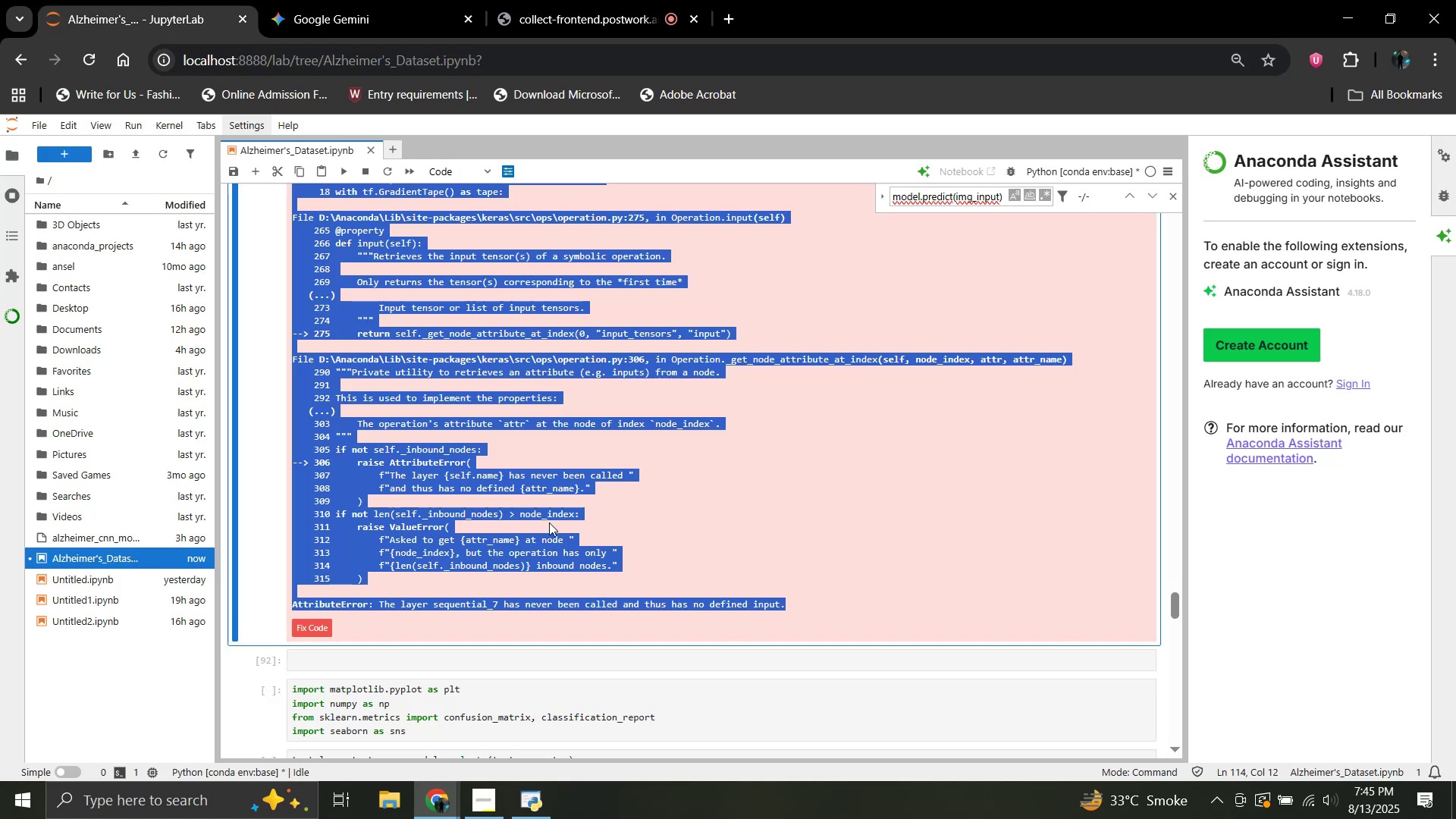 
scroll: coordinate [544, 519], scroll_direction: up, amount: 2.0
 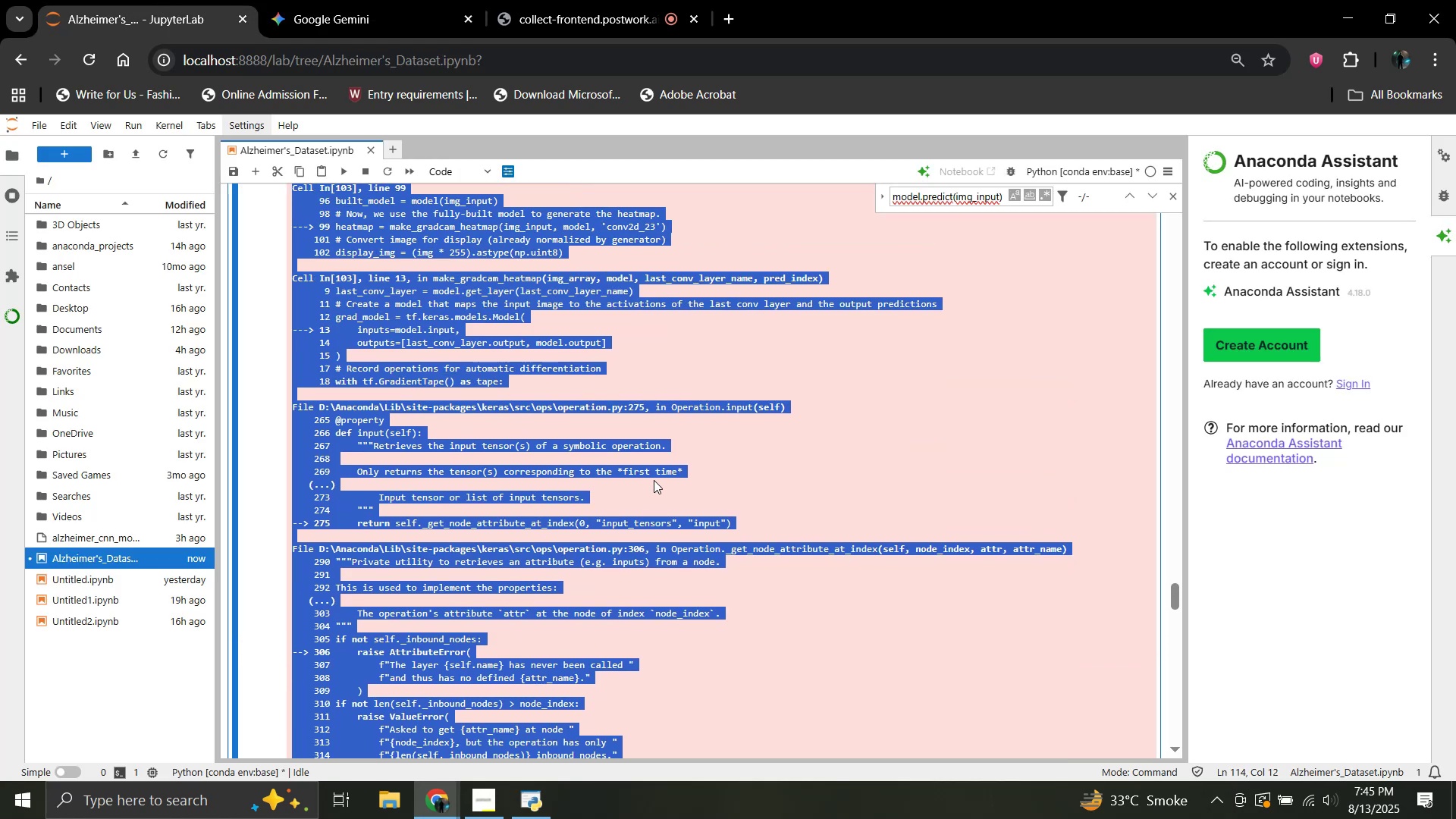 
left_click([654, 480])
 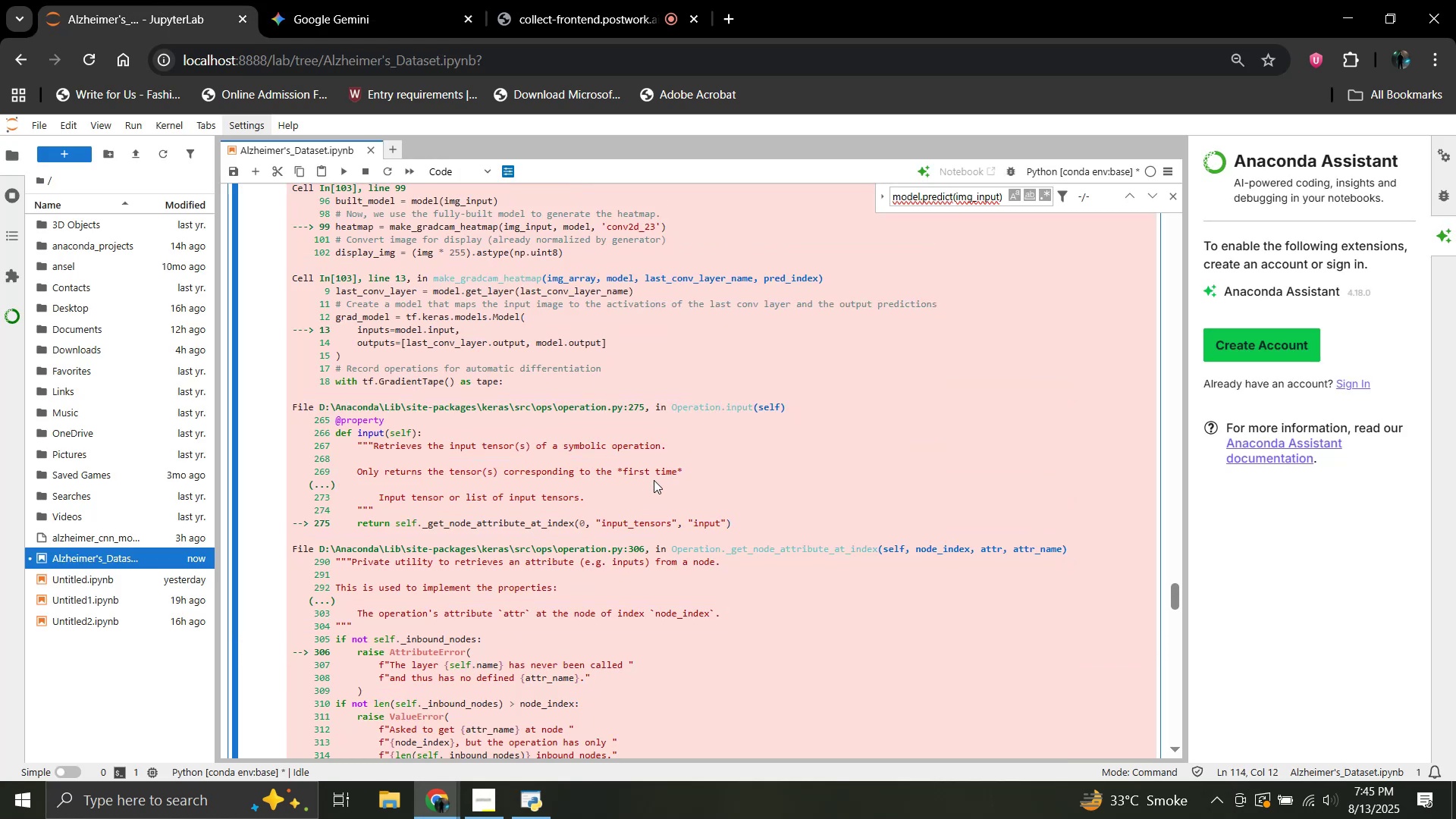 
scroll: coordinate [463, 486], scroll_direction: up, amount: 4.0
 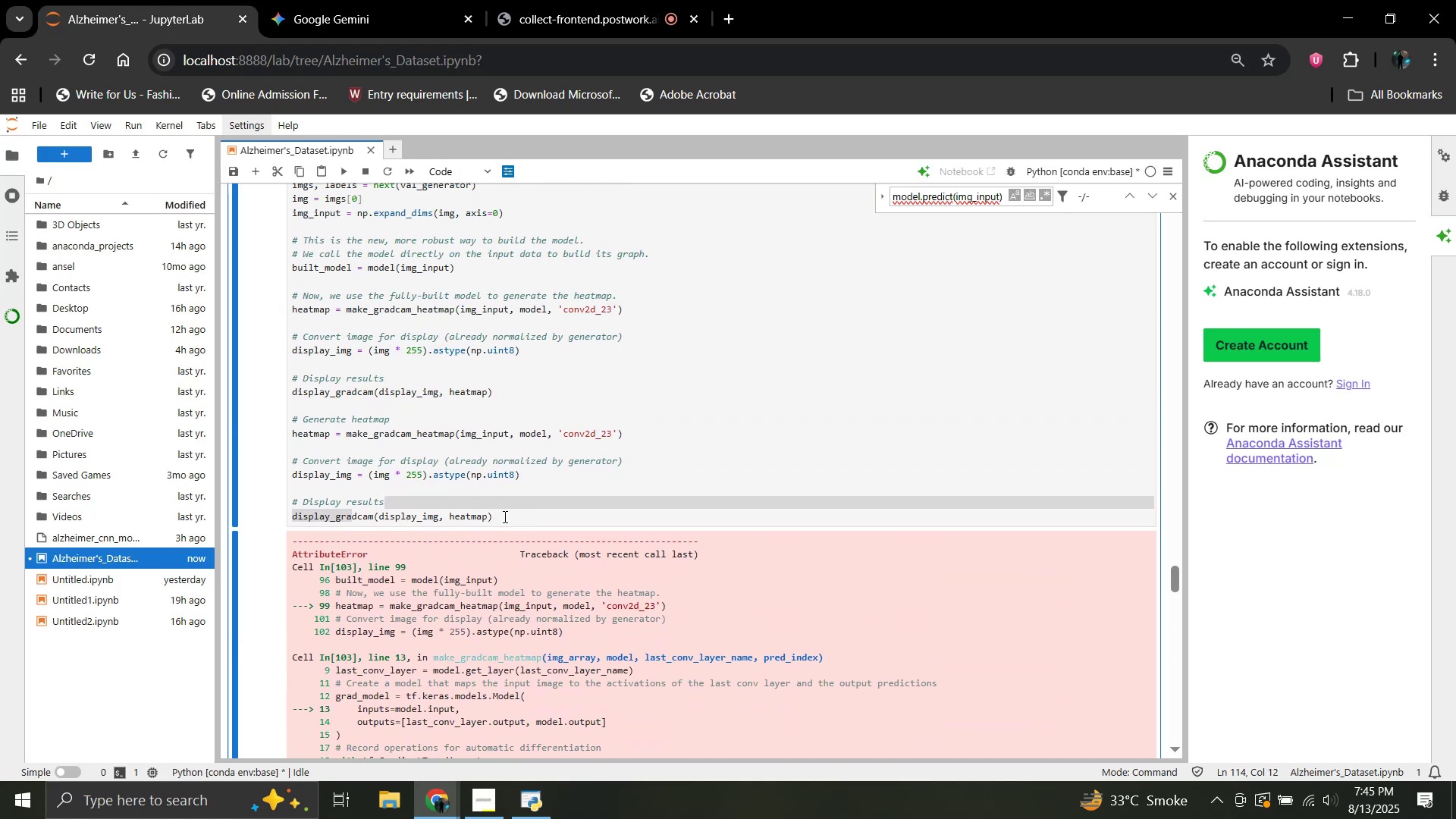 
left_click_drag(start_coordinate=[507, 516], to_coordinate=[290, 381])
 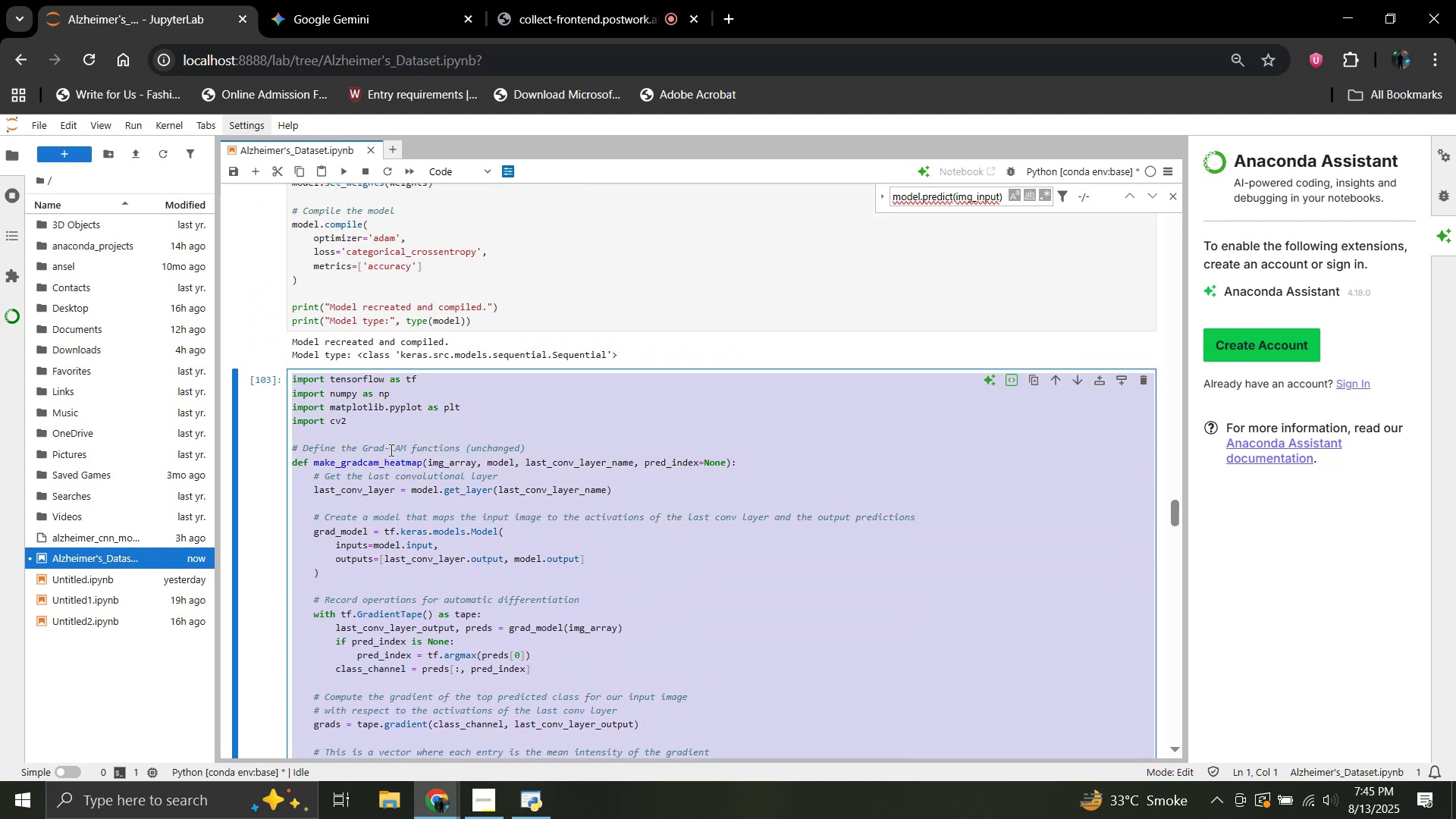 
scroll: coordinate [332, 441], scroll_direction: up, amount: 15.0
 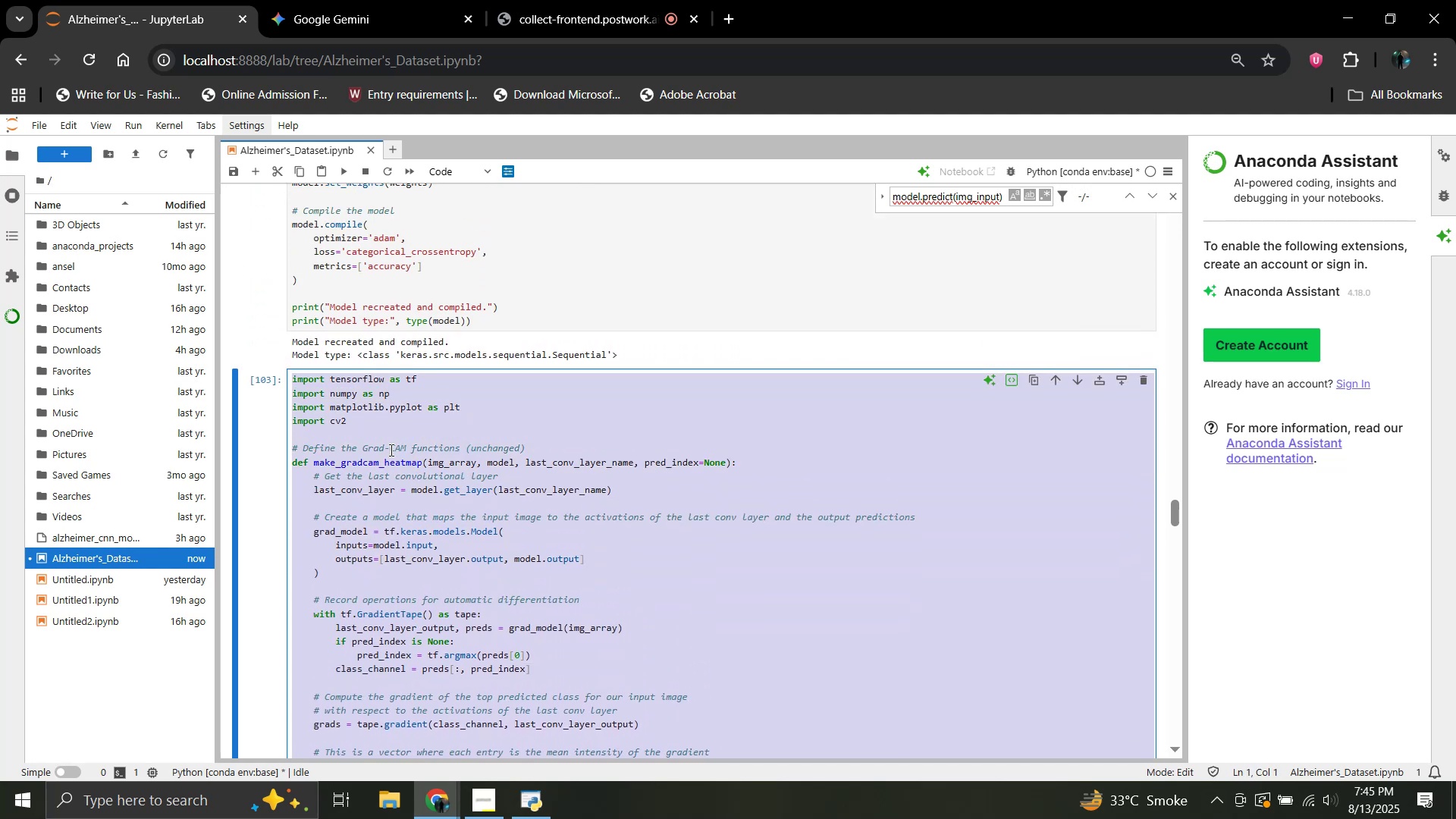 
key(Control+V)
 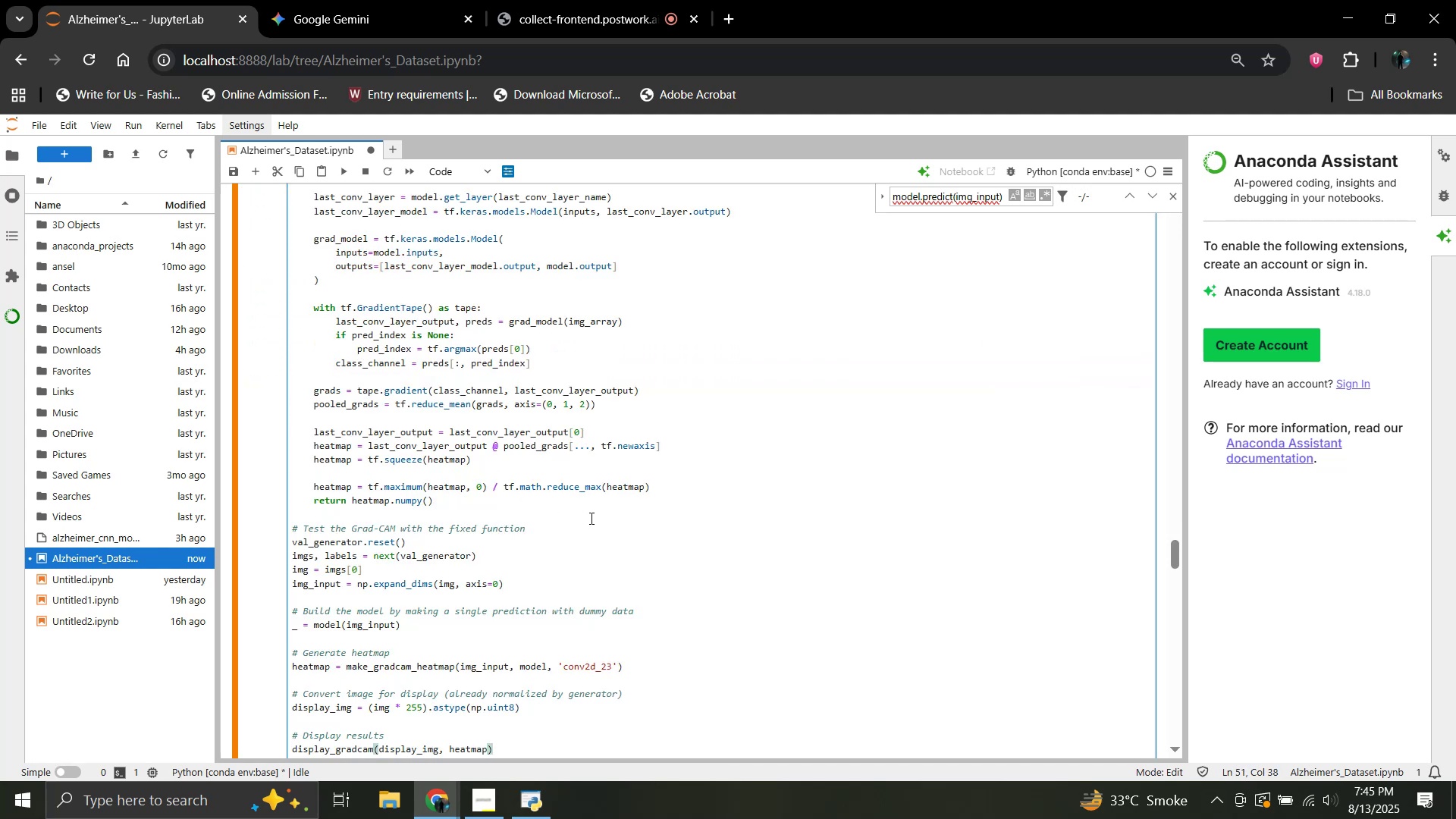 
key(Shift+Enter)
 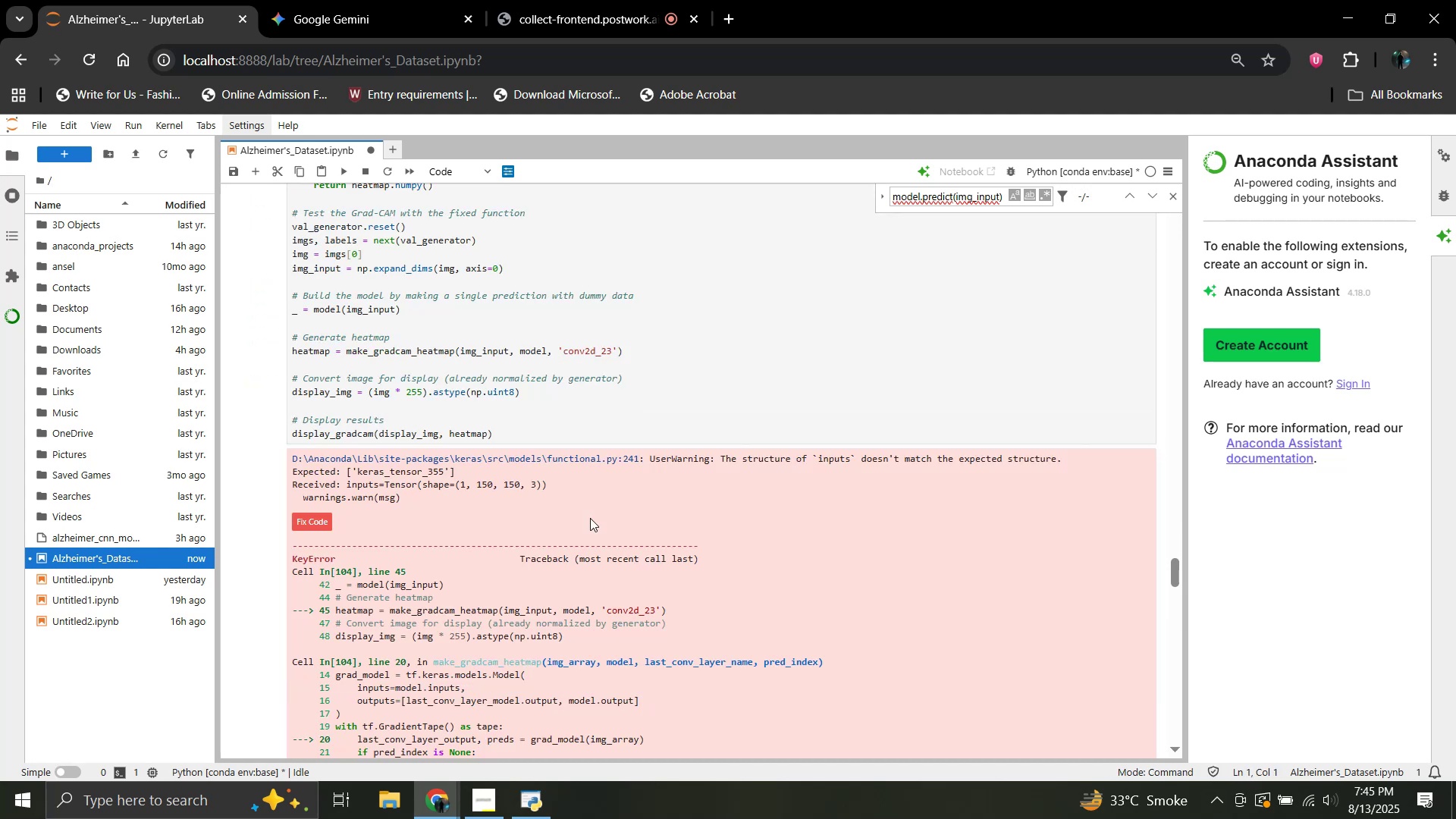 
scroll: coordinate [590, 518], scroll_direction: down, amount: 6.0
 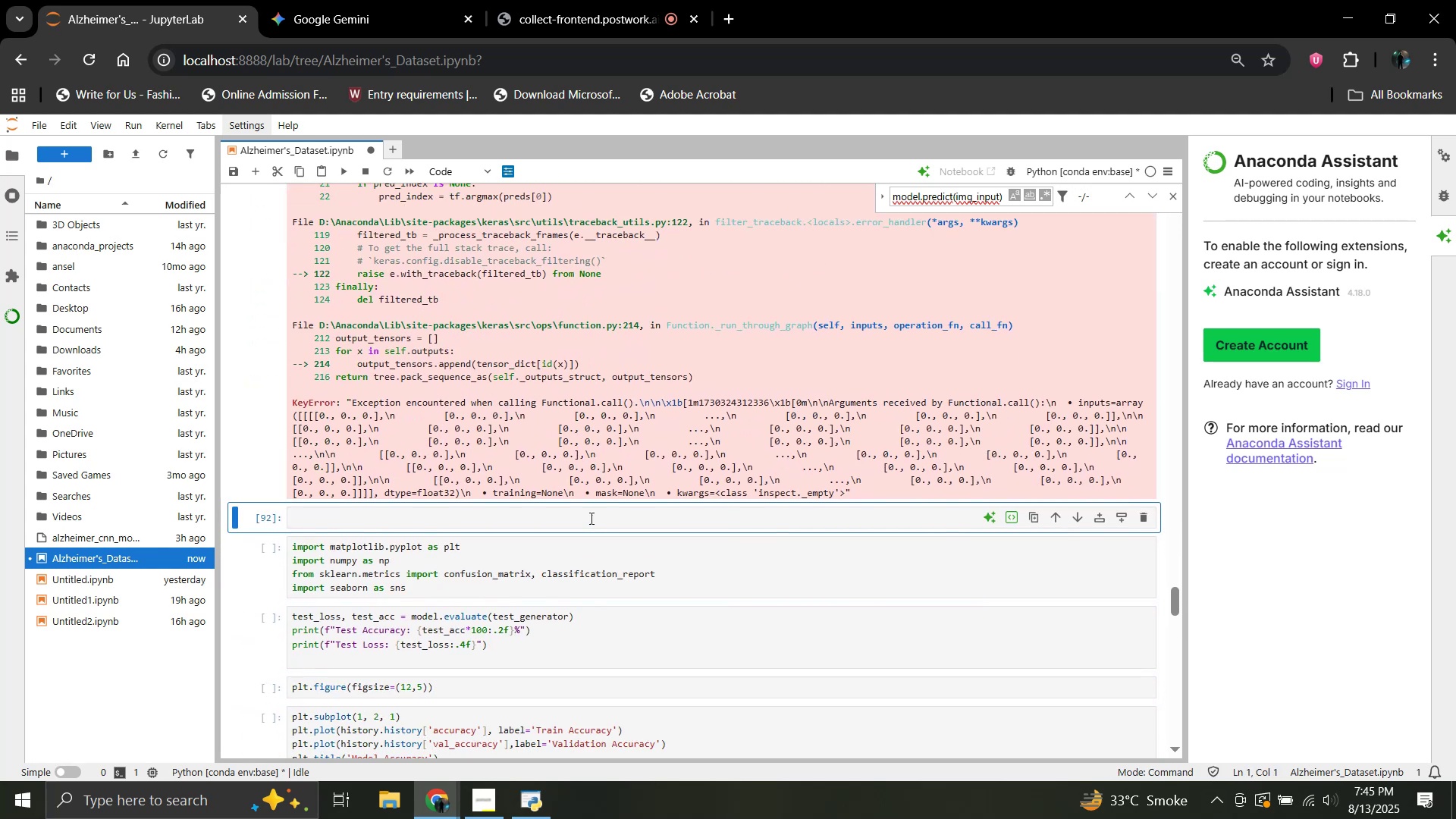 
scroll: coordinate [590, 518], scroll_direction: up, amount: 14.0
 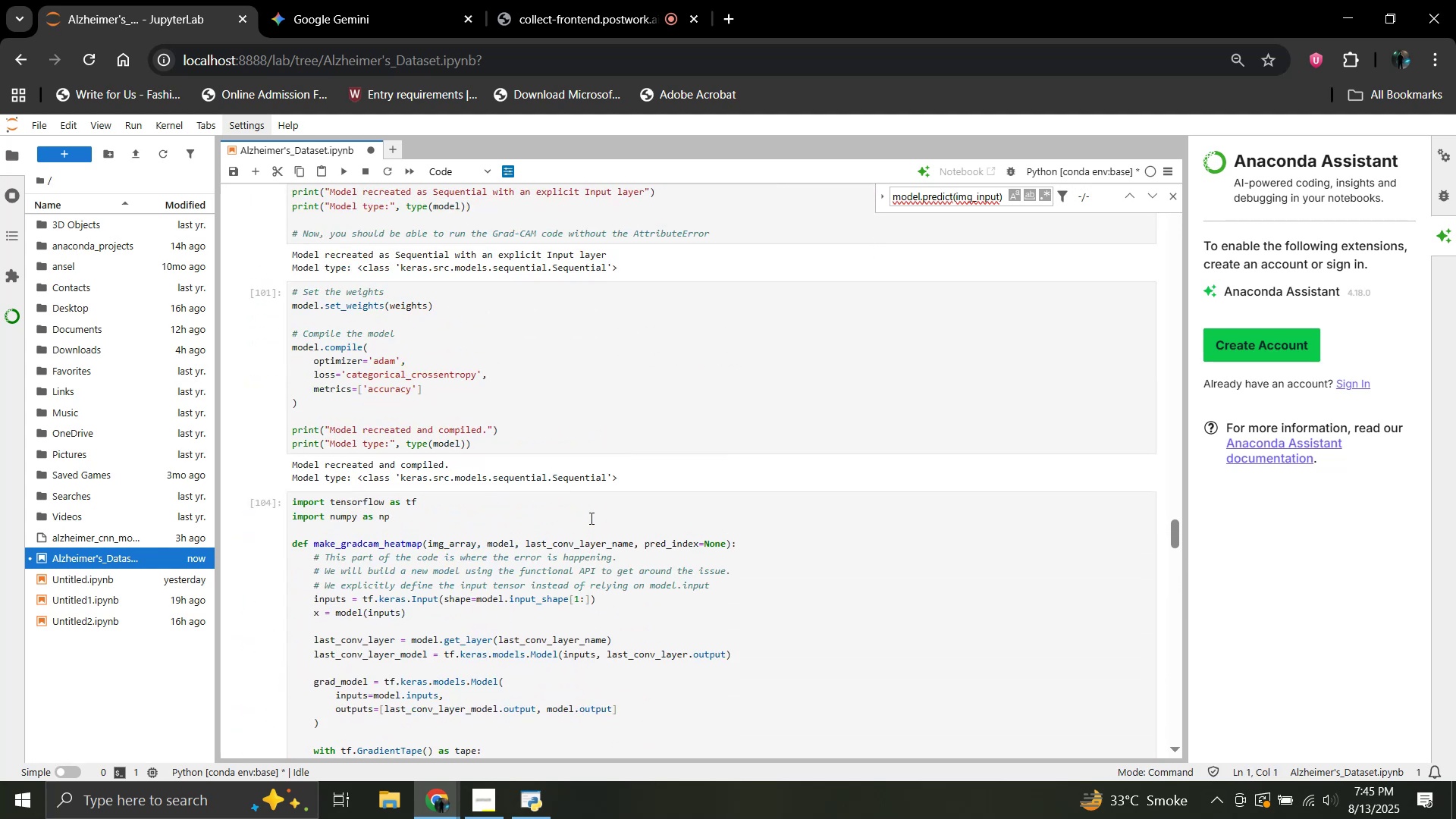 
scroll: coordinate [590, 518], scroll_direction: down, amount: 8.0
 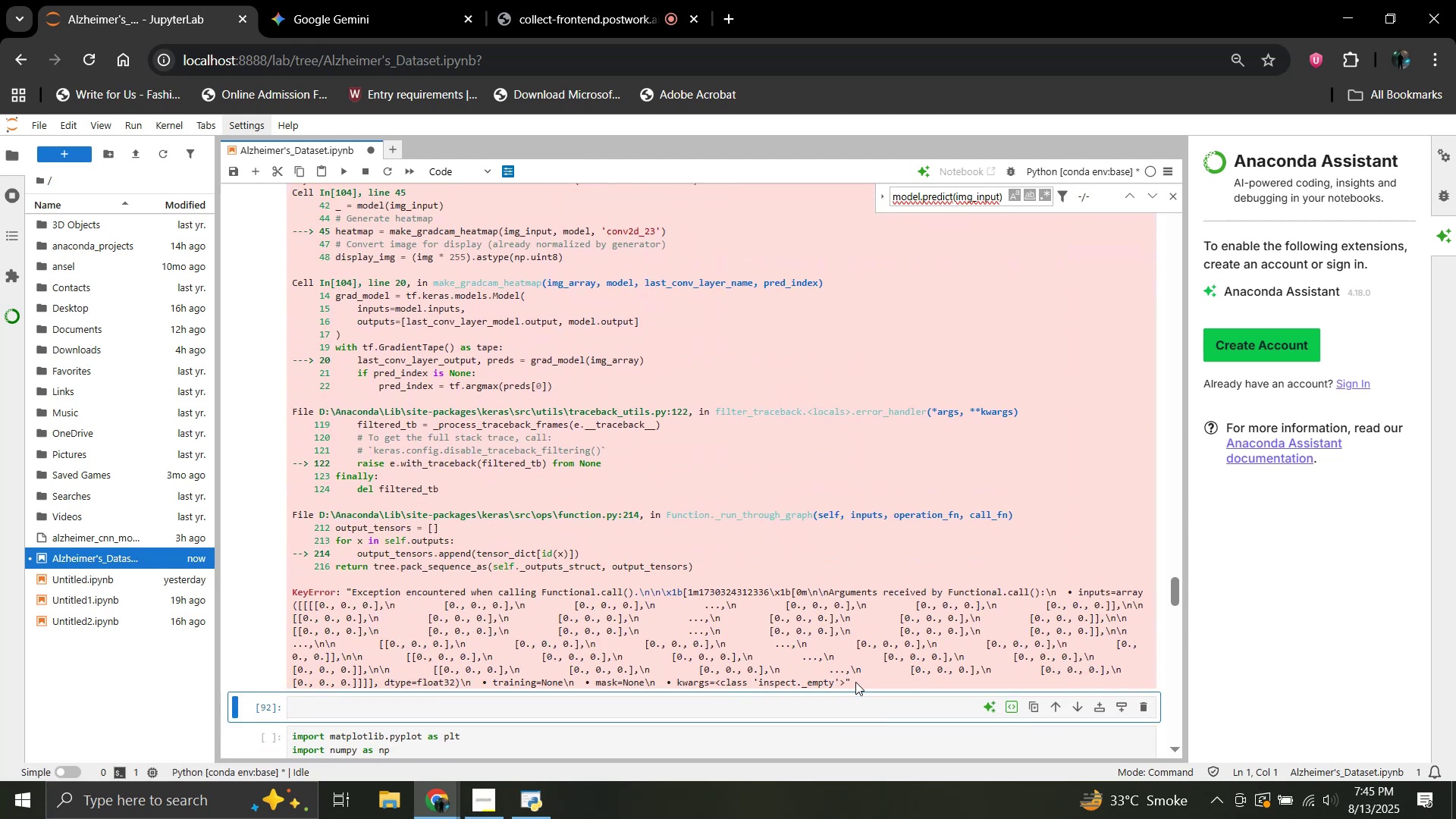 
scroll: coordinate [632, 557], scroll_direction: up, amount: 5.0
 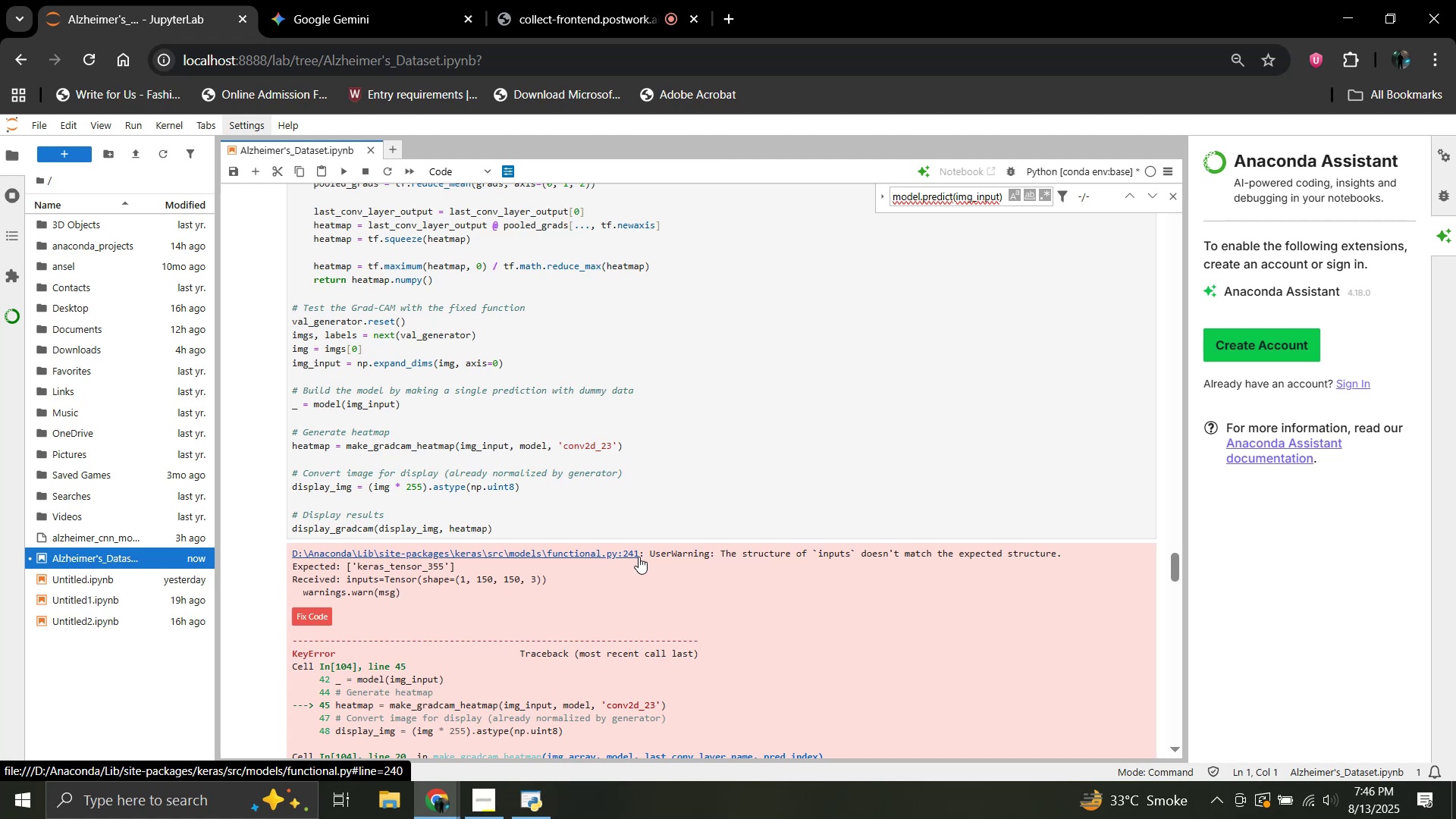 
wait(63.03)
 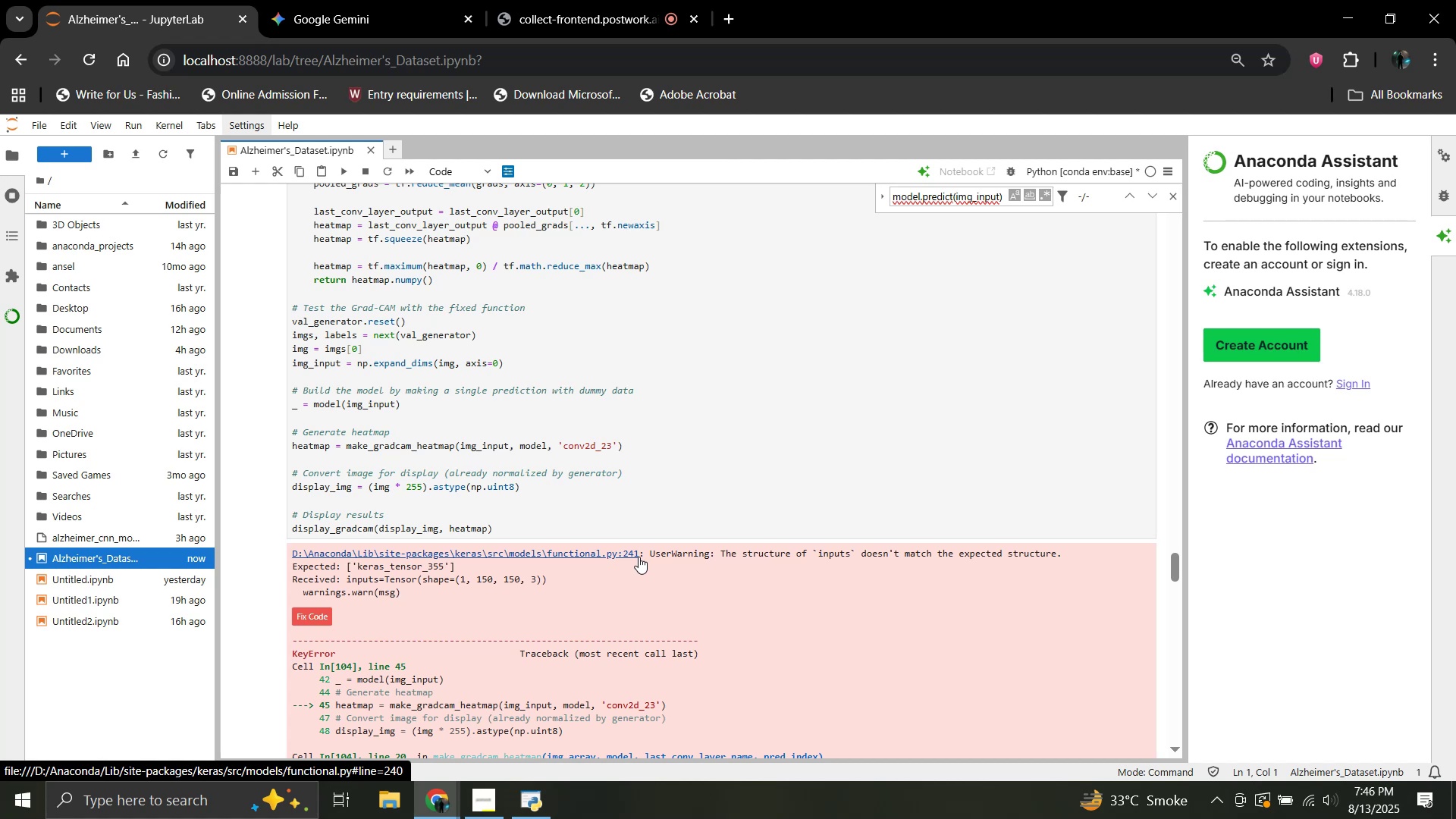 
left_click([625, 505])
 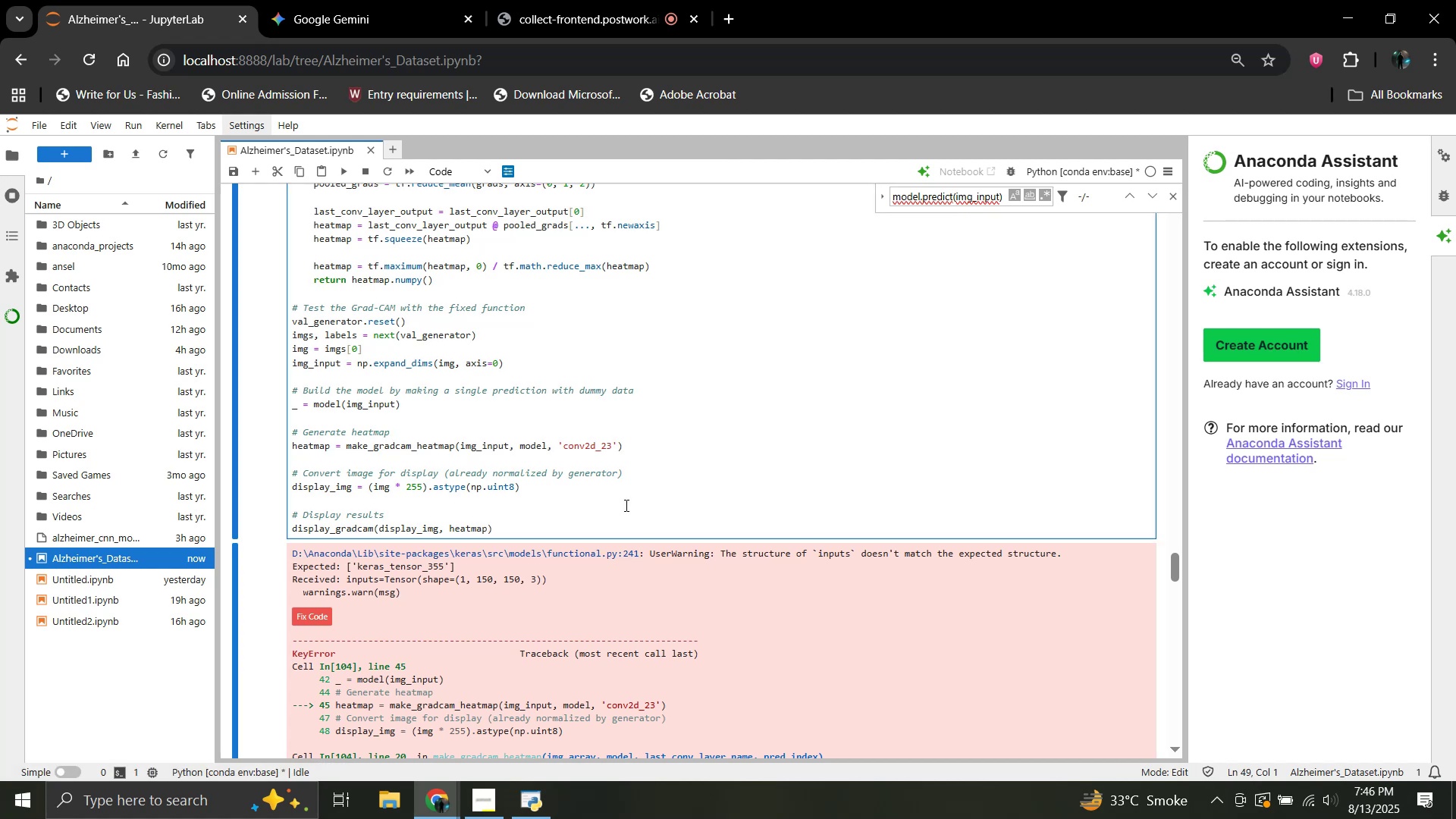 
key(Shift+Enter)
 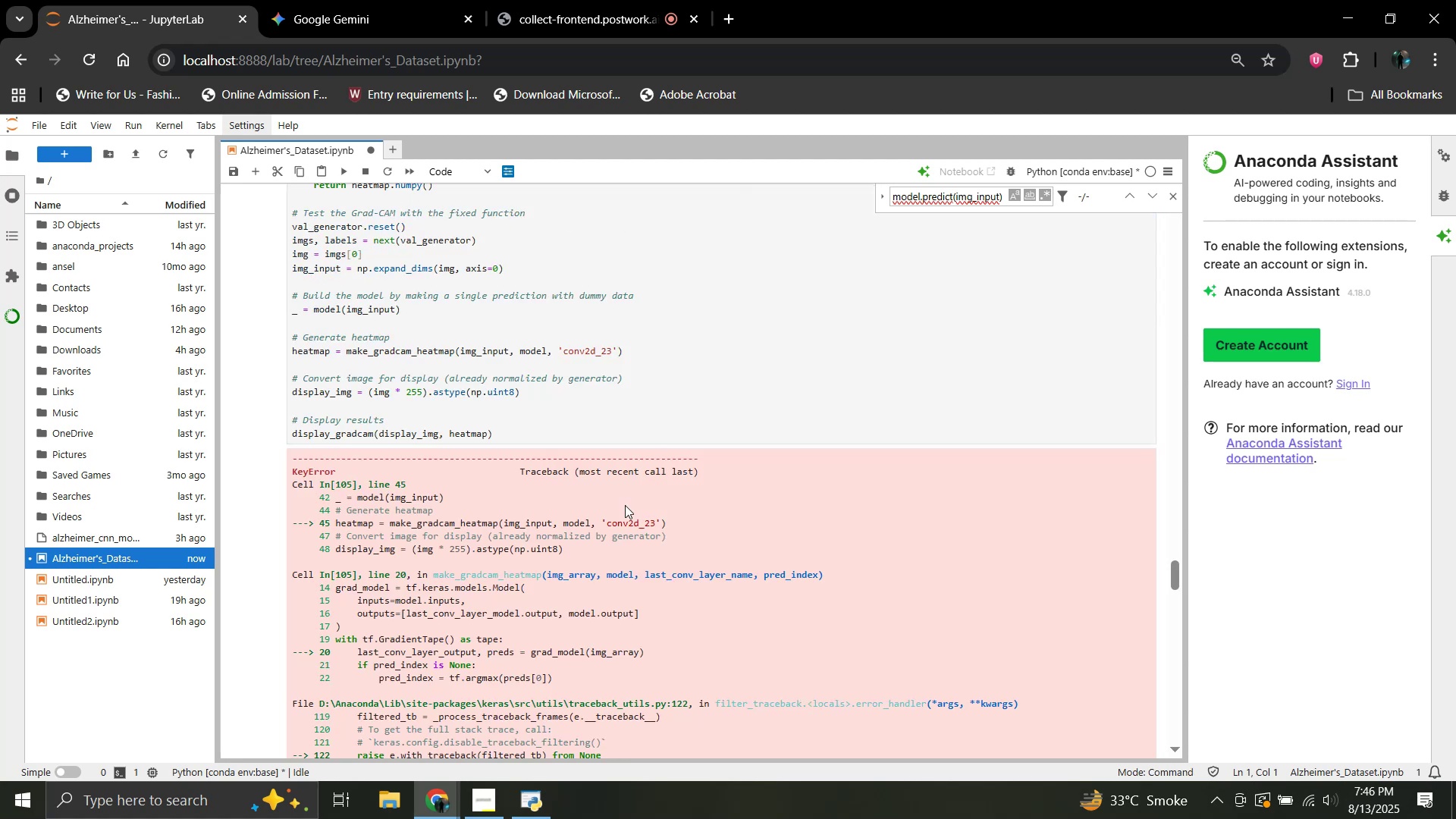 
scroll: coordinate [626, 504], scroll_direction: down, amount: 4.0
 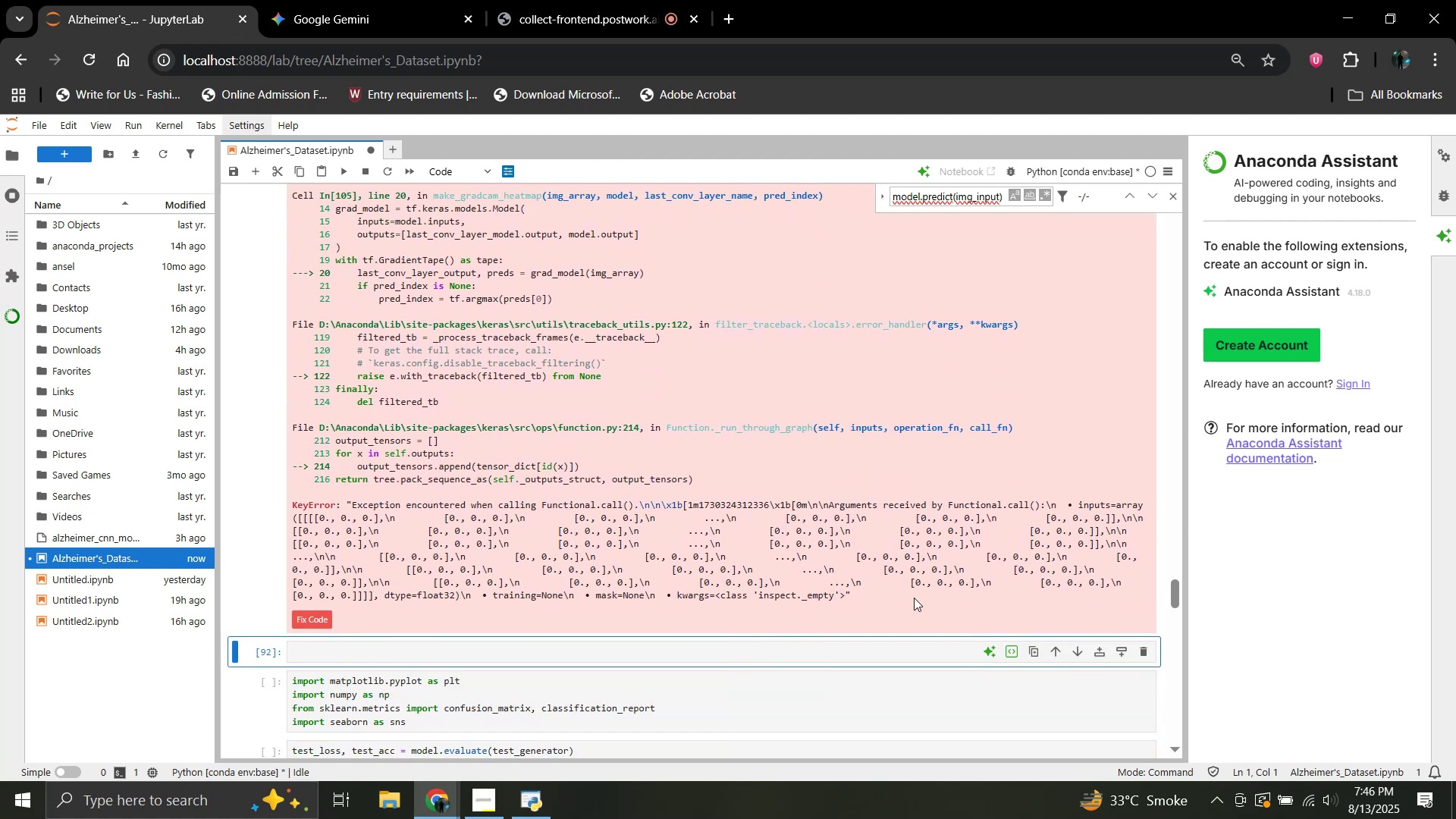 
left_click_drag(start_coordinate=[854, 599], to_coordinate=[293, 268])
 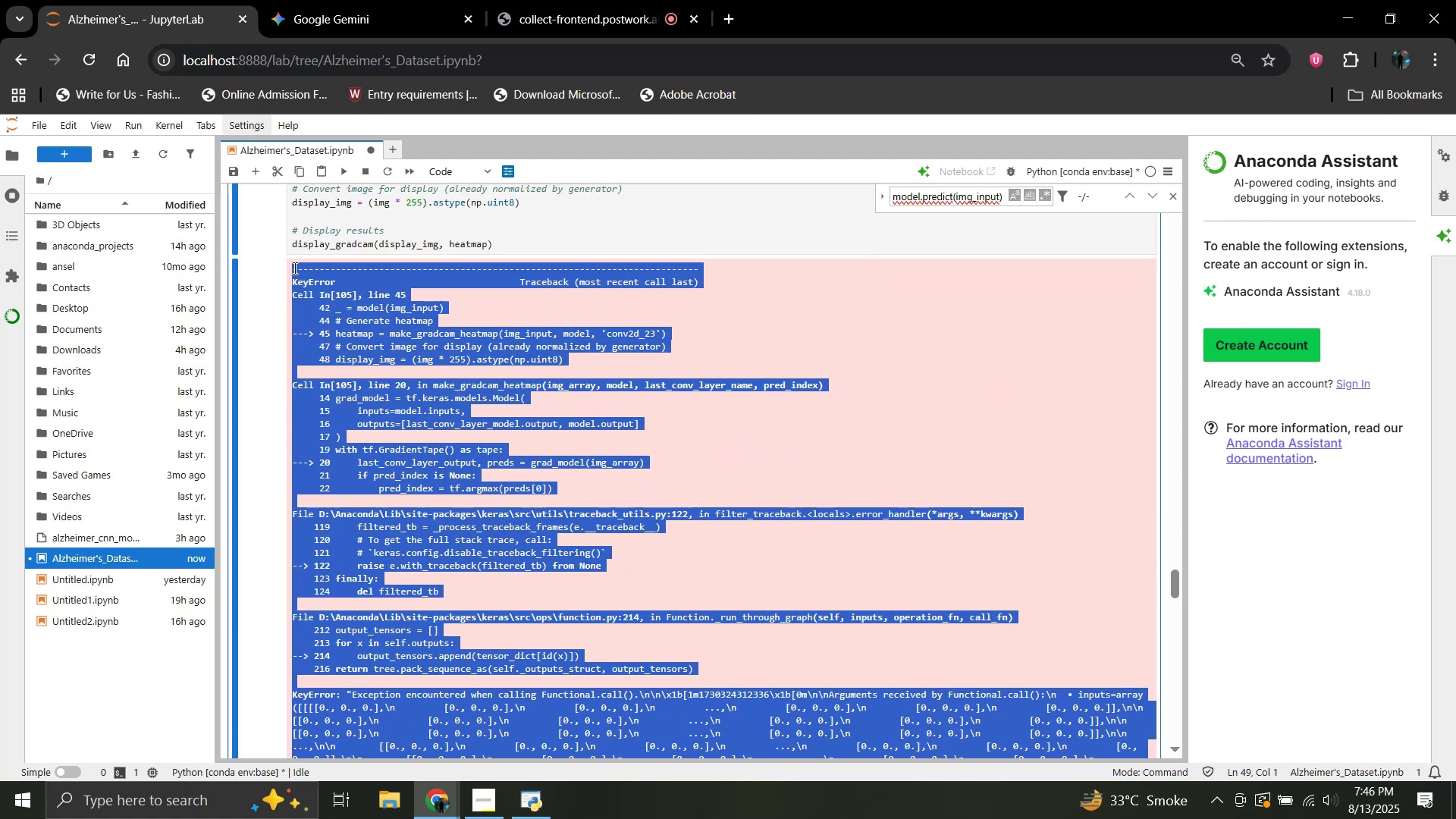 
scroll: coordinate [541, 490], scroll_direction: up, amount: 2.0
 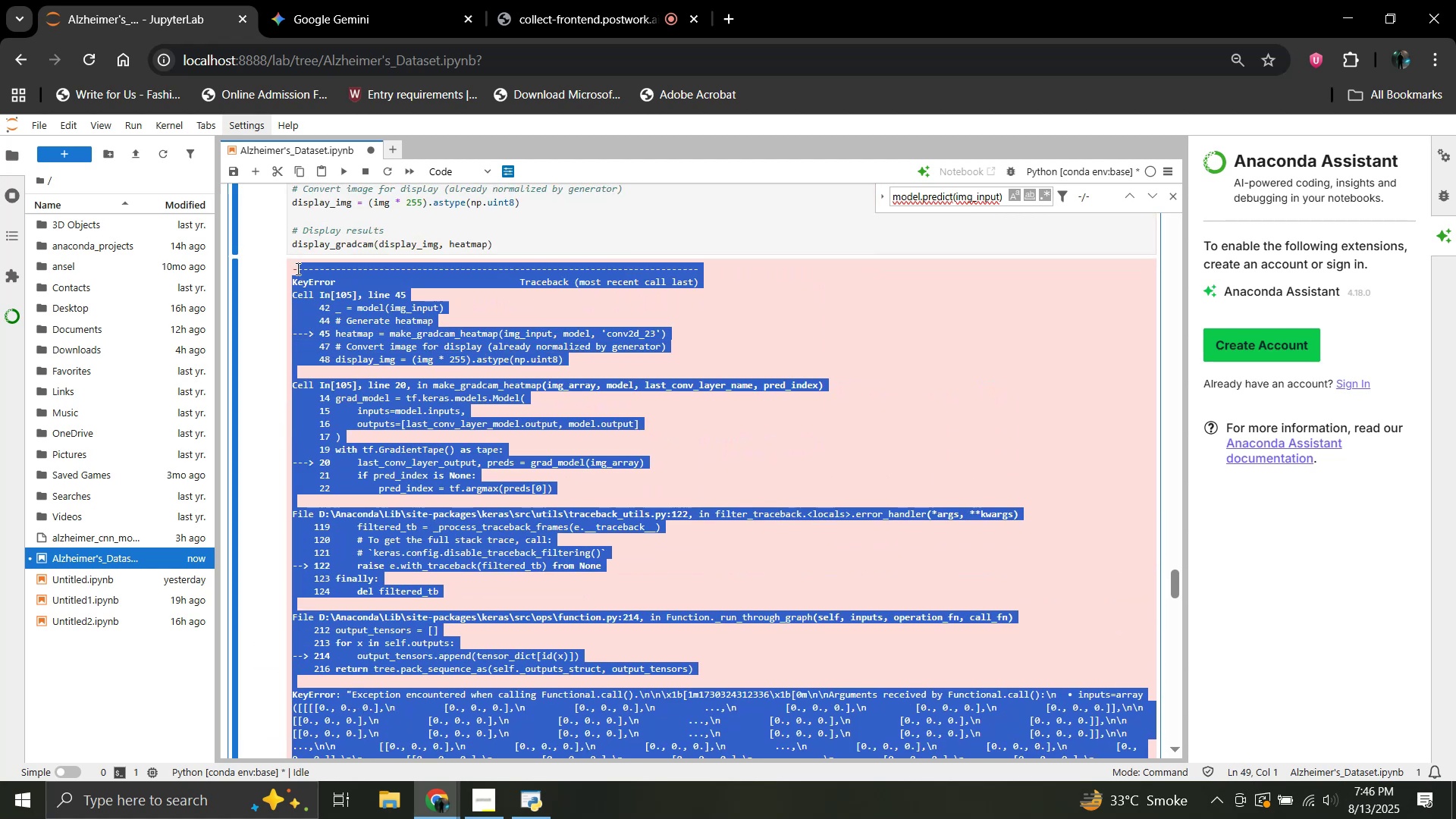 
key(Control+C)
 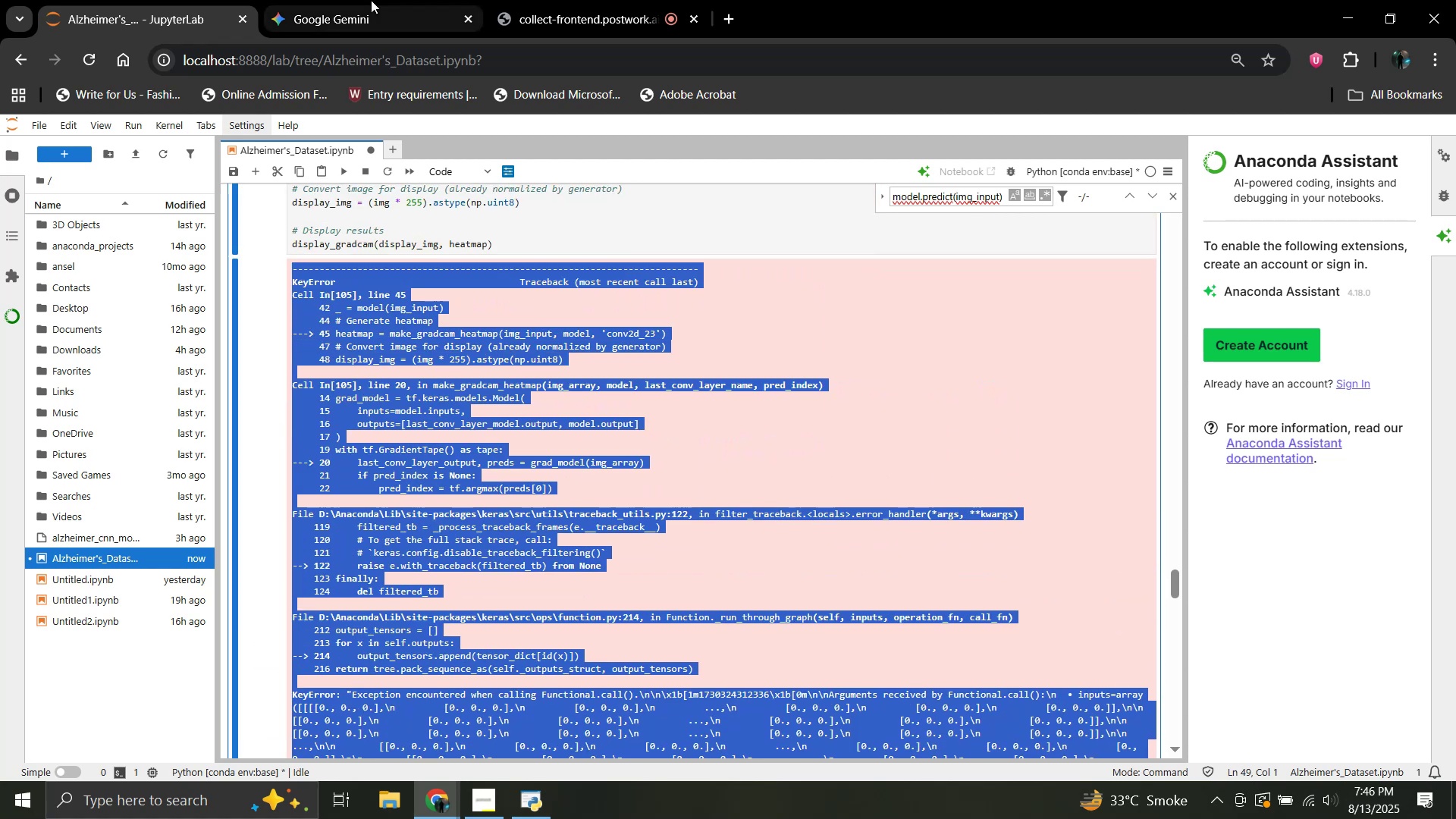 
left_click([371, 0])
 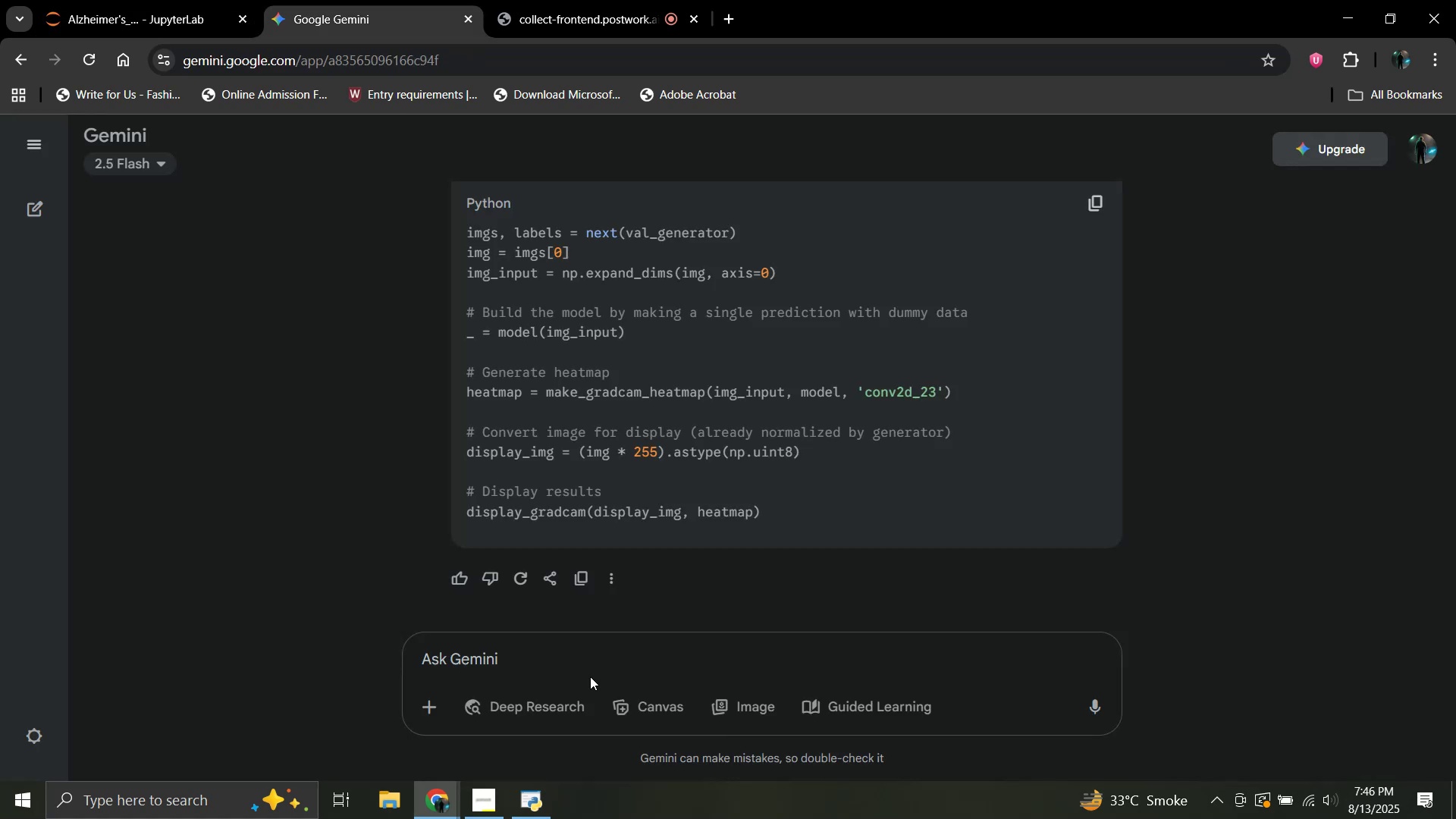 
left_click([590, 662])
 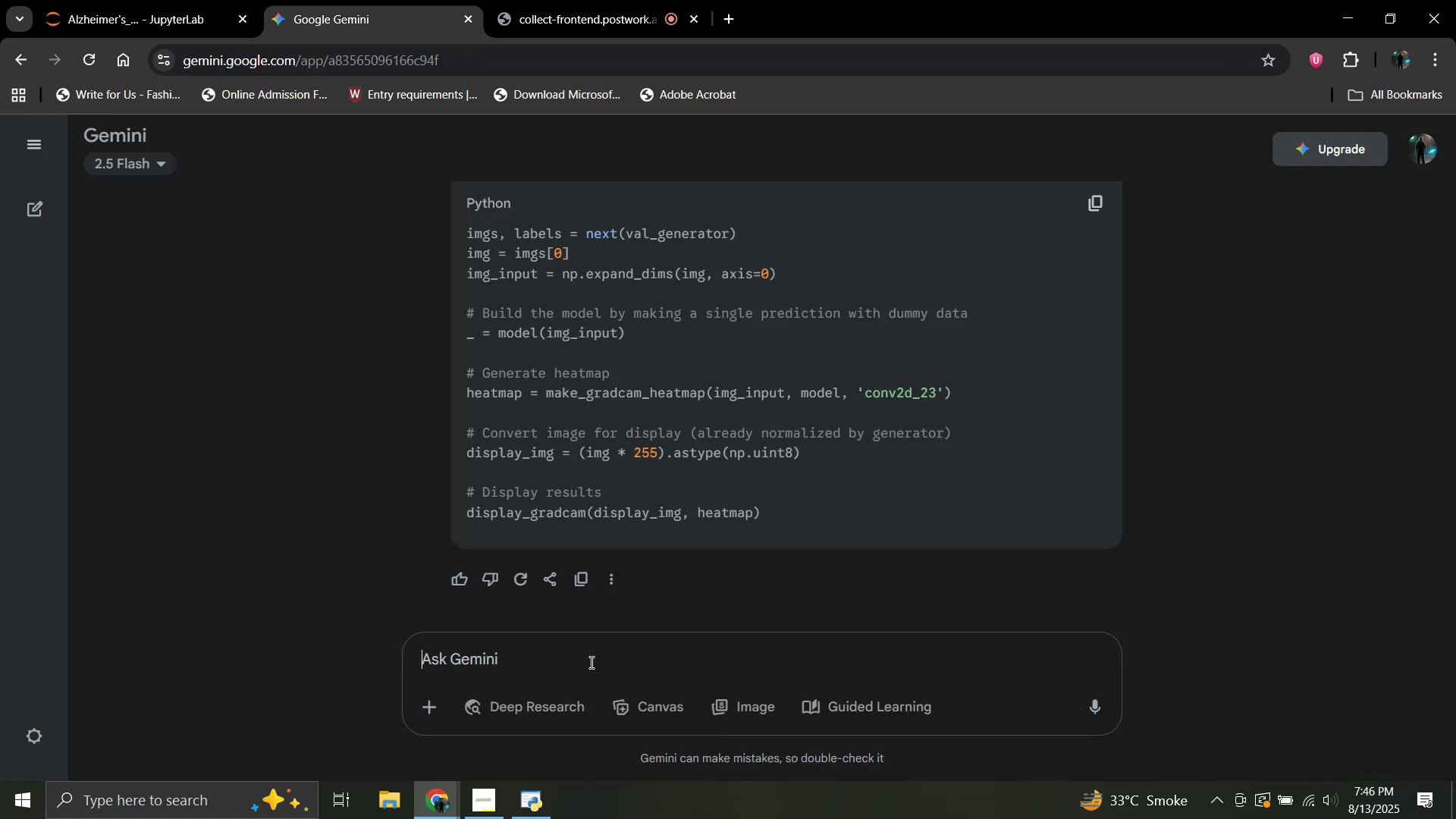 
key(Control+ControlLeft)
 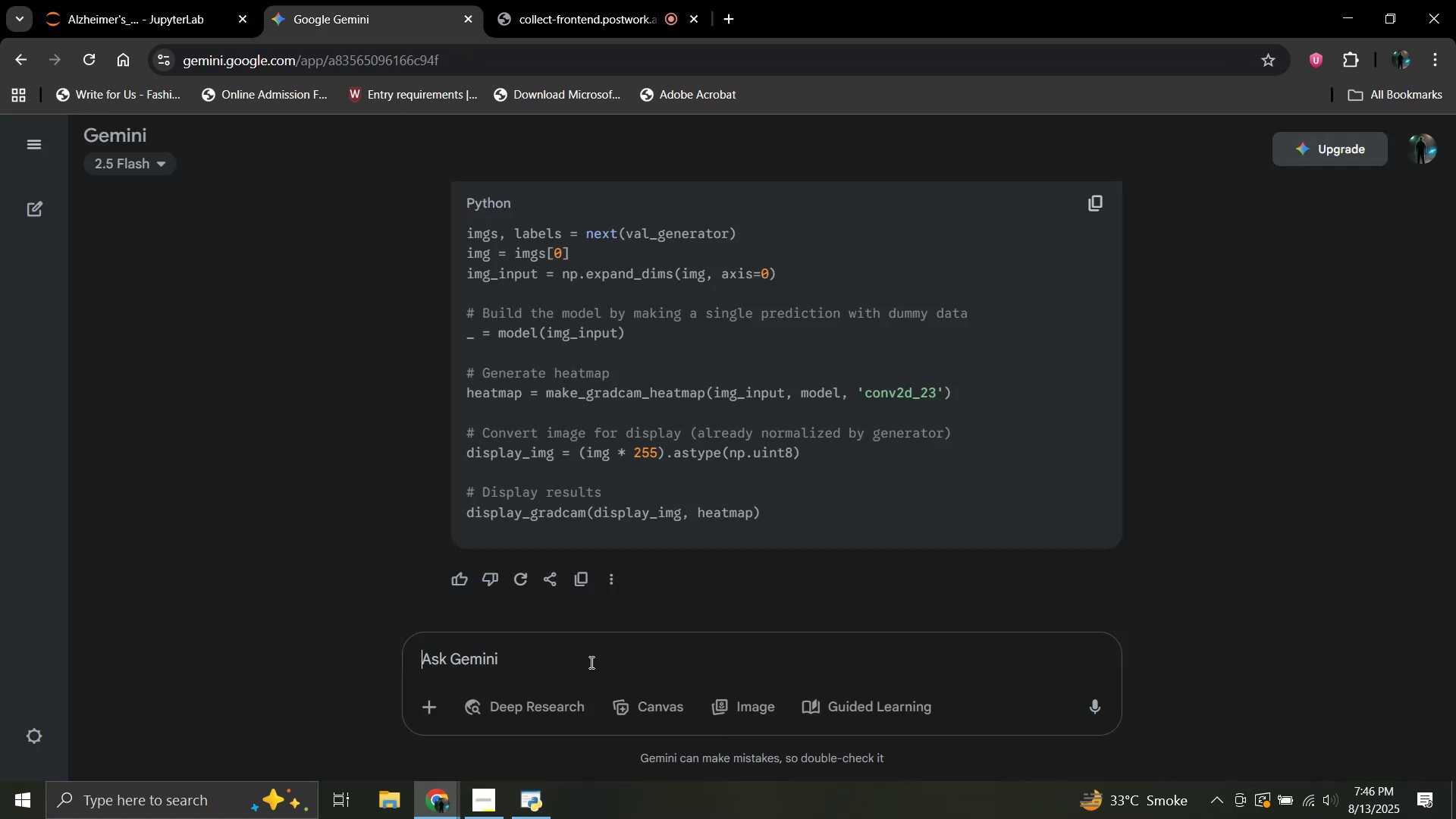 
key(Control+V)
 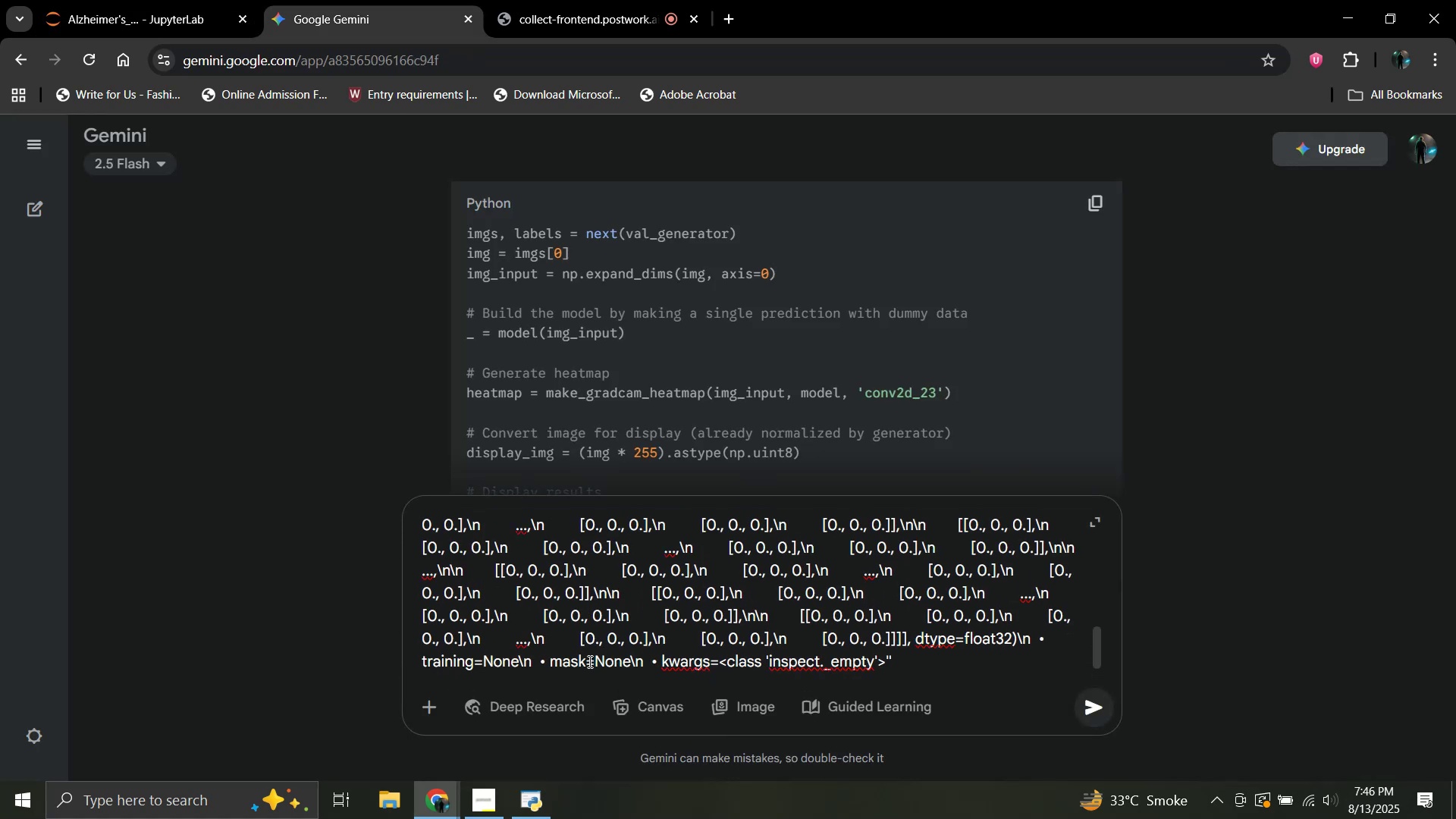 
key(Enter)
 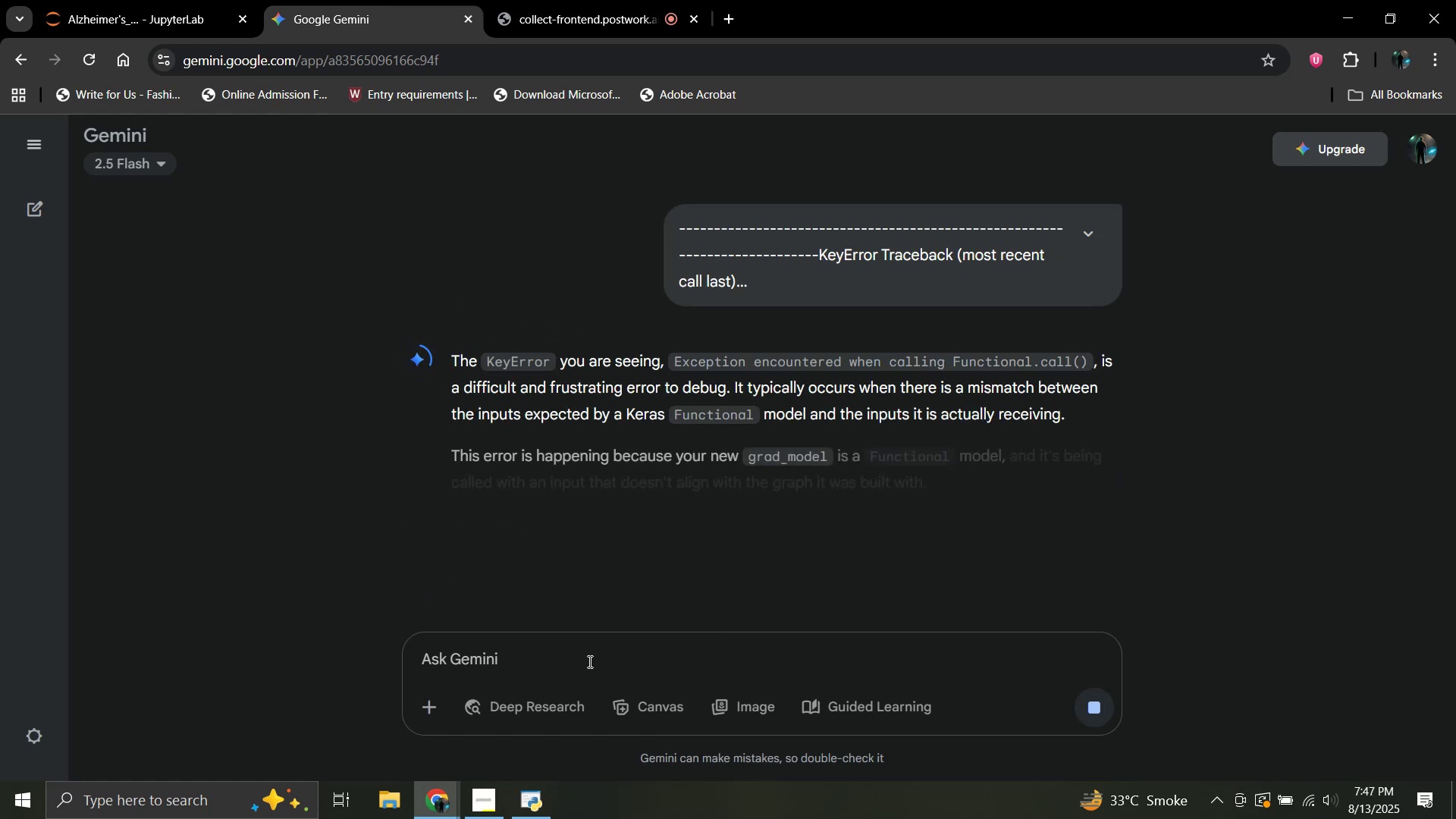 
wait(6.88)
 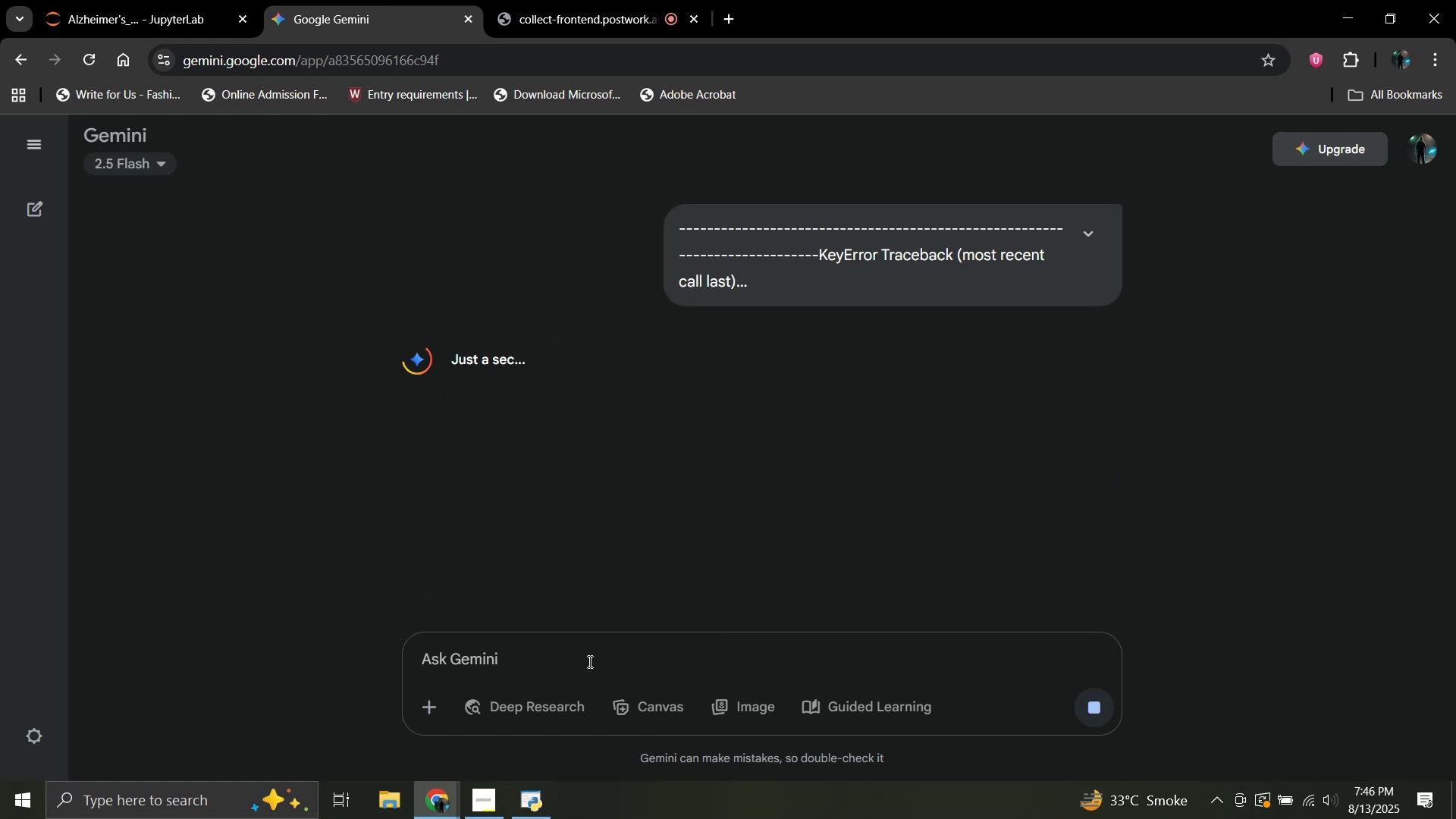 
scroll: coordinate [820, 466], scroll_direction: down, amount: 5.0
 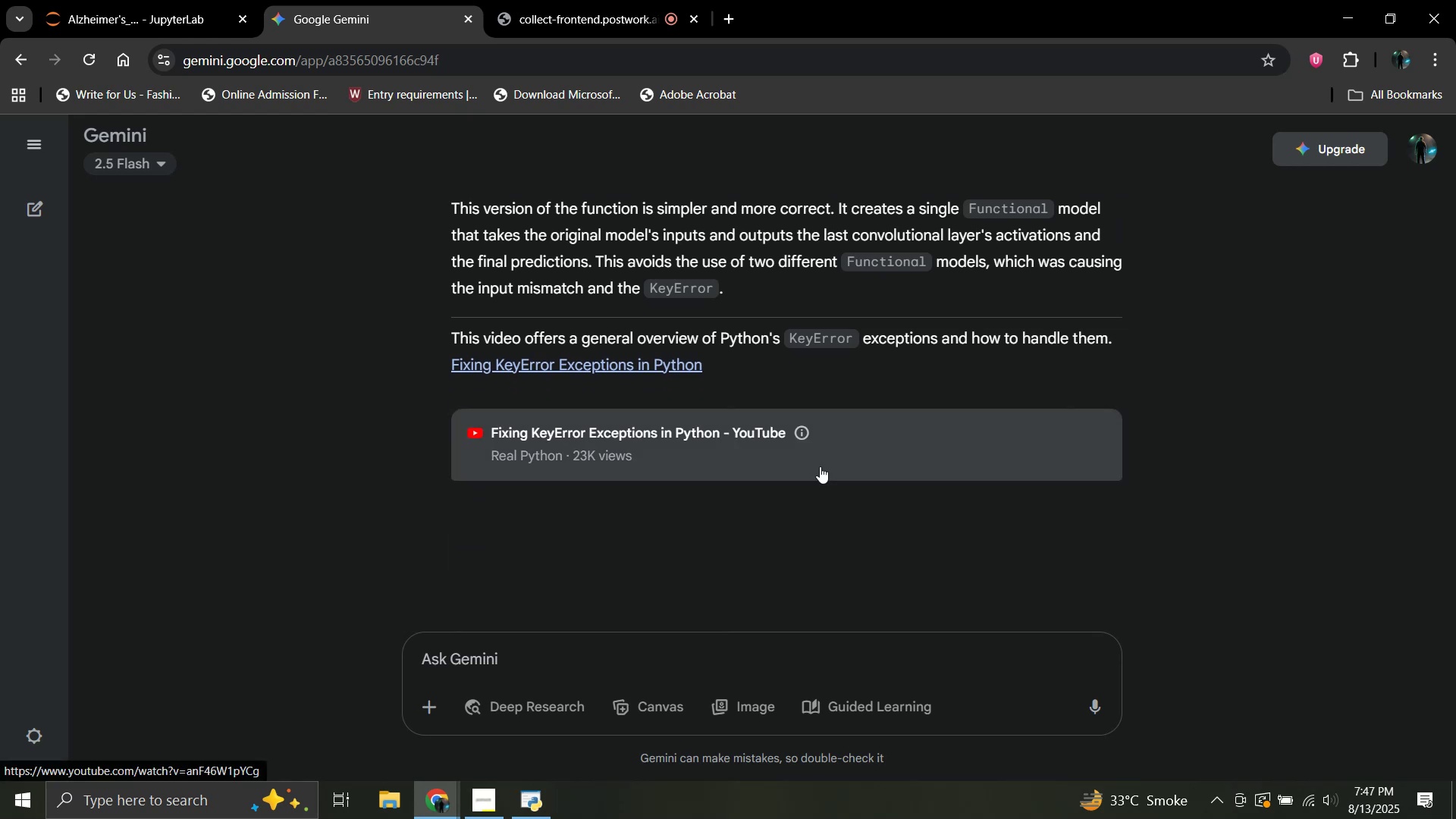 
scroll: coordinate [820, 466], scroll_direction: up, amount: 1.0
 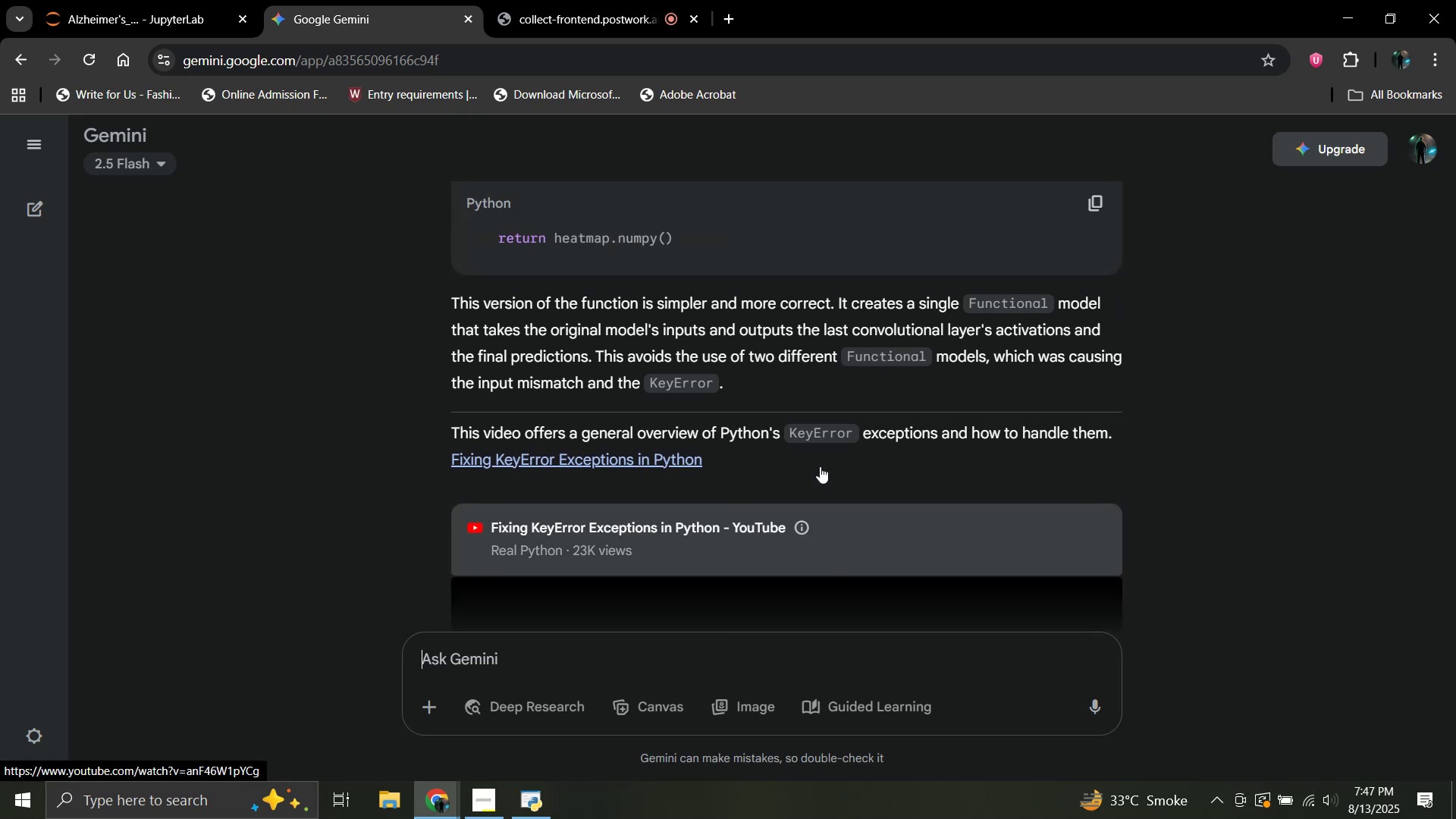 
scroll: coordinate [820, 466], scroll_direction: down, amount: 4.0
 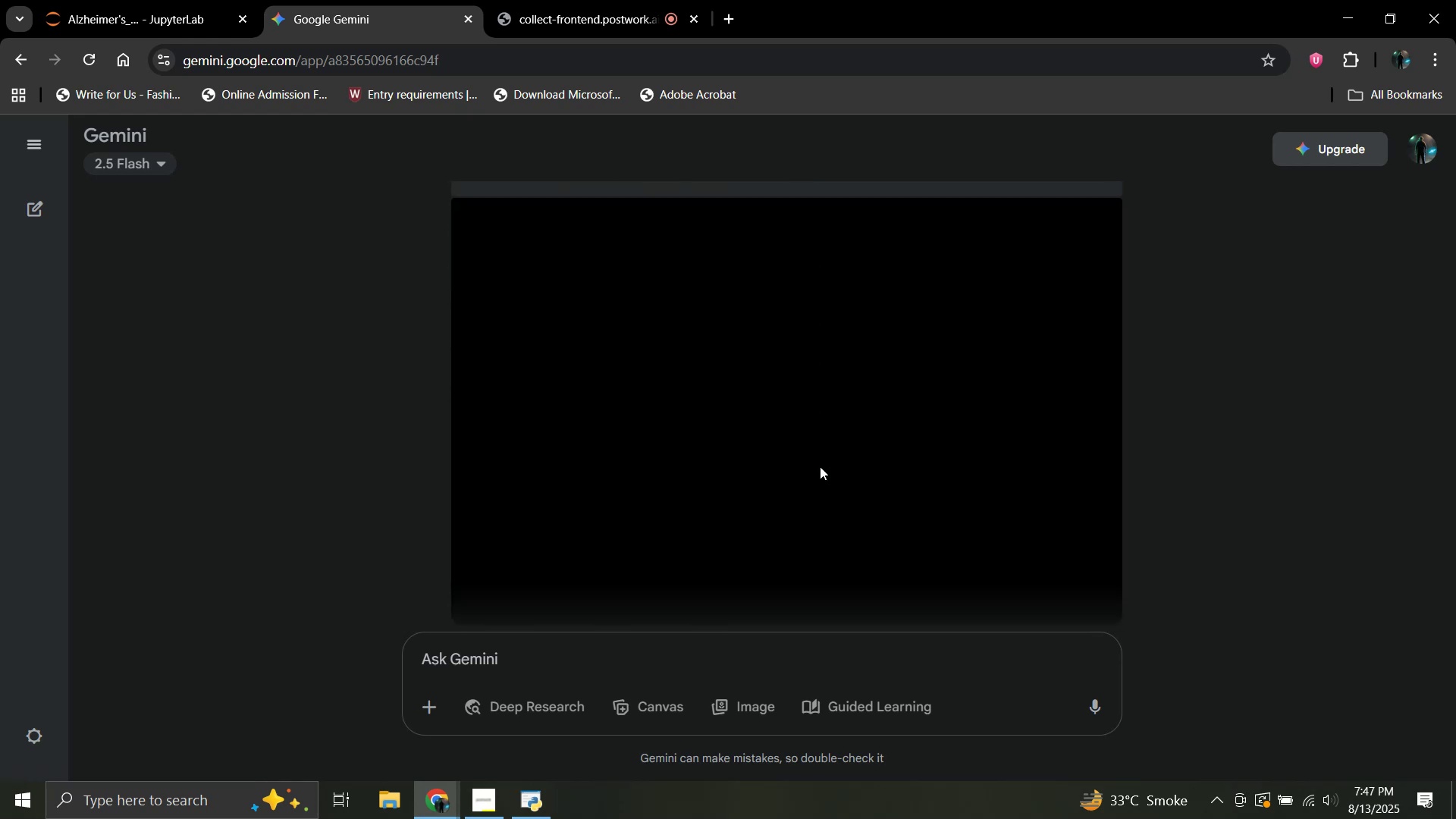 
scroll: coordinate [820, 466], scroll_direction: up, amount: 4.0
 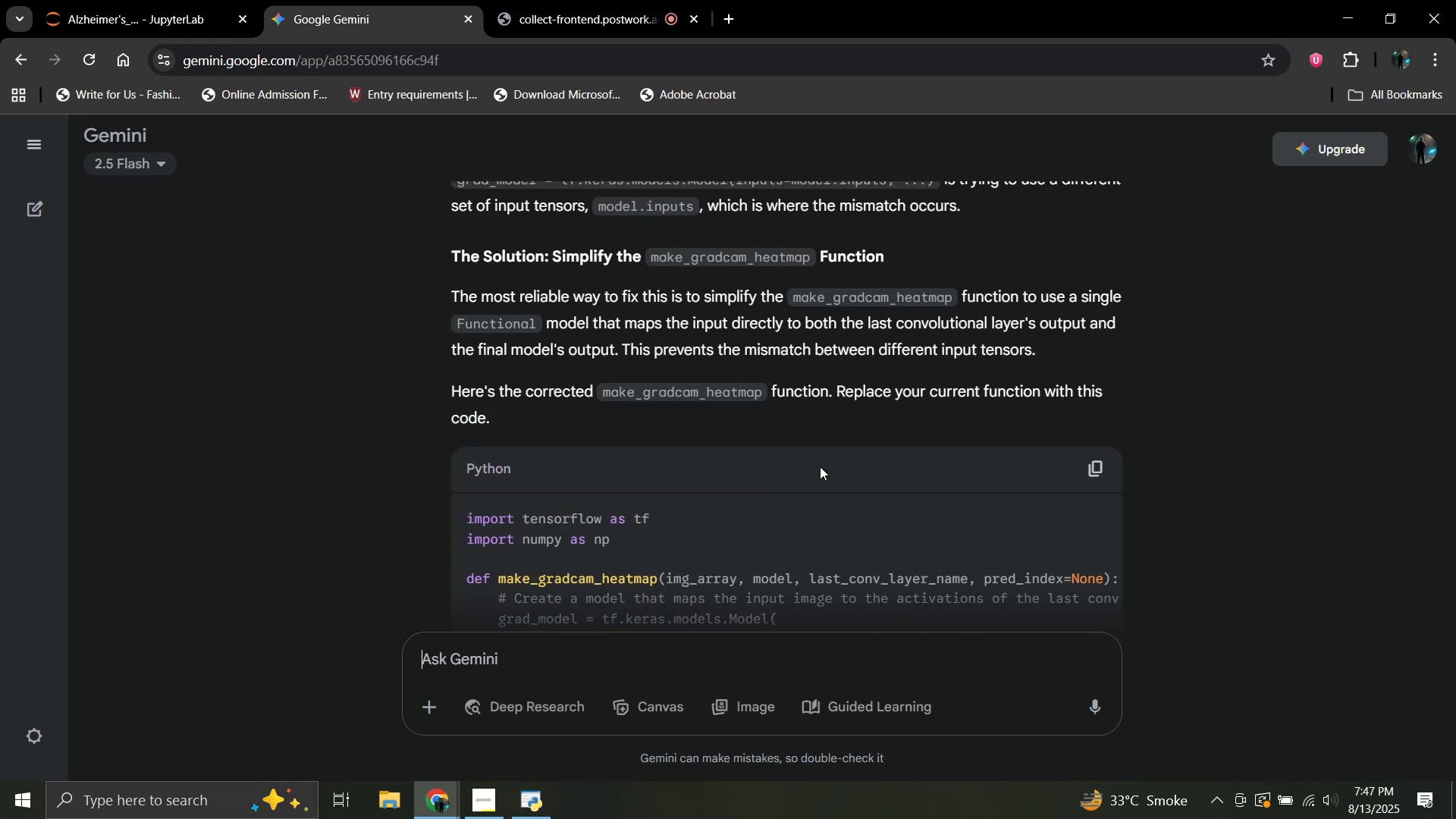 
scroll: coordinate [820, 466], scroll_direction: down, amount: 6.0
 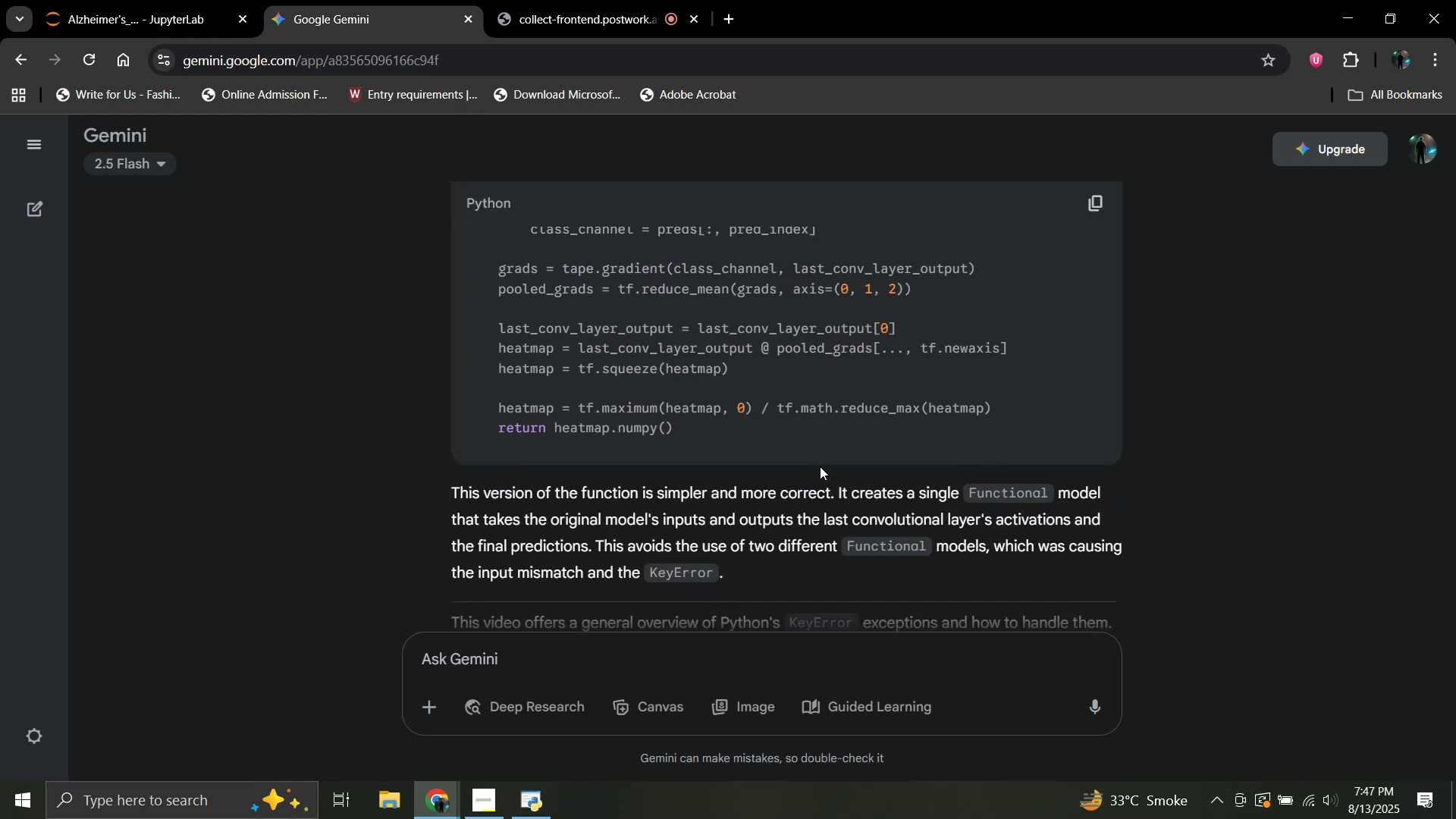 
scroll: coordinate [820, 466], scroll_direction: up, amount: 4.0
 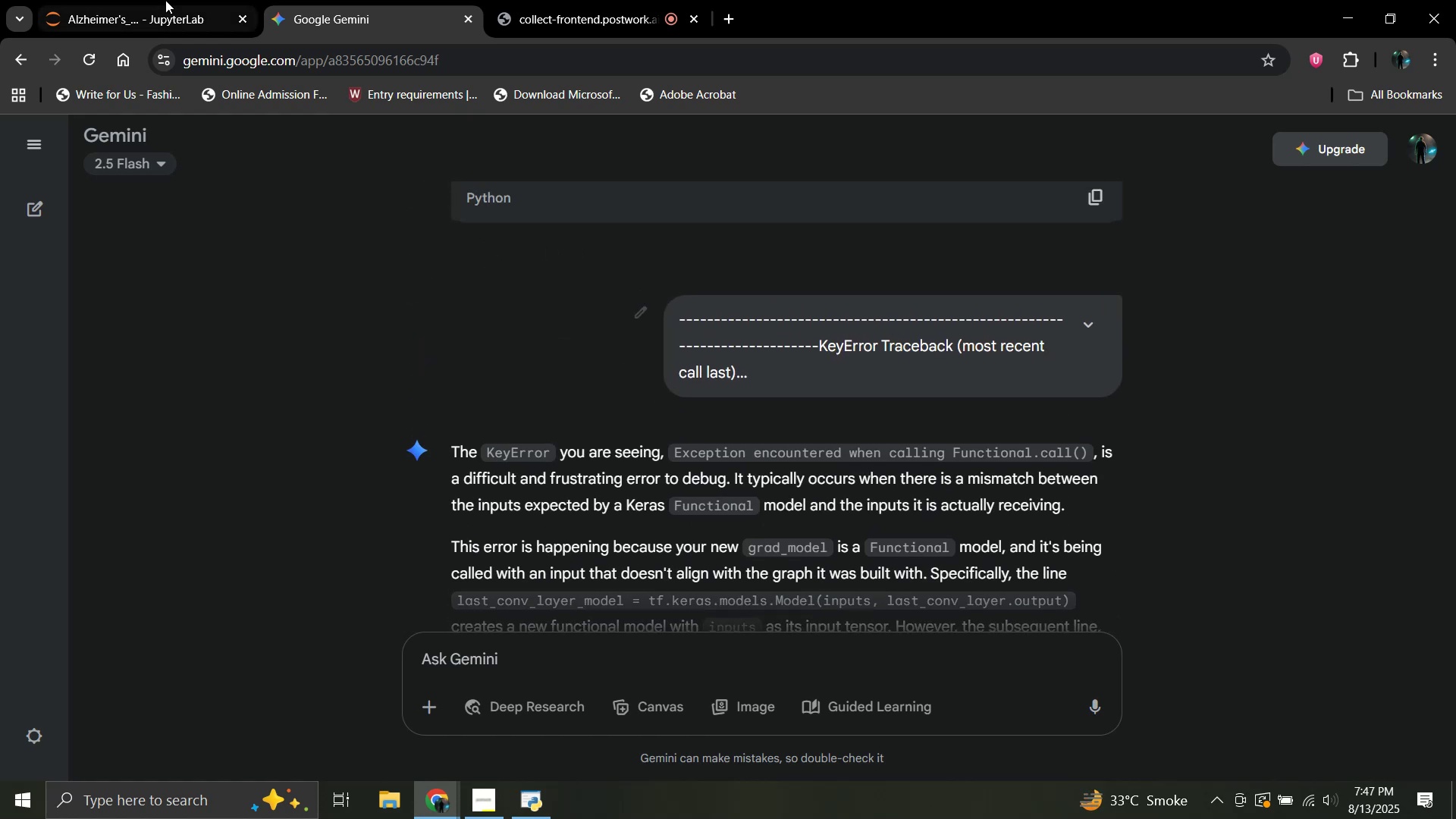 
left_click([160, 0])
 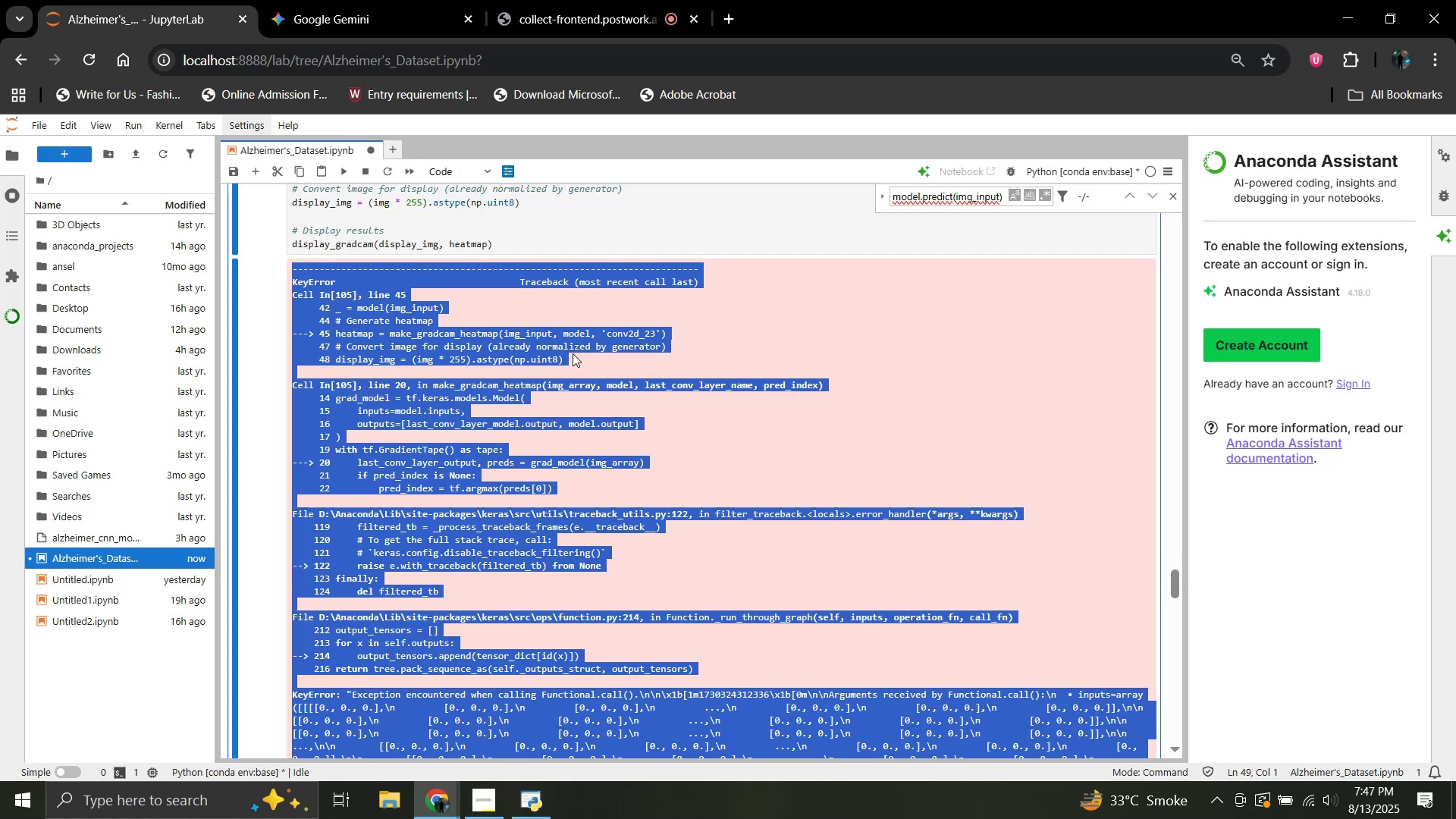 
scroll: coordinate [573, 357], scroll_direction: up, amount: 2.0
 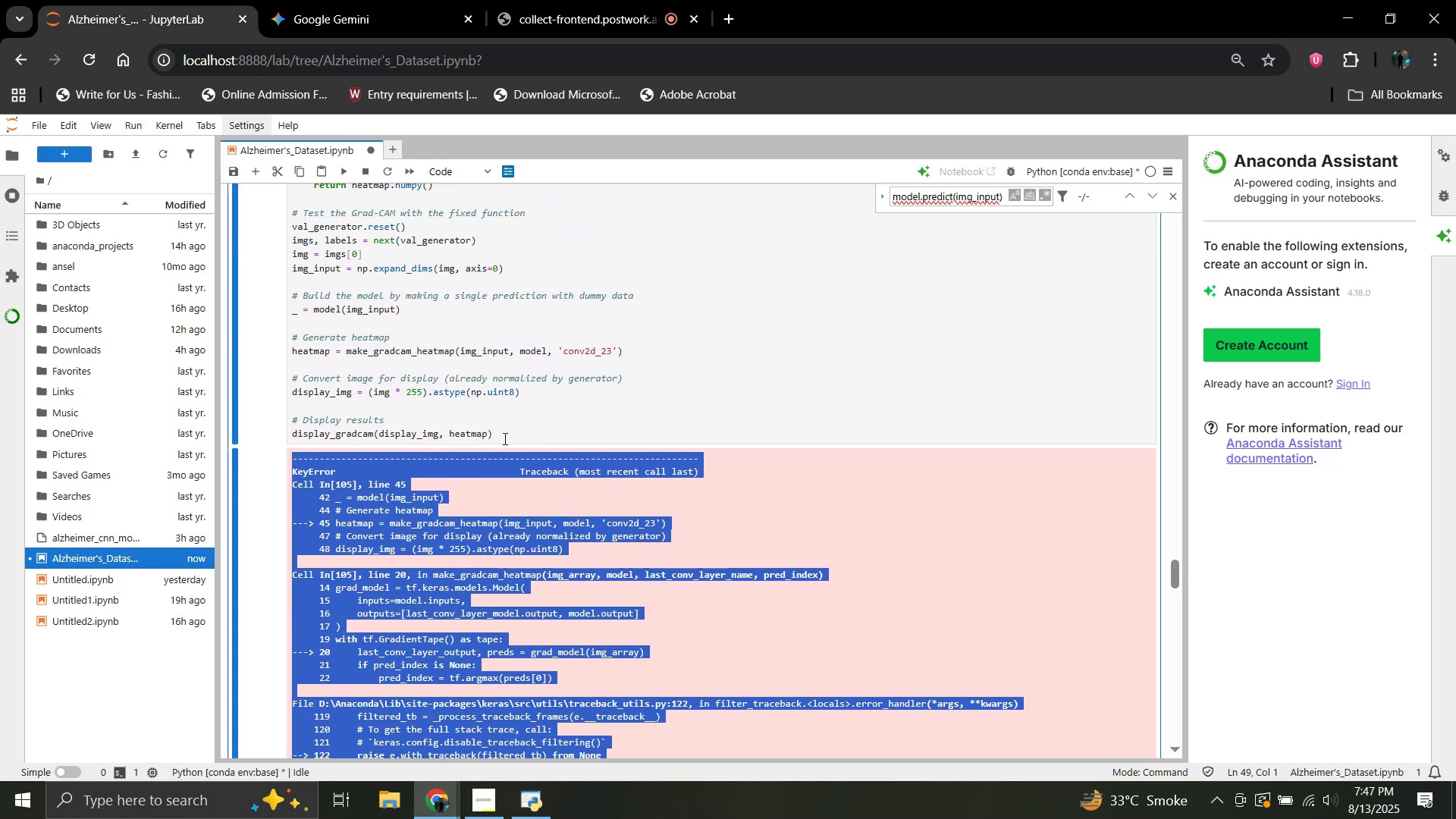 
left_click([507, 435])
 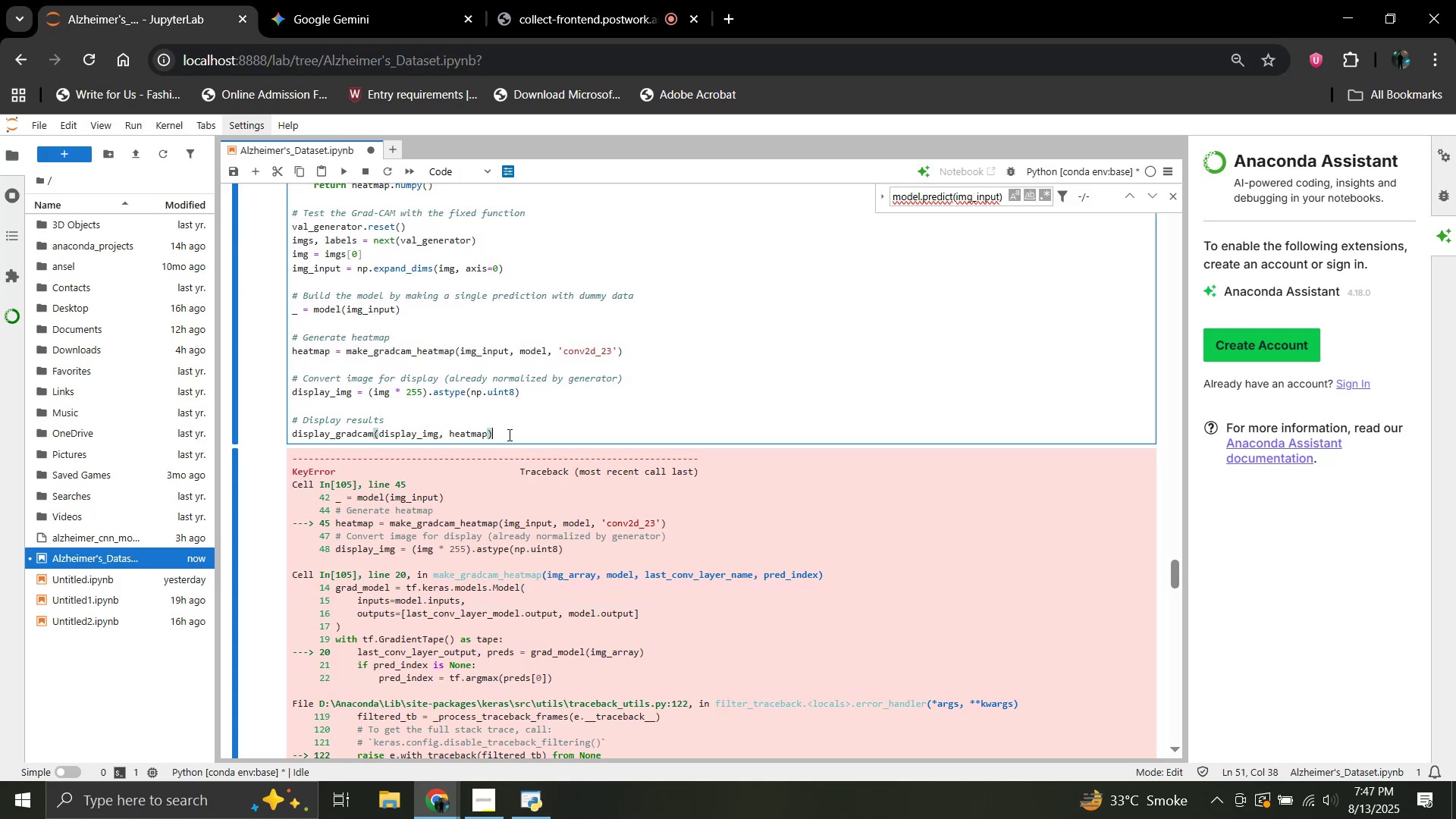 
left_click_drag(start_coordinate=[509, 435], to_coordinate=[286, 316])
 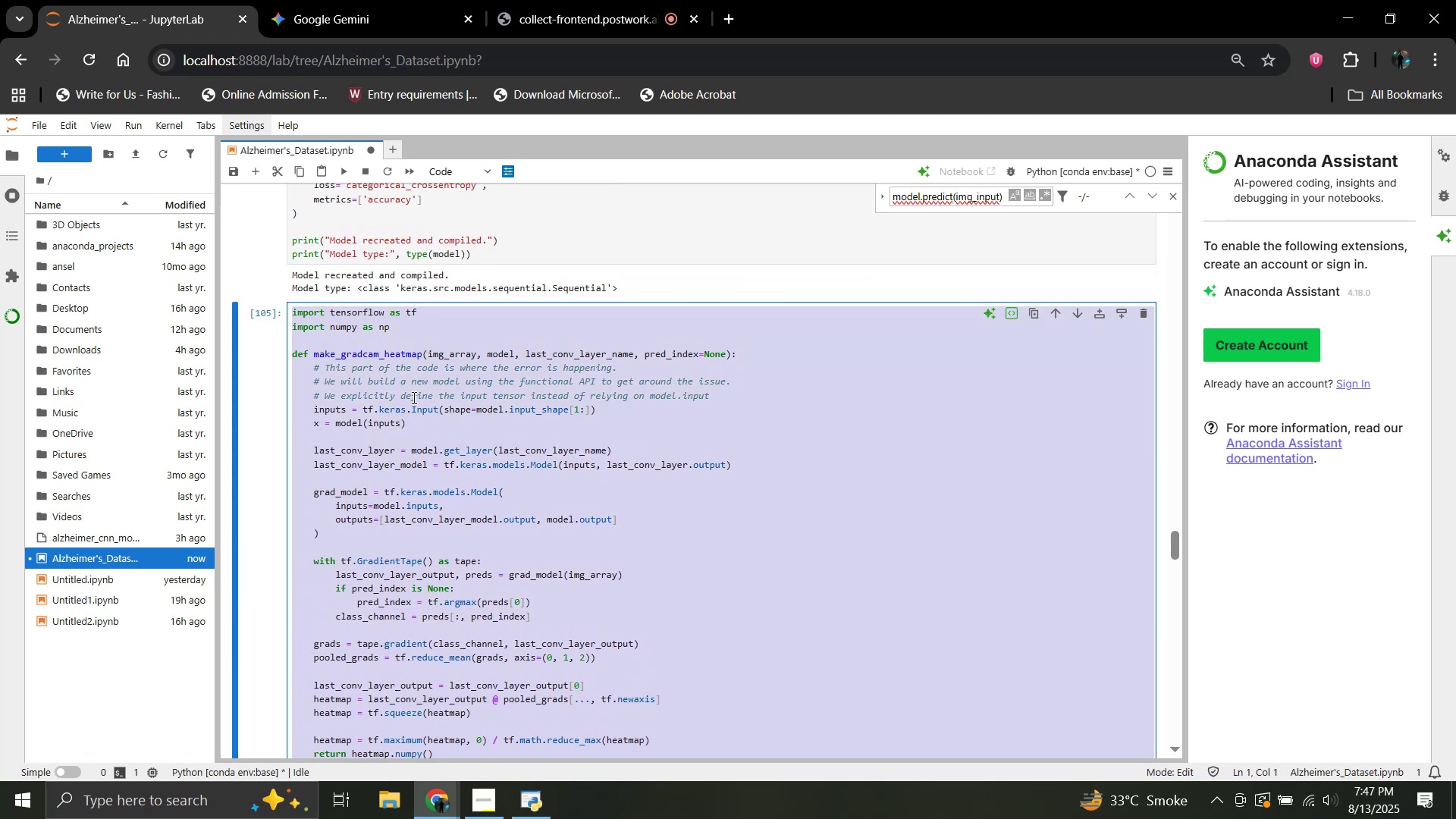 
scroll: coordinate [331, 353], scroll_direction: up, amount: 6.0
 